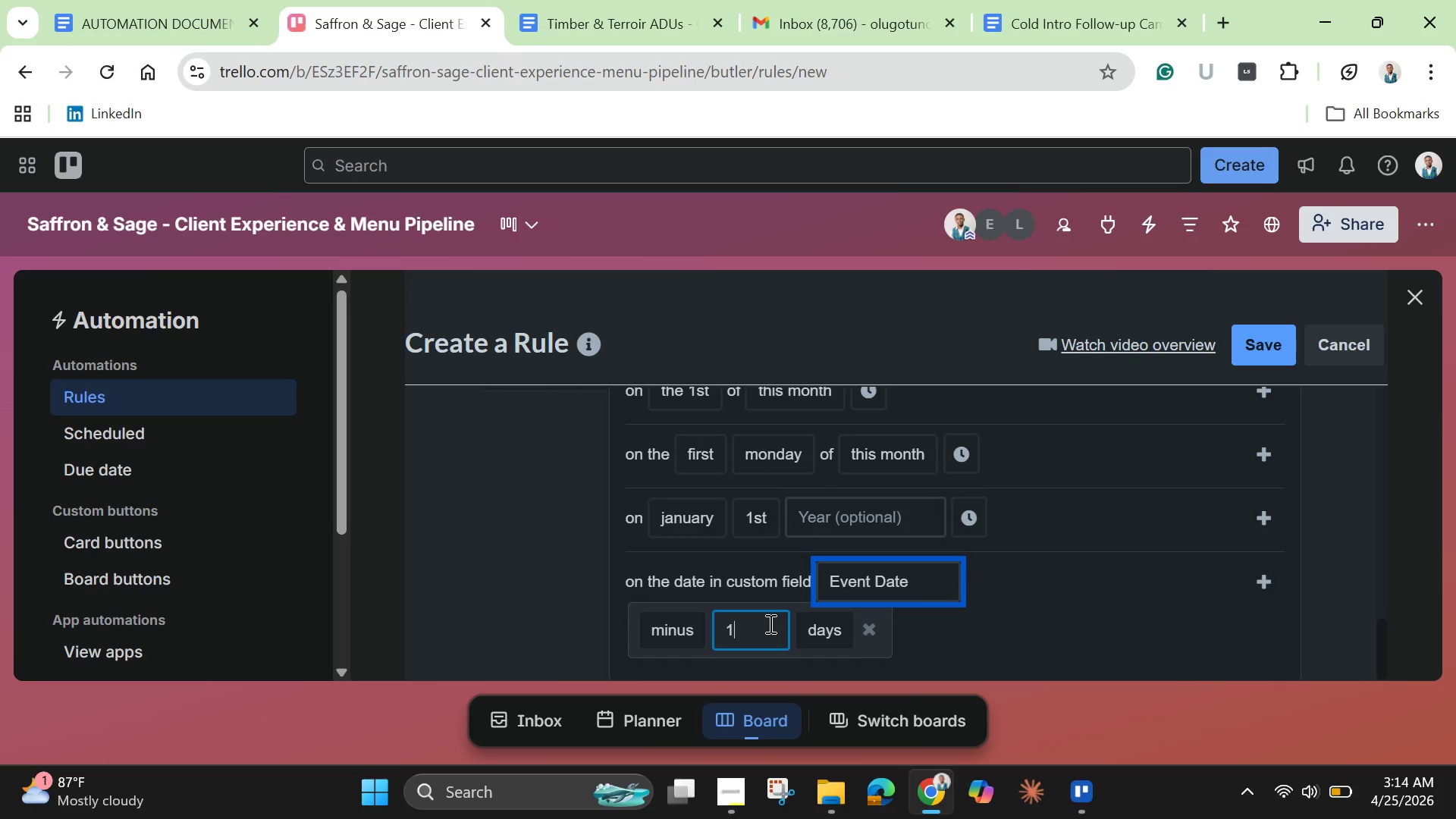 
key(5)
 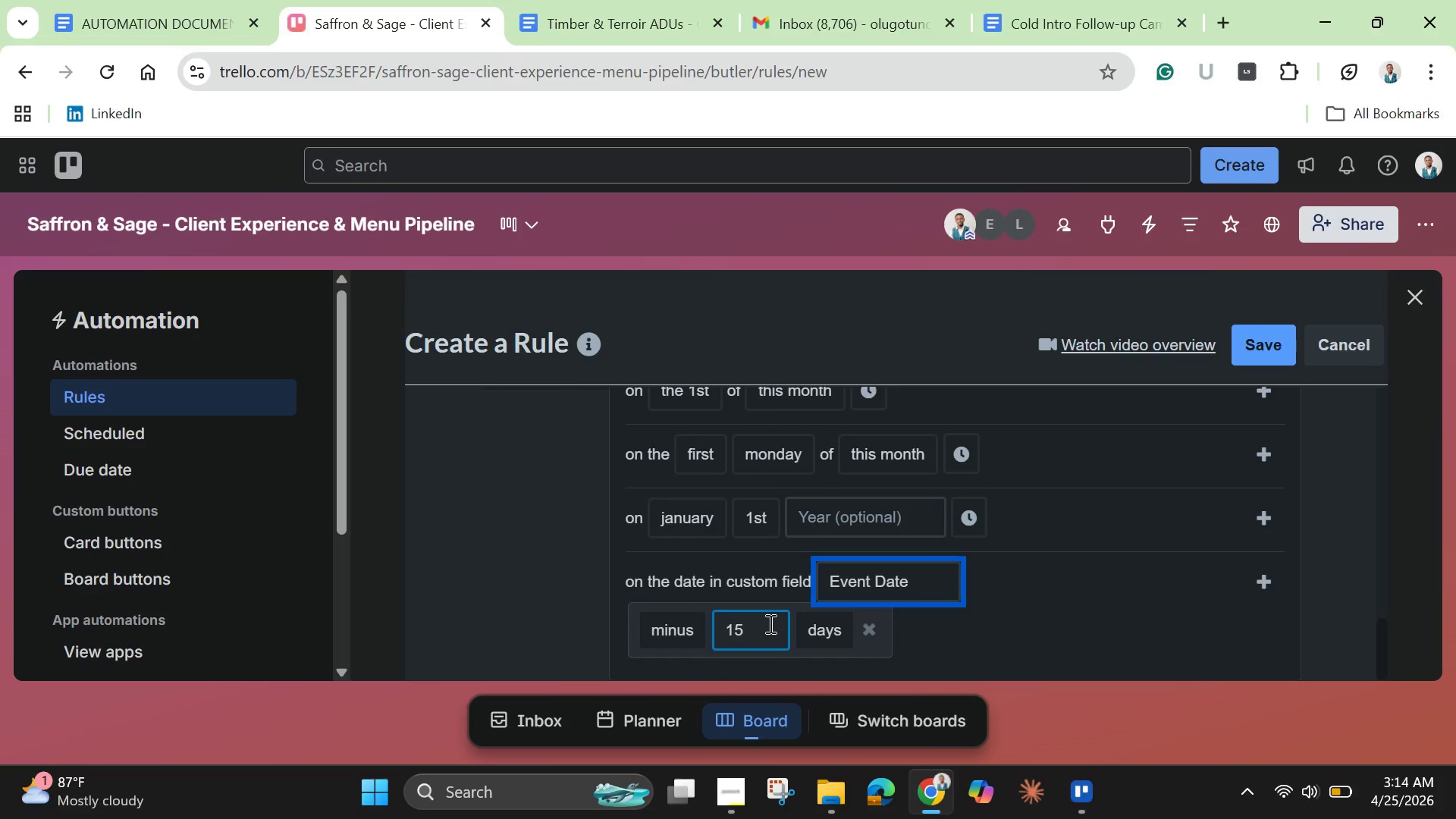 
key(Backspace)
 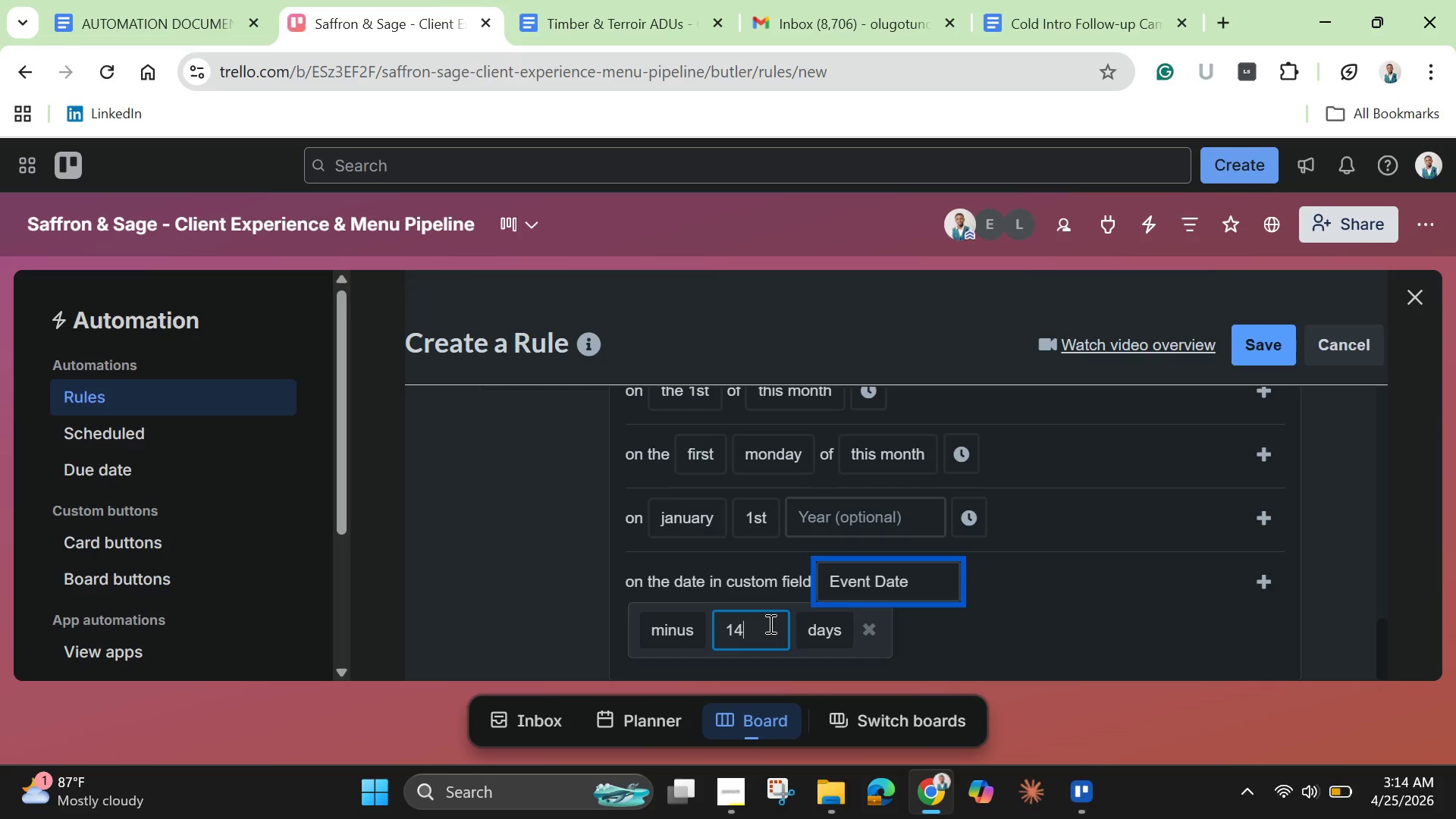 
key(4)
 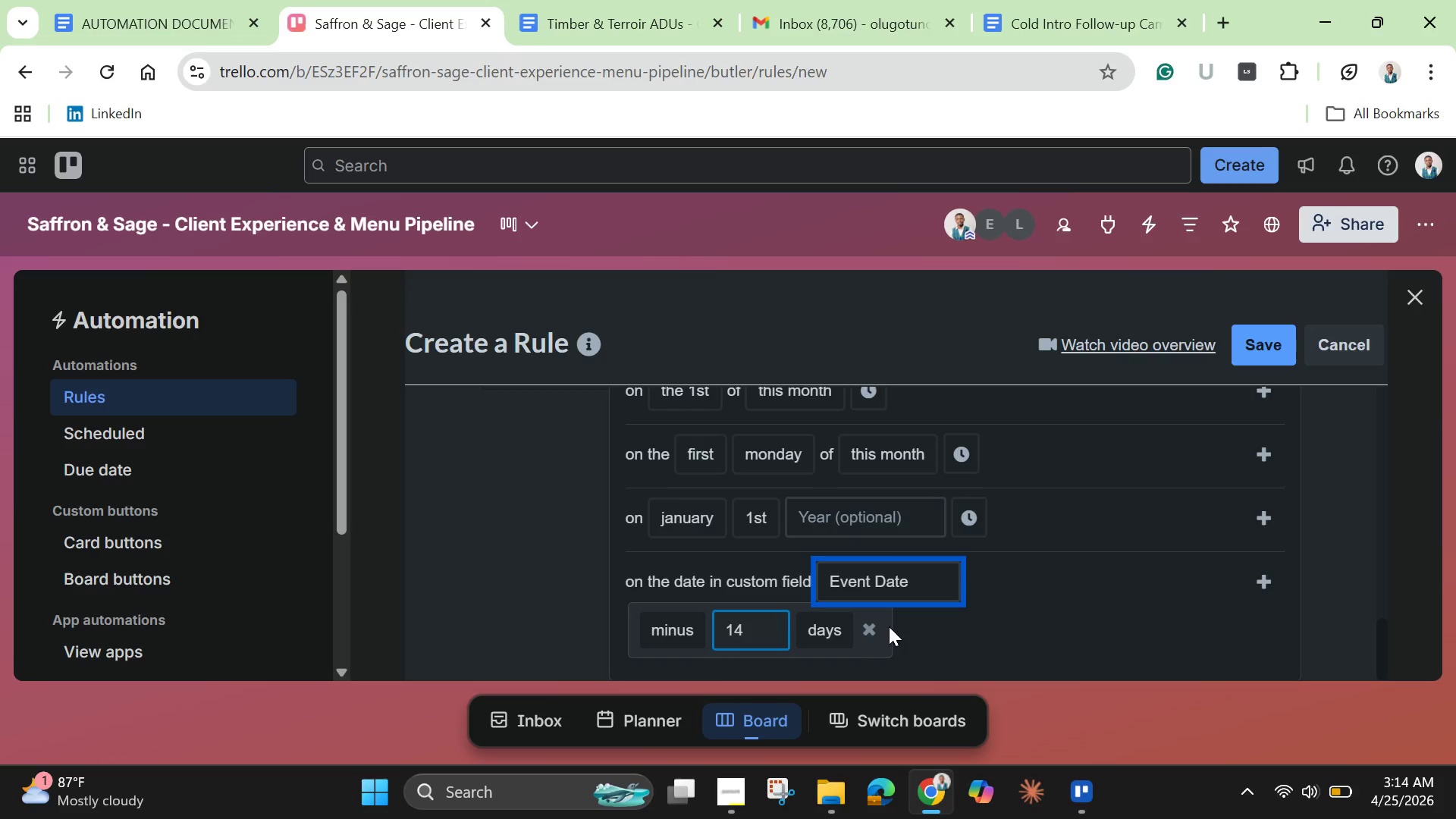 
left_click([948, 625])
 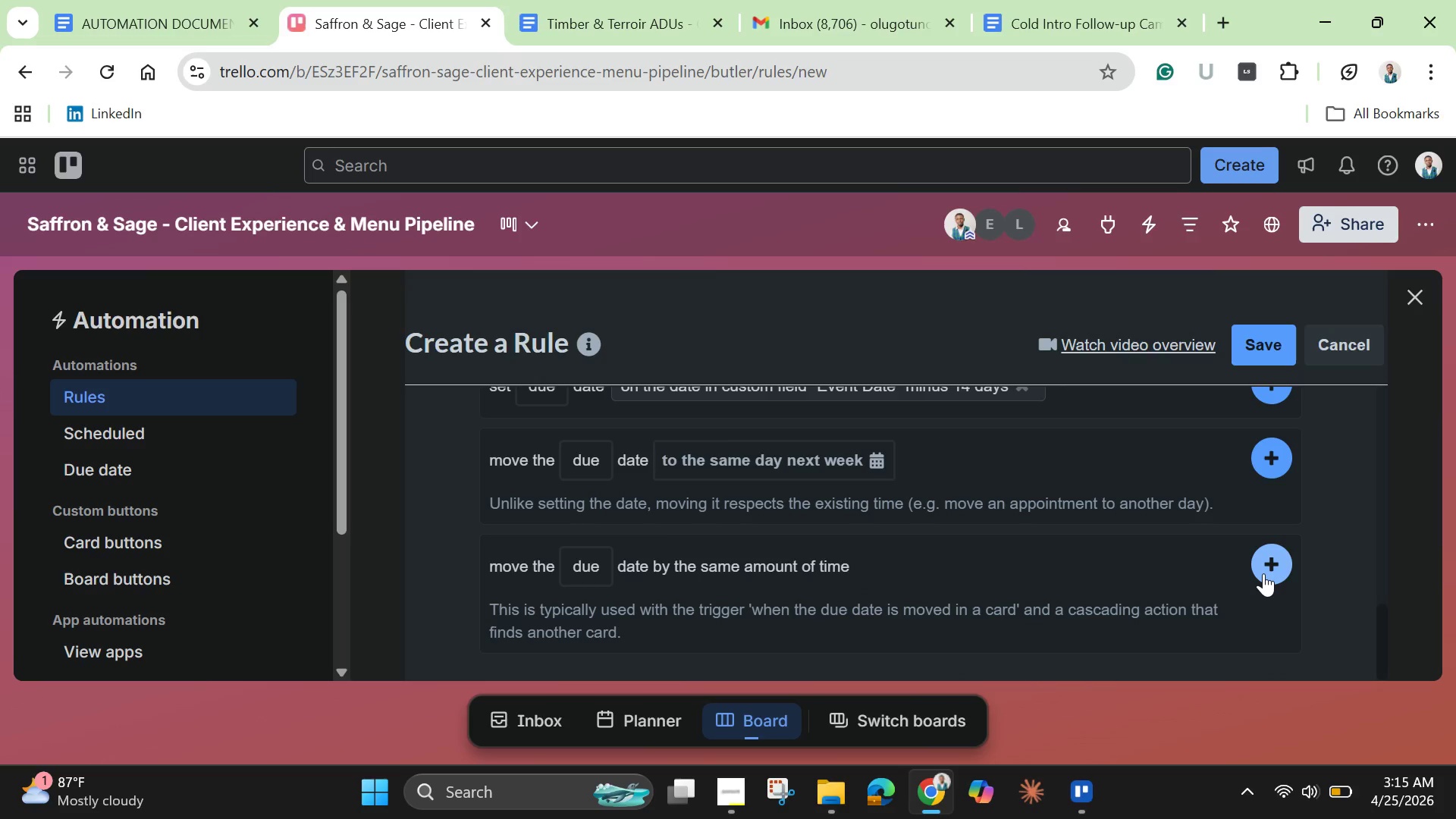 
wait(5.23)
 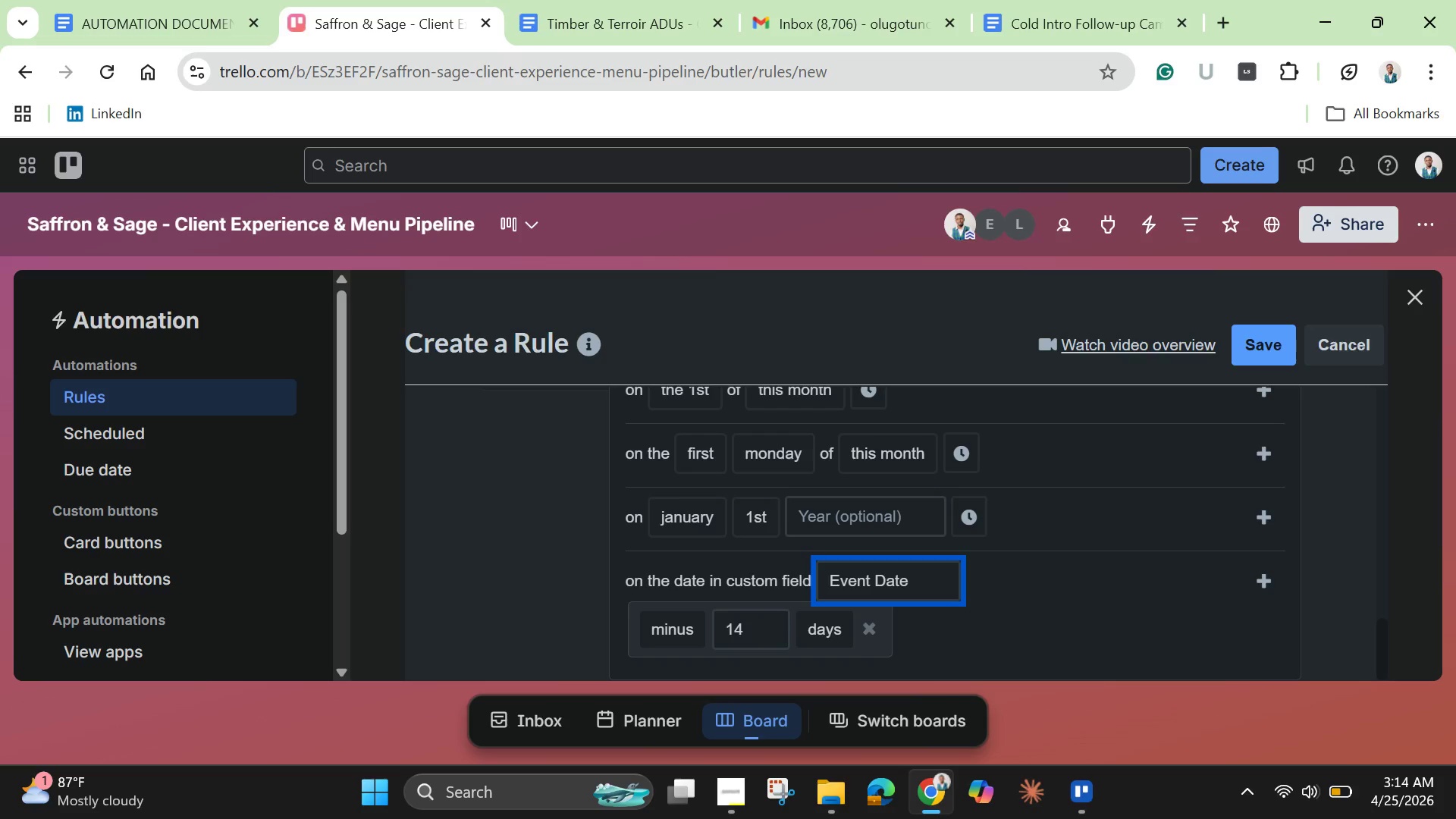 
scroll: coordinate [1263, 573], scroll_direction: up, amount: 3.0
 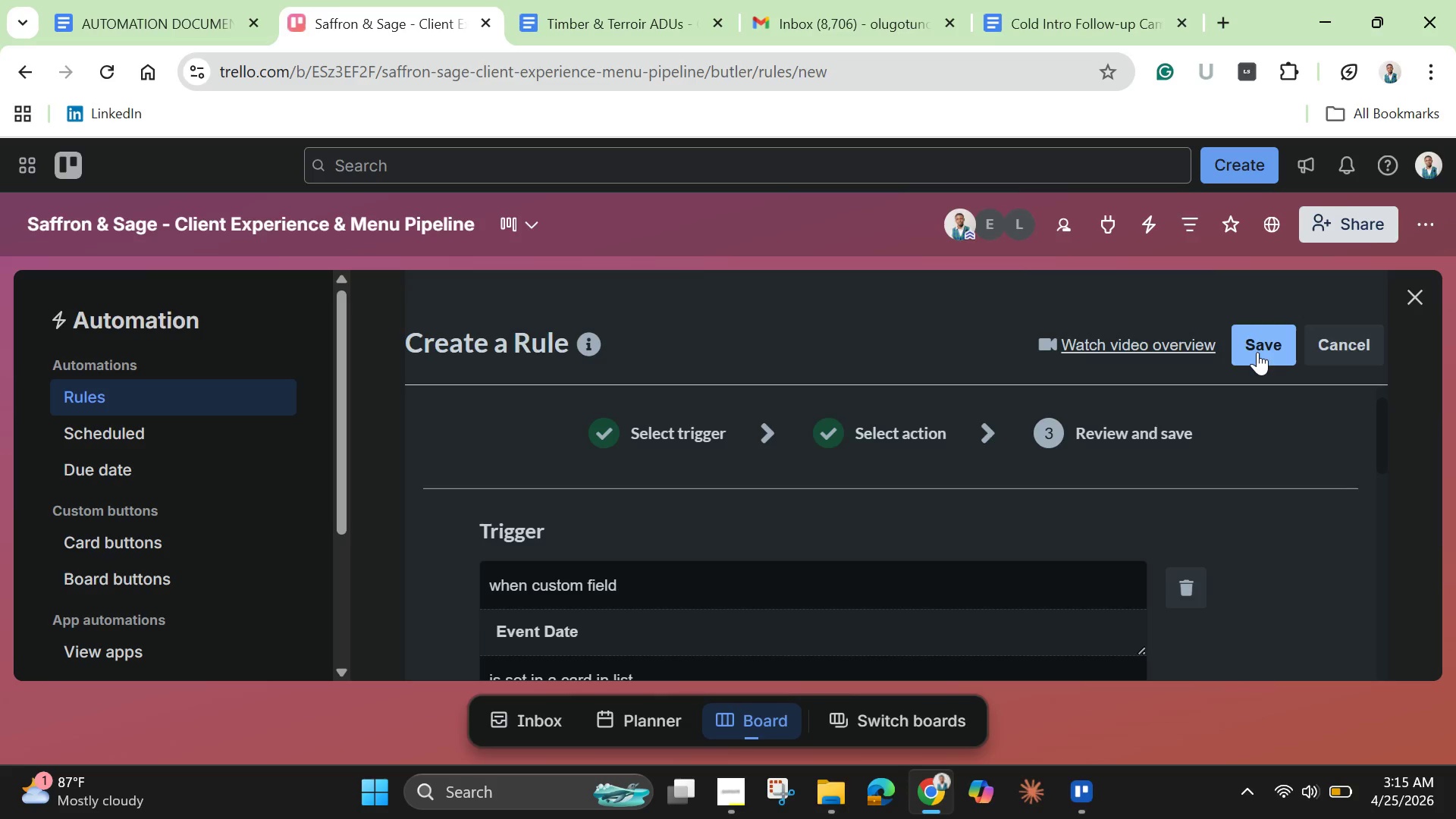 
left_click([1259, 349])
 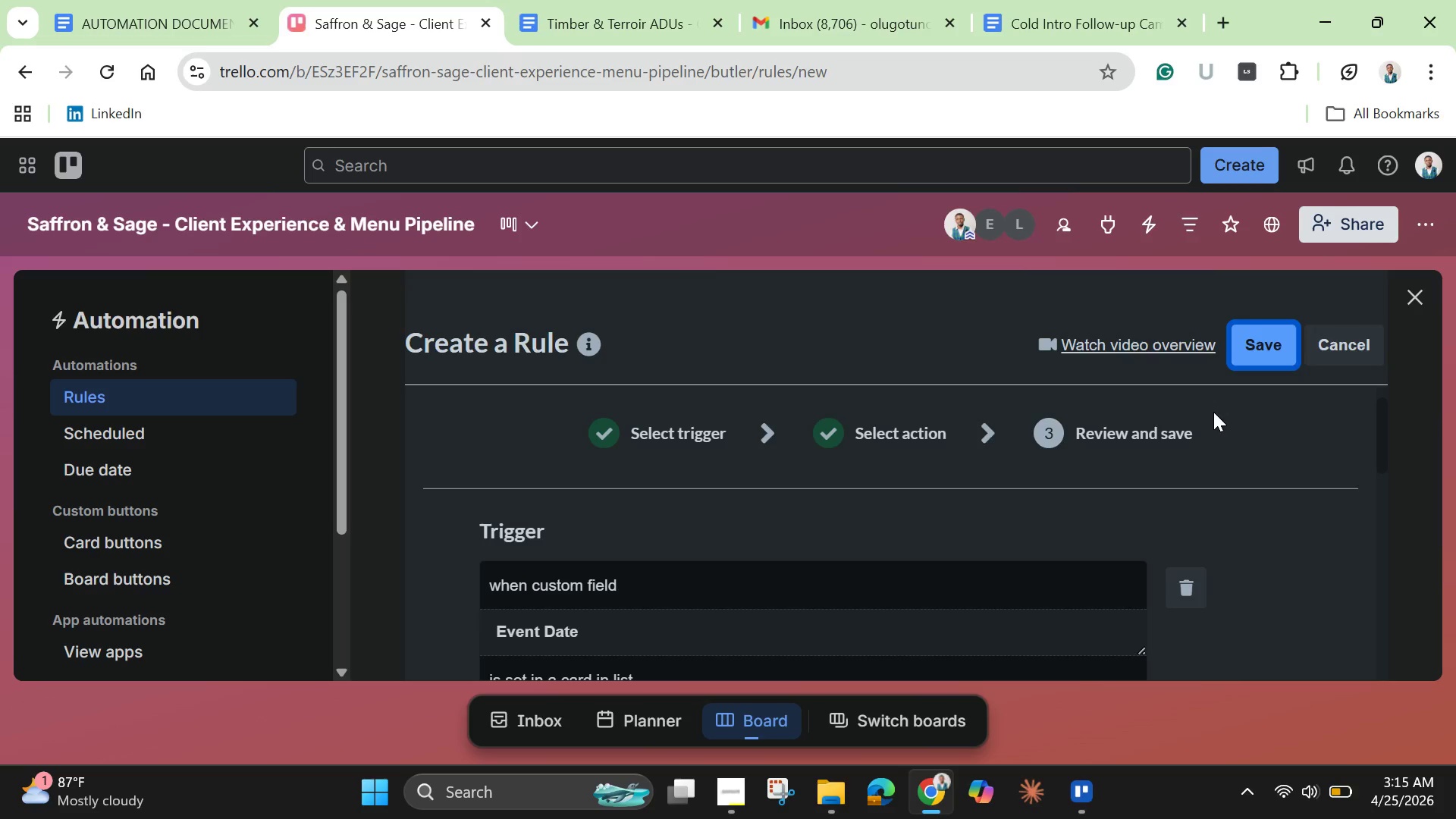 
mouse_move([1251, 377])
 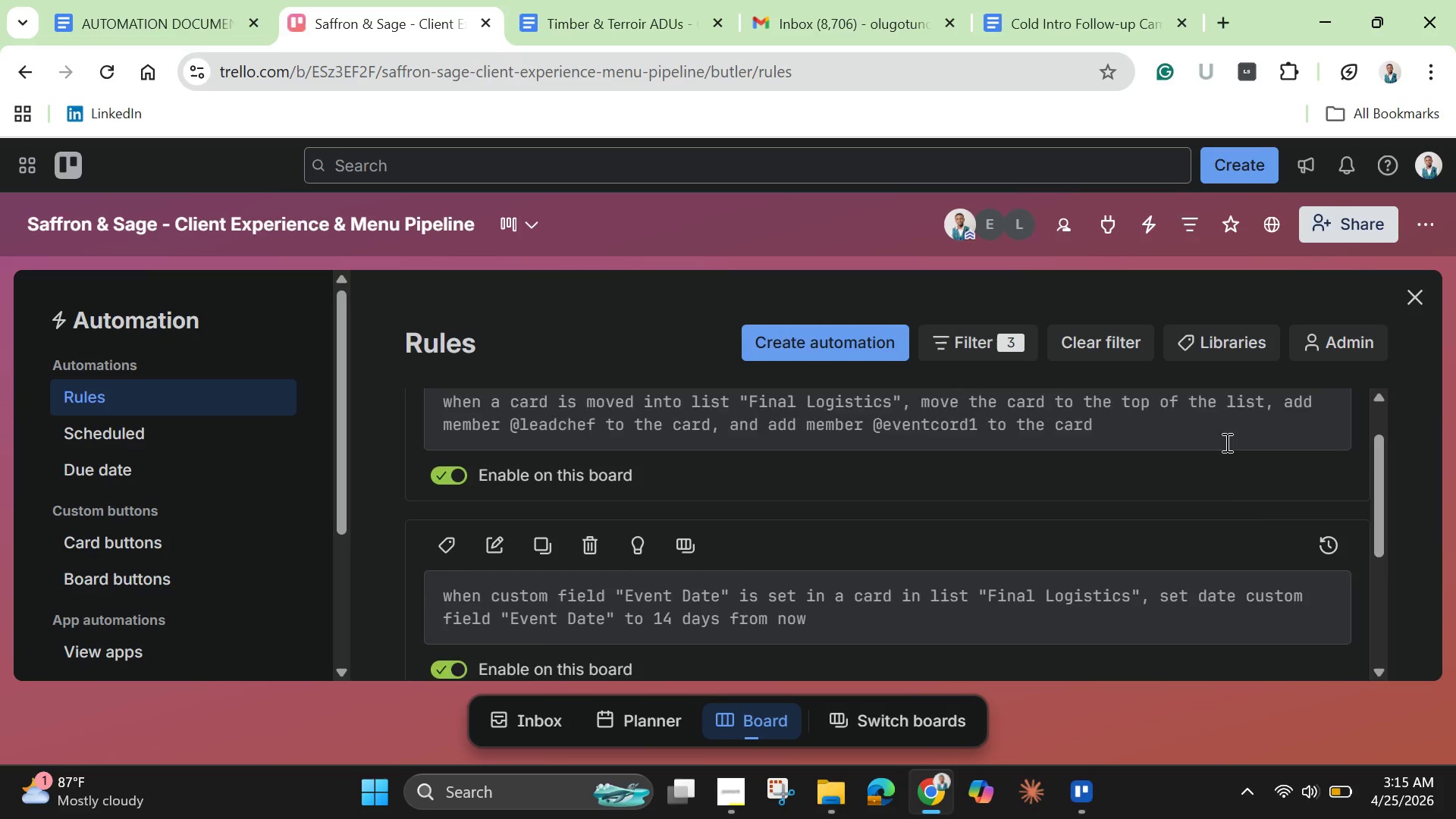 
scroll: coordinate [1225, 444], scroll_direction: down, amount: 1.0
 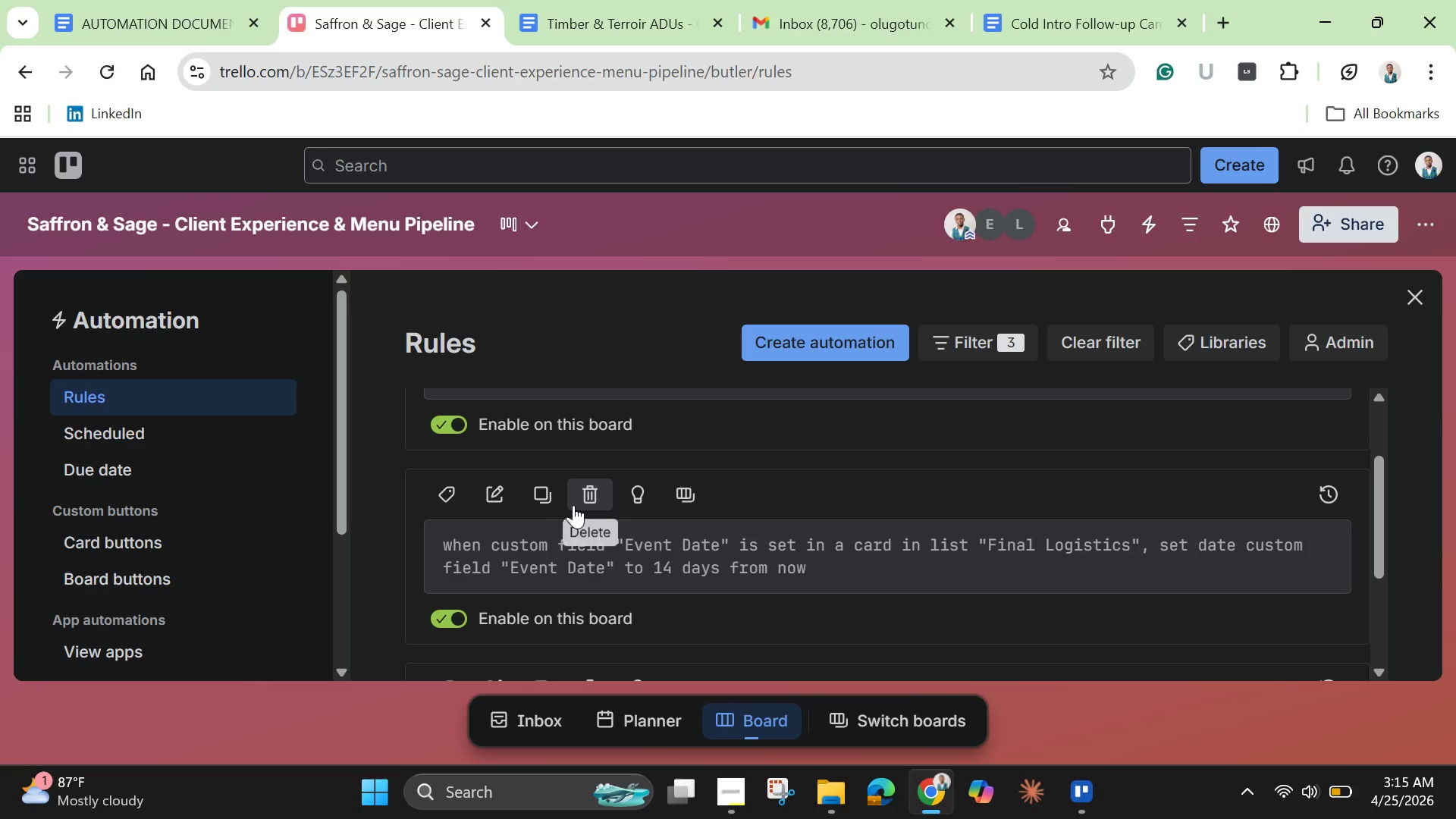 
left_click([598, 498])
 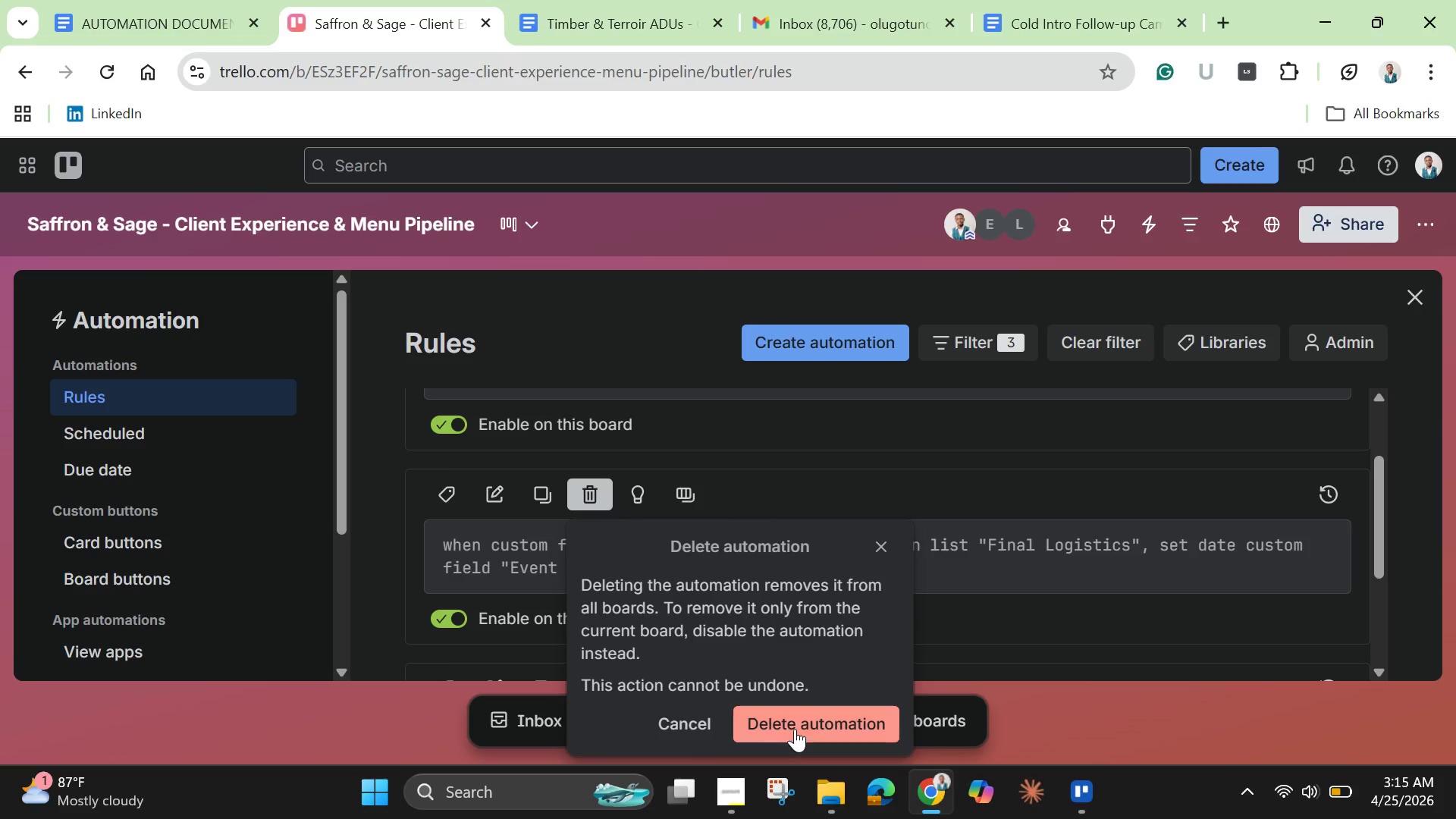 
left_click([795, 727])
 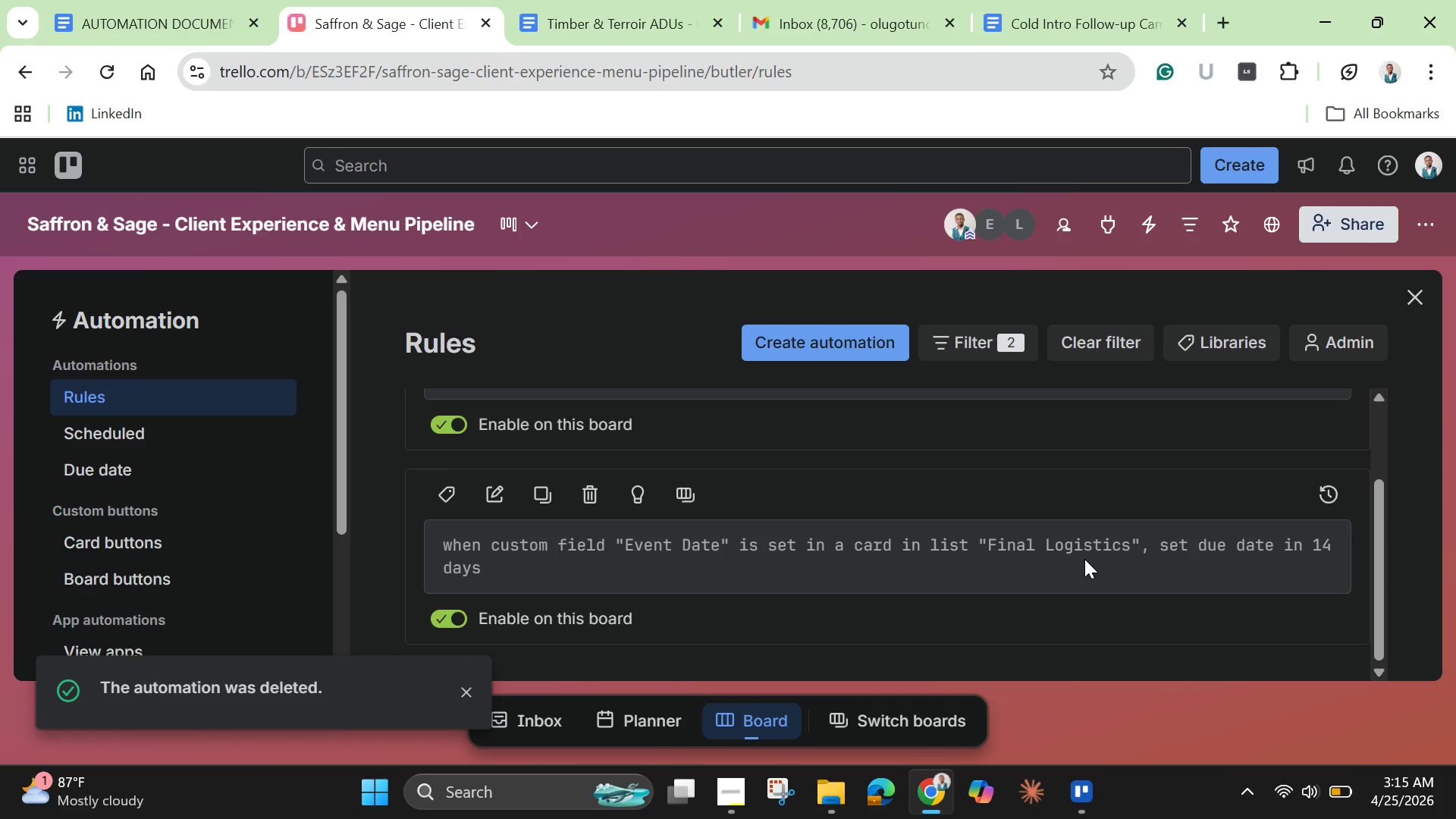 
wait(5.34)
 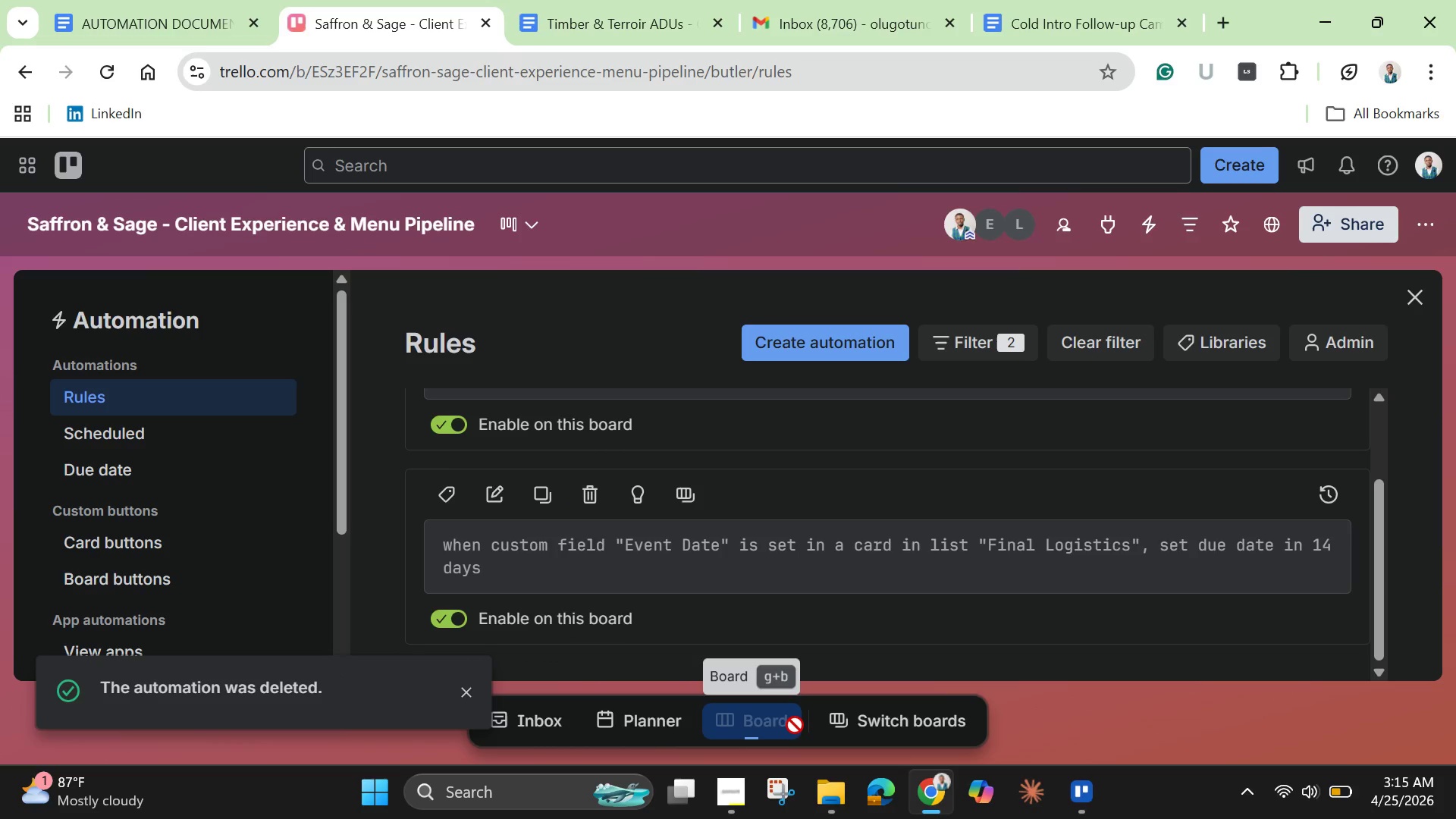 
scroll: coordinate [1084, 559], scroll_direction: down, amount: 3.0
 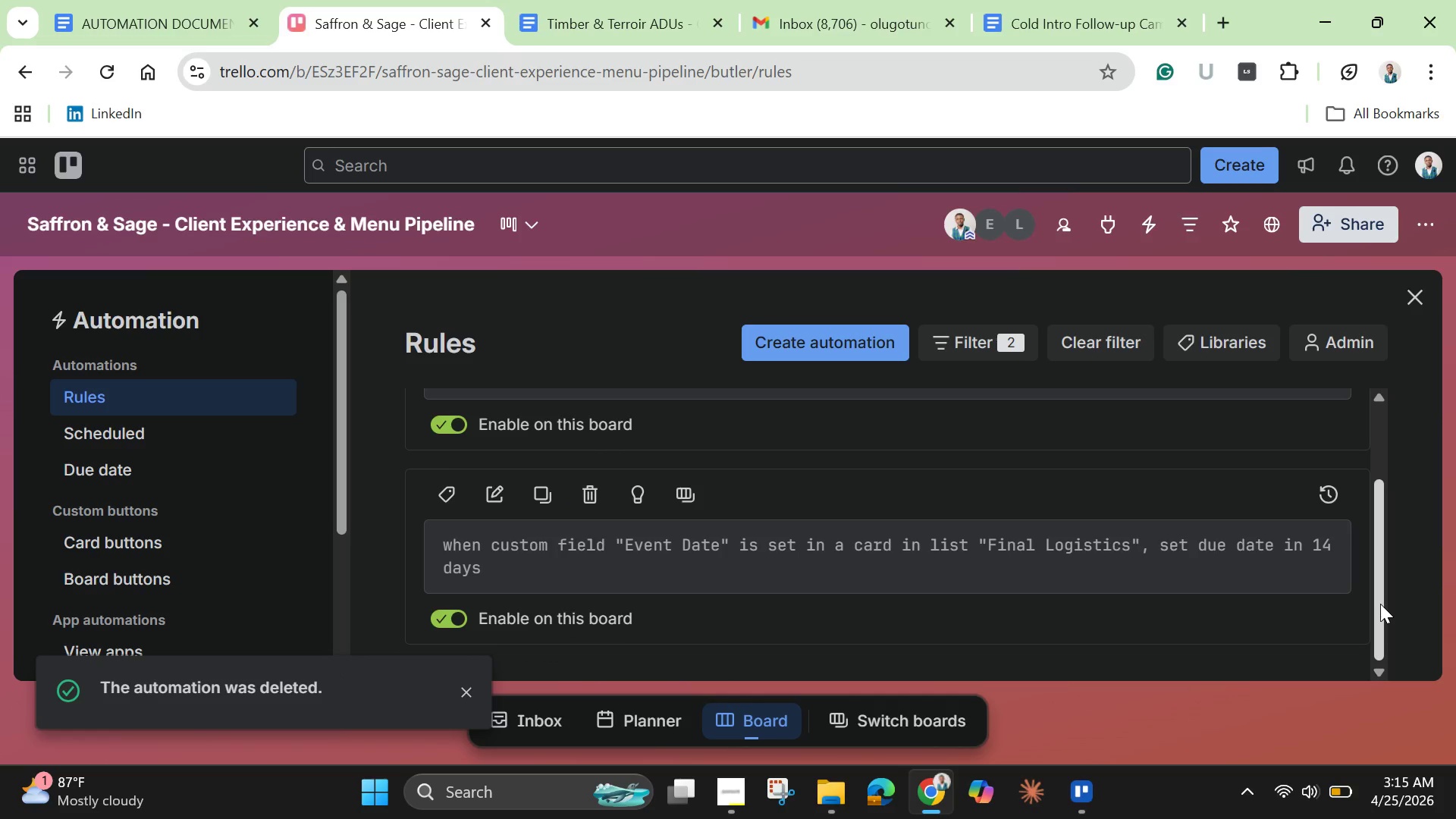 
left_click_drag(start_coordinate=[1380, 604], to_coordinate=[1343, 496])
 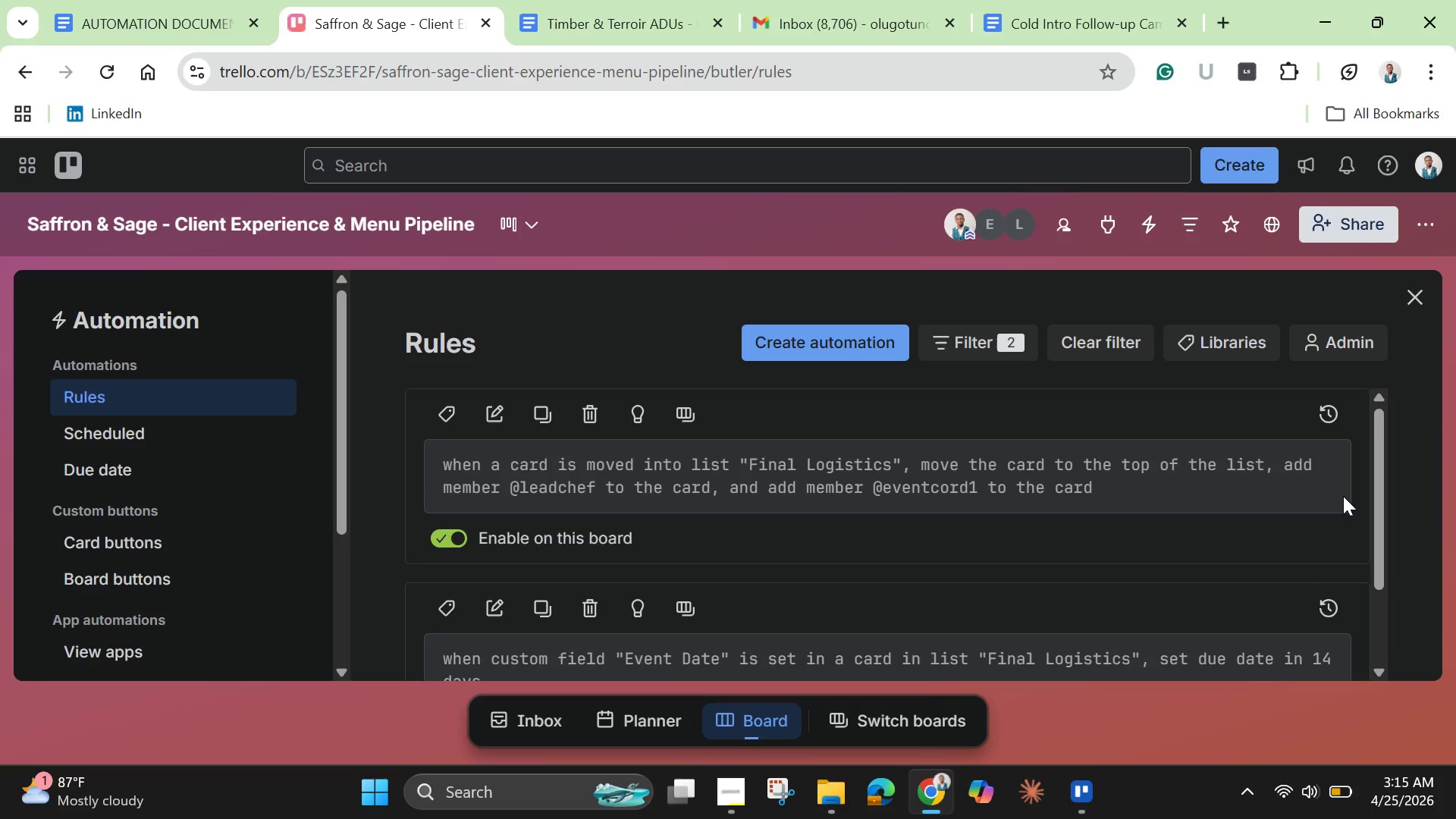 
key(Control+Z)
 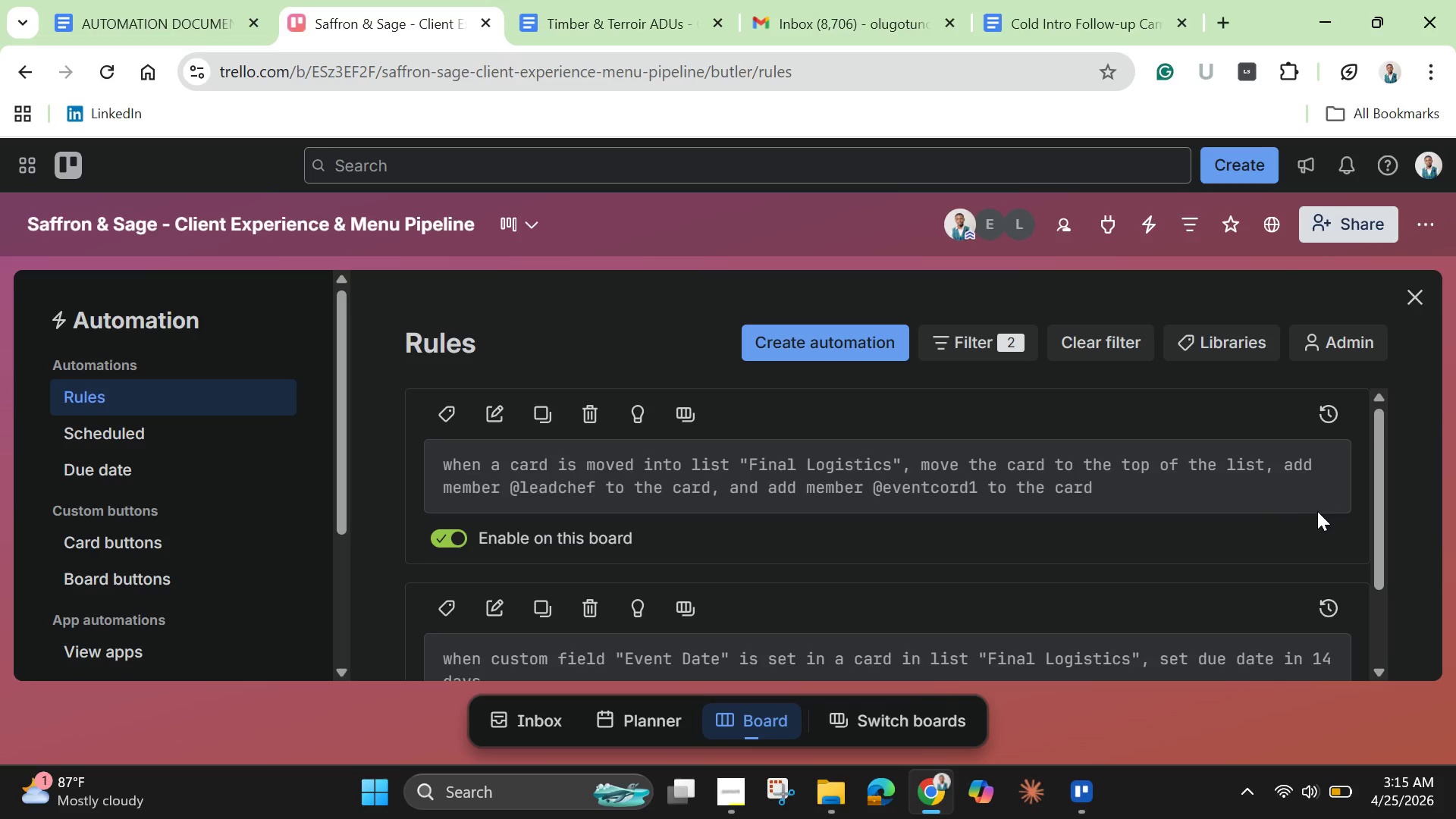 
scroll: coordinate [1138, 516], scroll_direction: down, amount: 2.0
 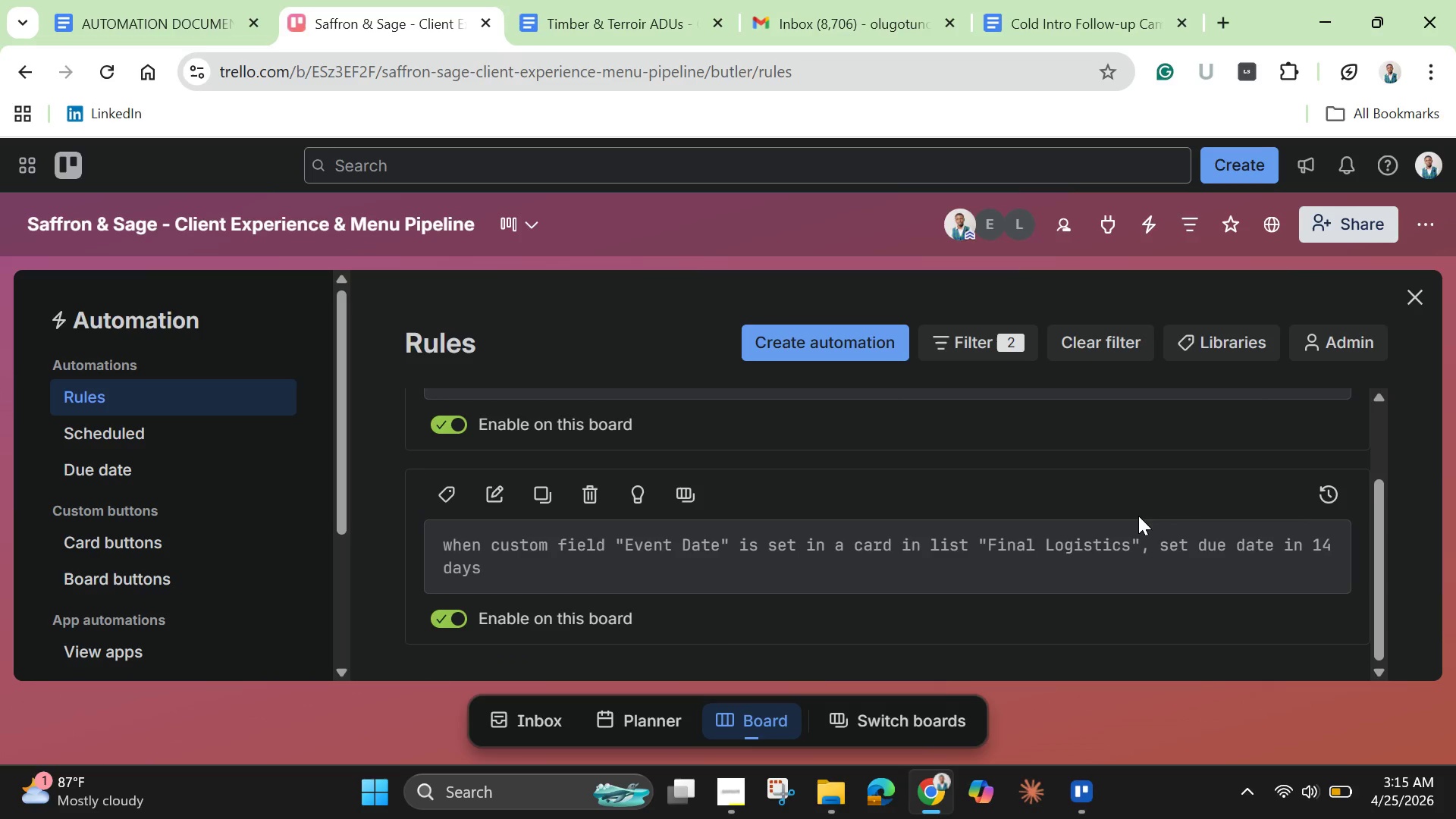 
key(Control+Z)
 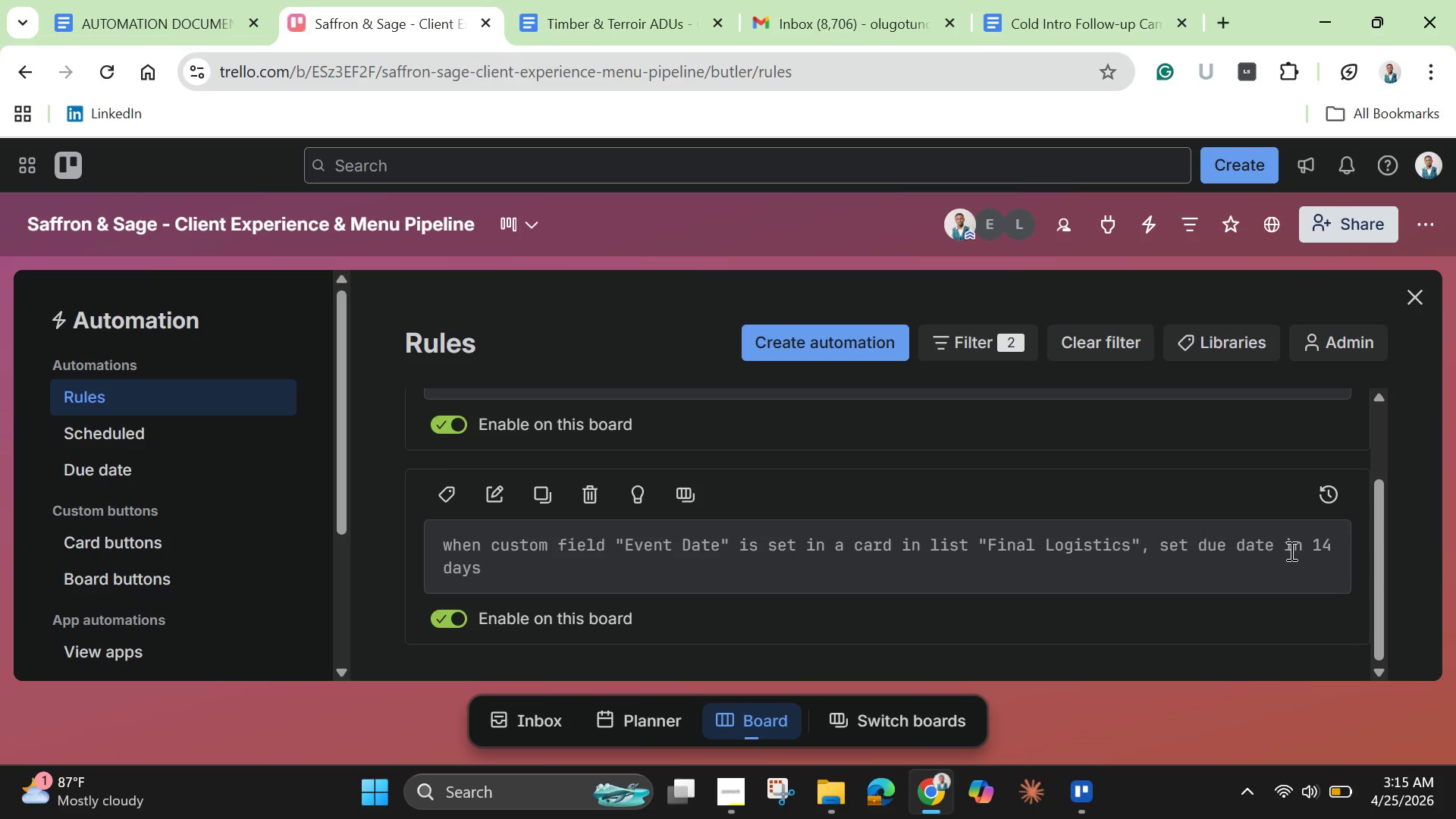 
left_click_drag(start_coordinate=[1376, 574], to_coordinate=[1385, 592])
 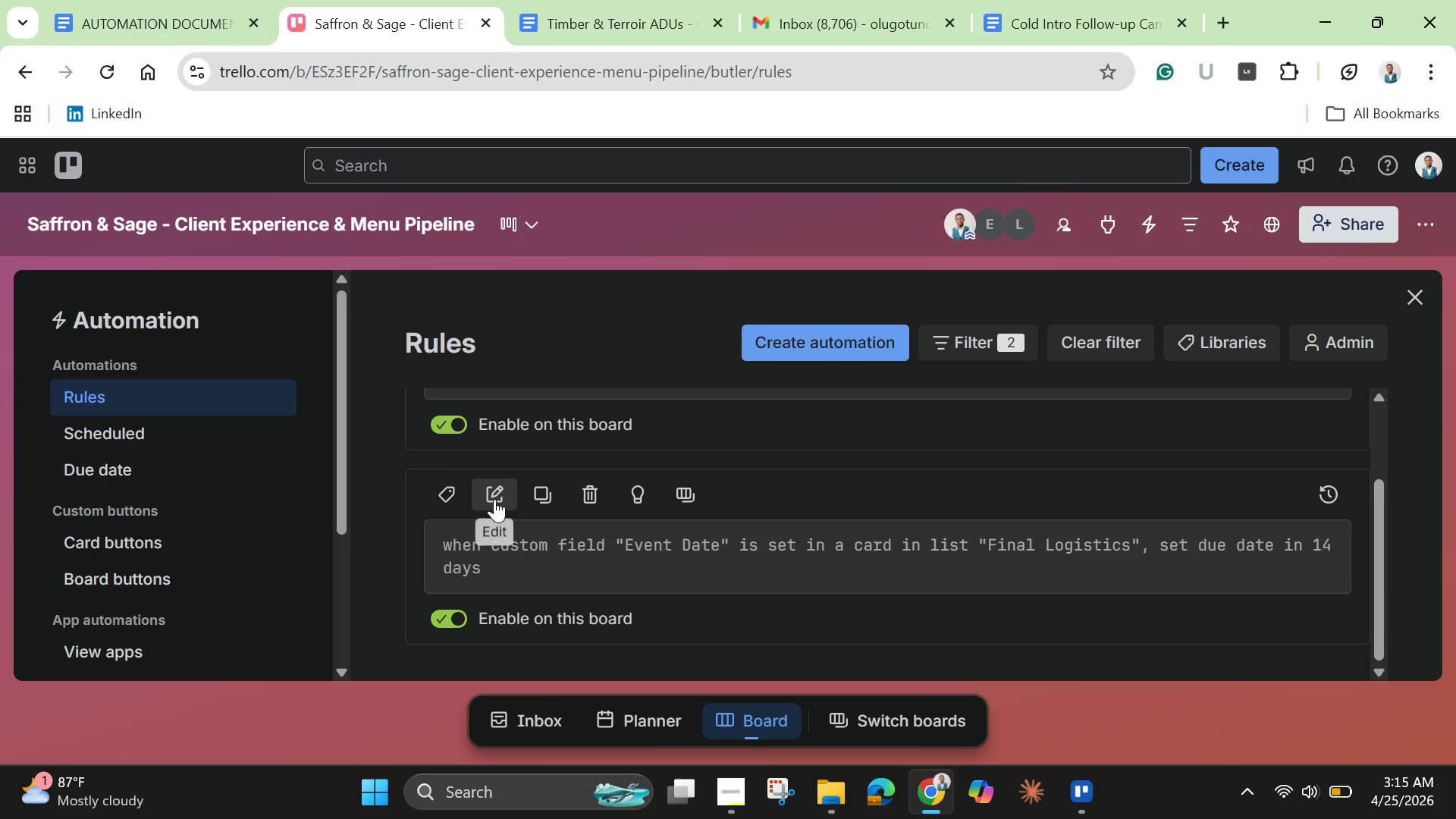 
left_click([494, 499])
 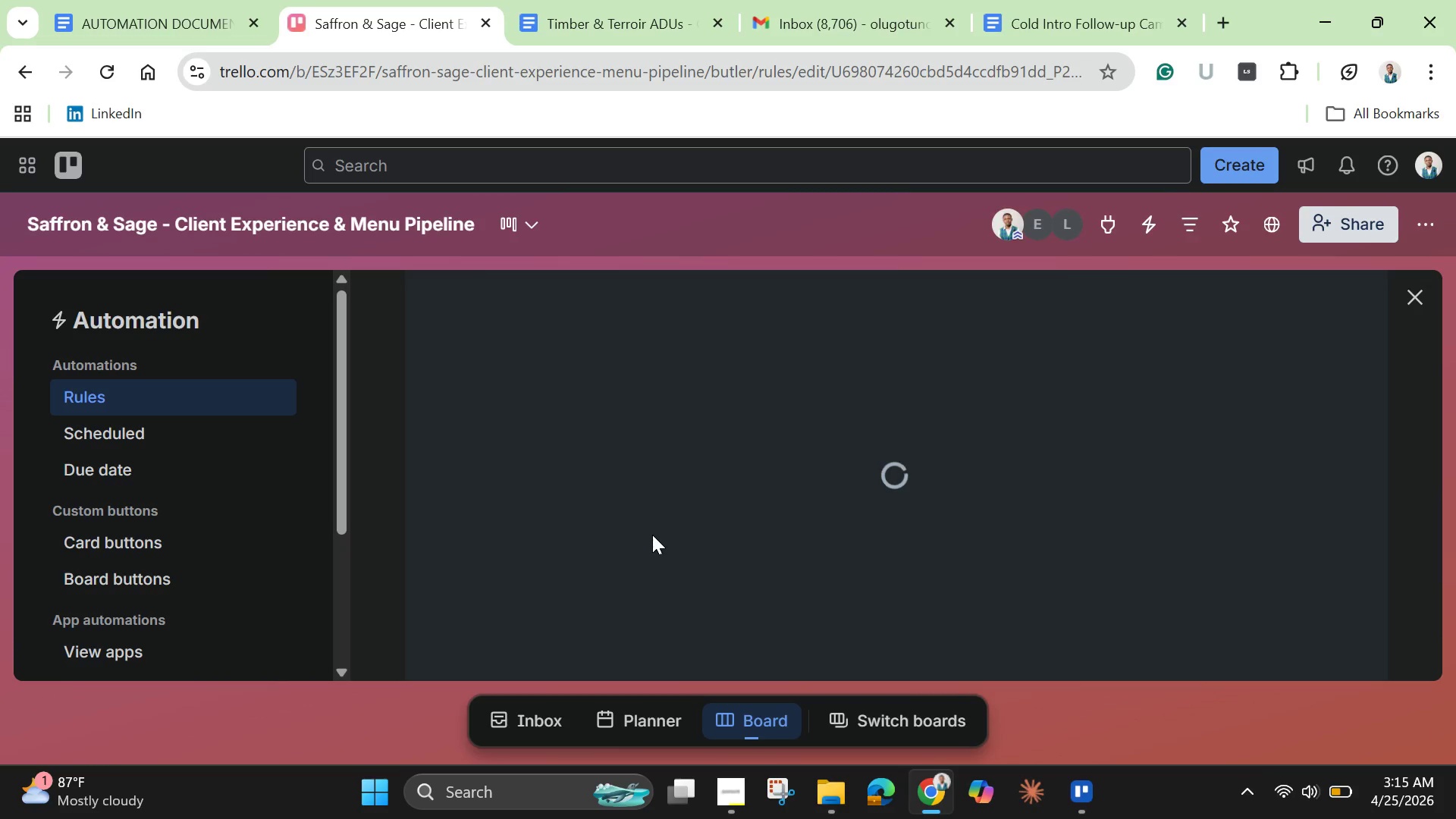 
scroll: coordinate [794, 495], scroll_direction: down, amount: 4.0
 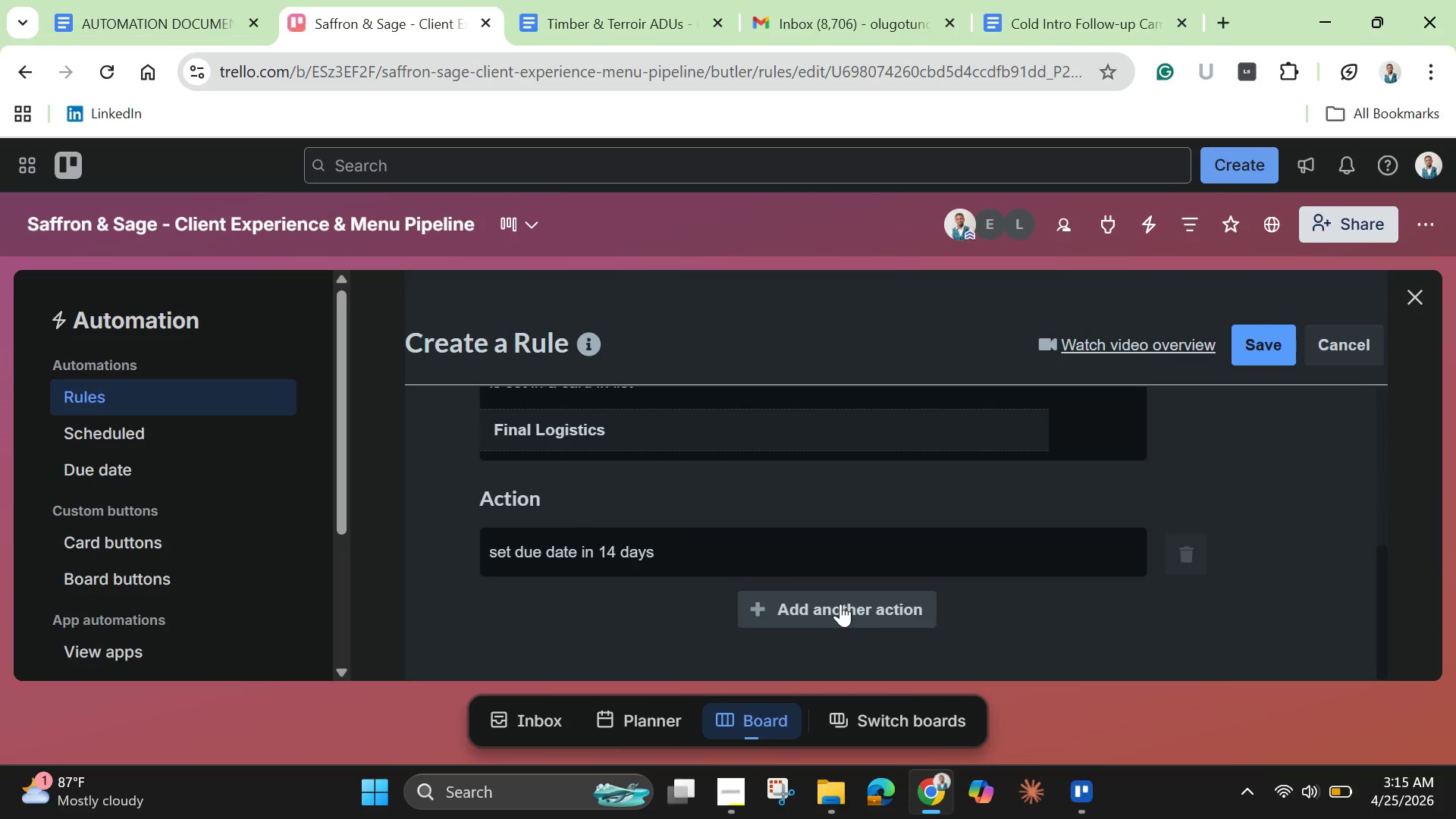 
left_click([832, 614])
 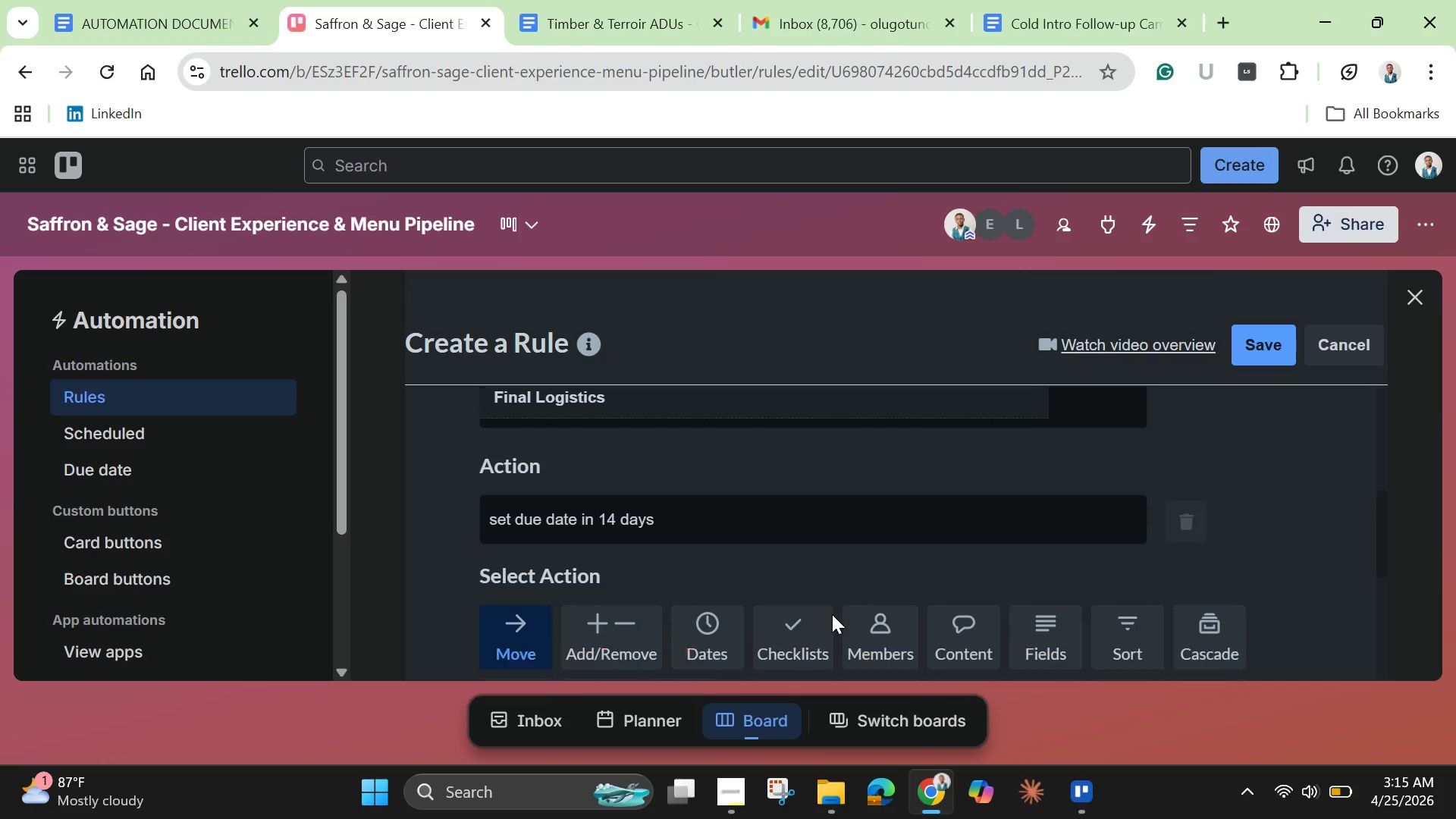 
scroll: coordinate [725, 582], scroll_direction: down, amount: 3.0
 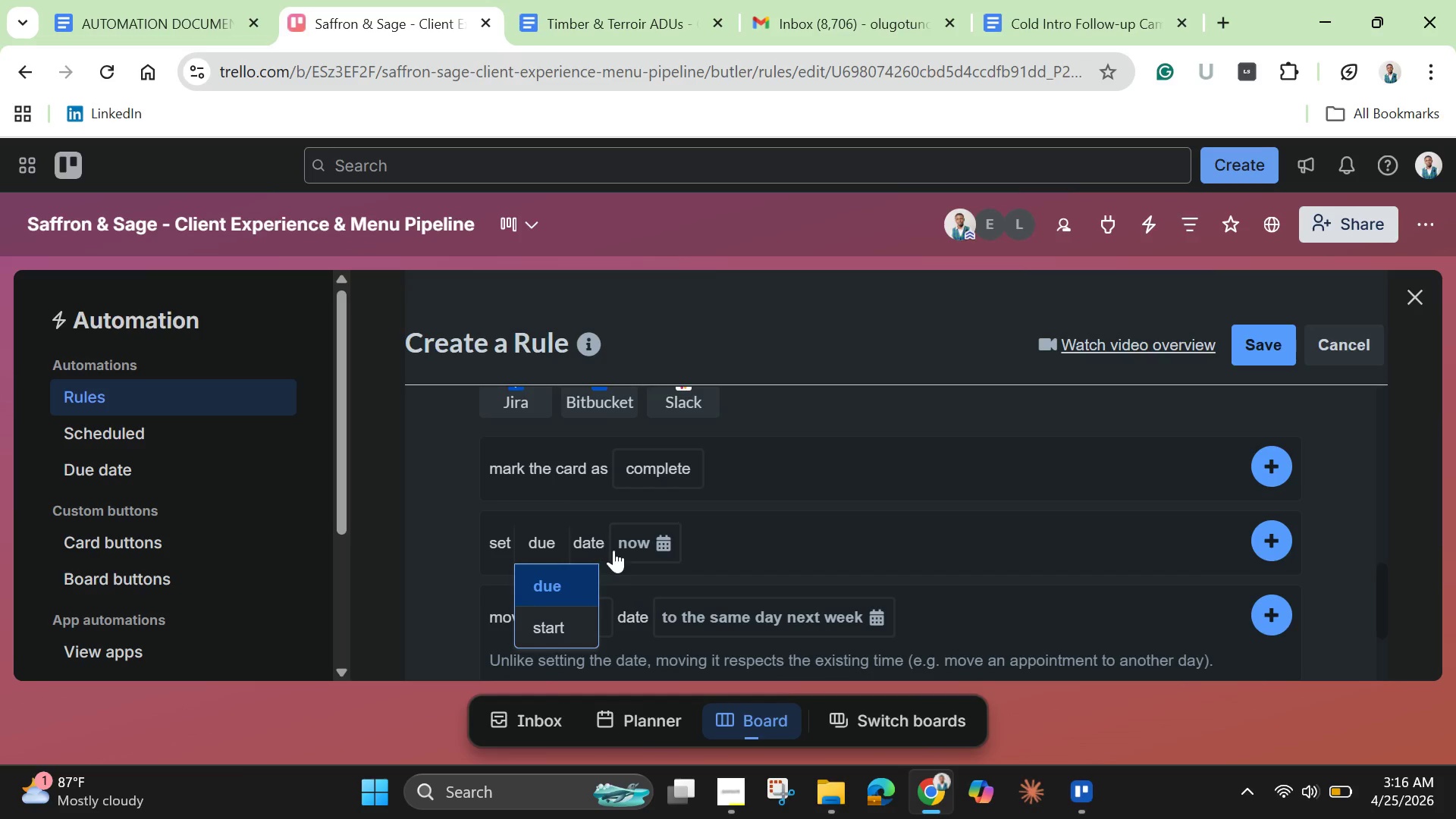 
left_click([626, 550])
 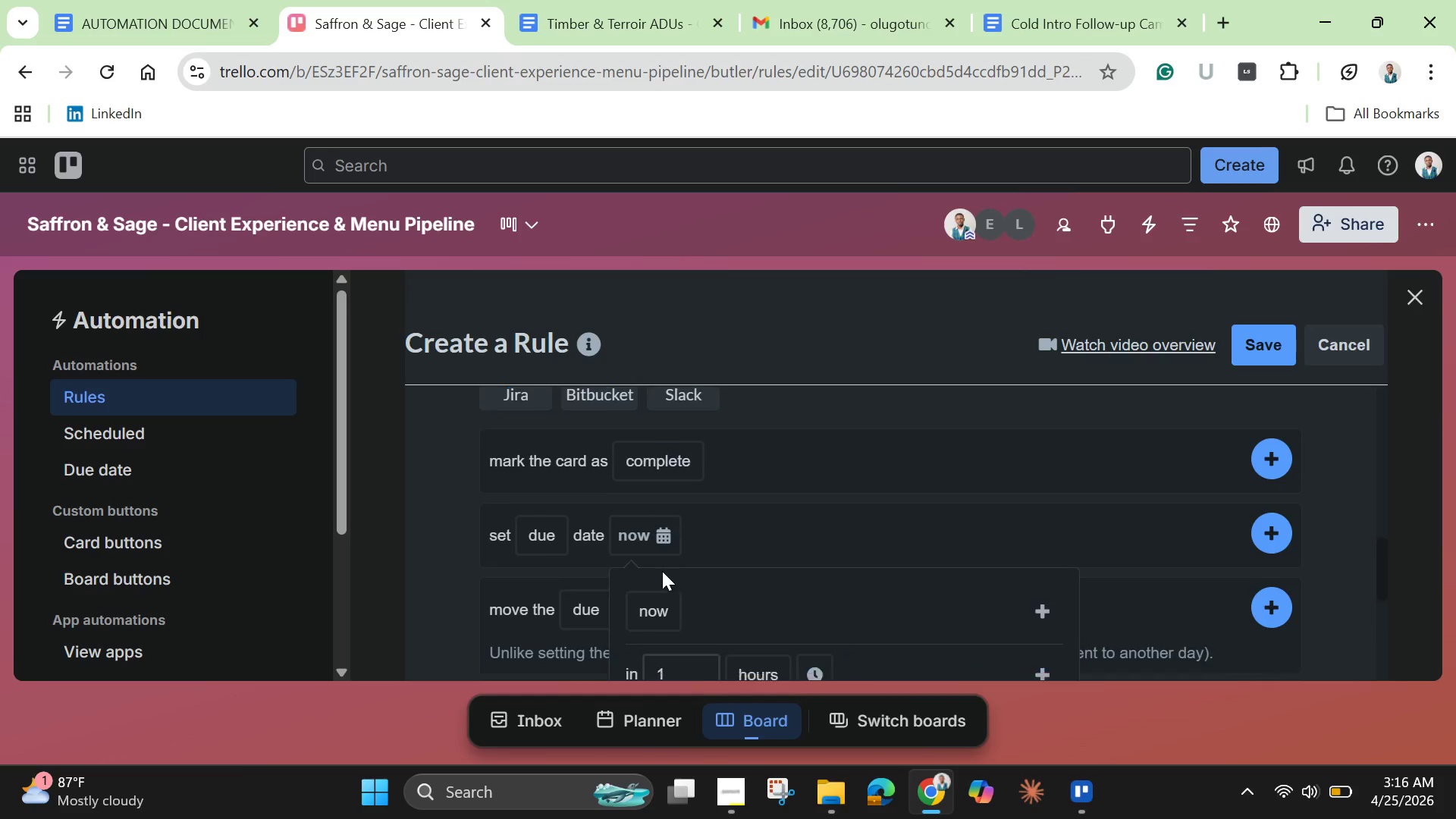 
scroll: coordinate [695, 579], scroll_direction: down, amount: 2.0
 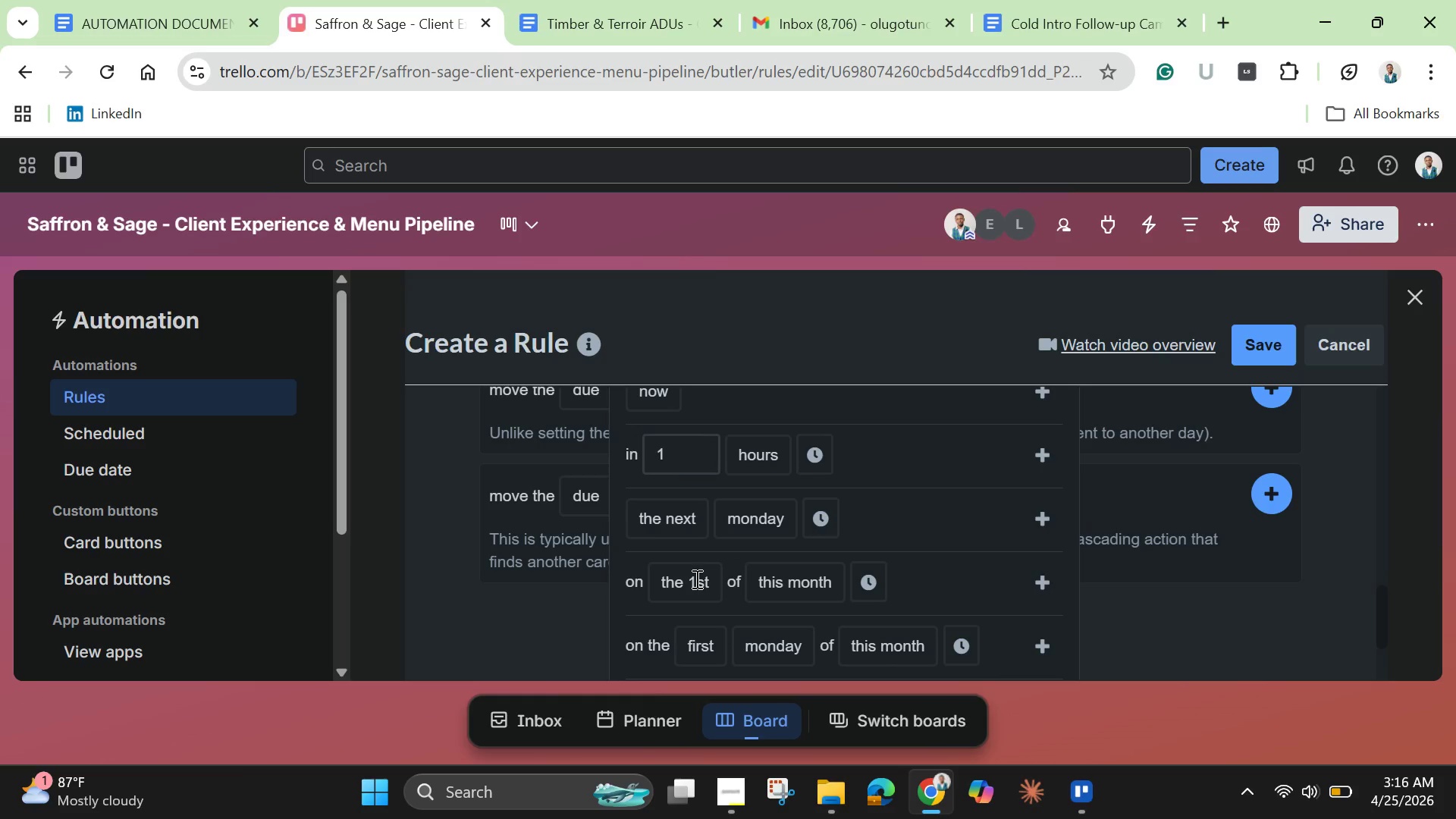 
scroll: coordinate [695, 579], scroll_direction: up, amount: 1.0
 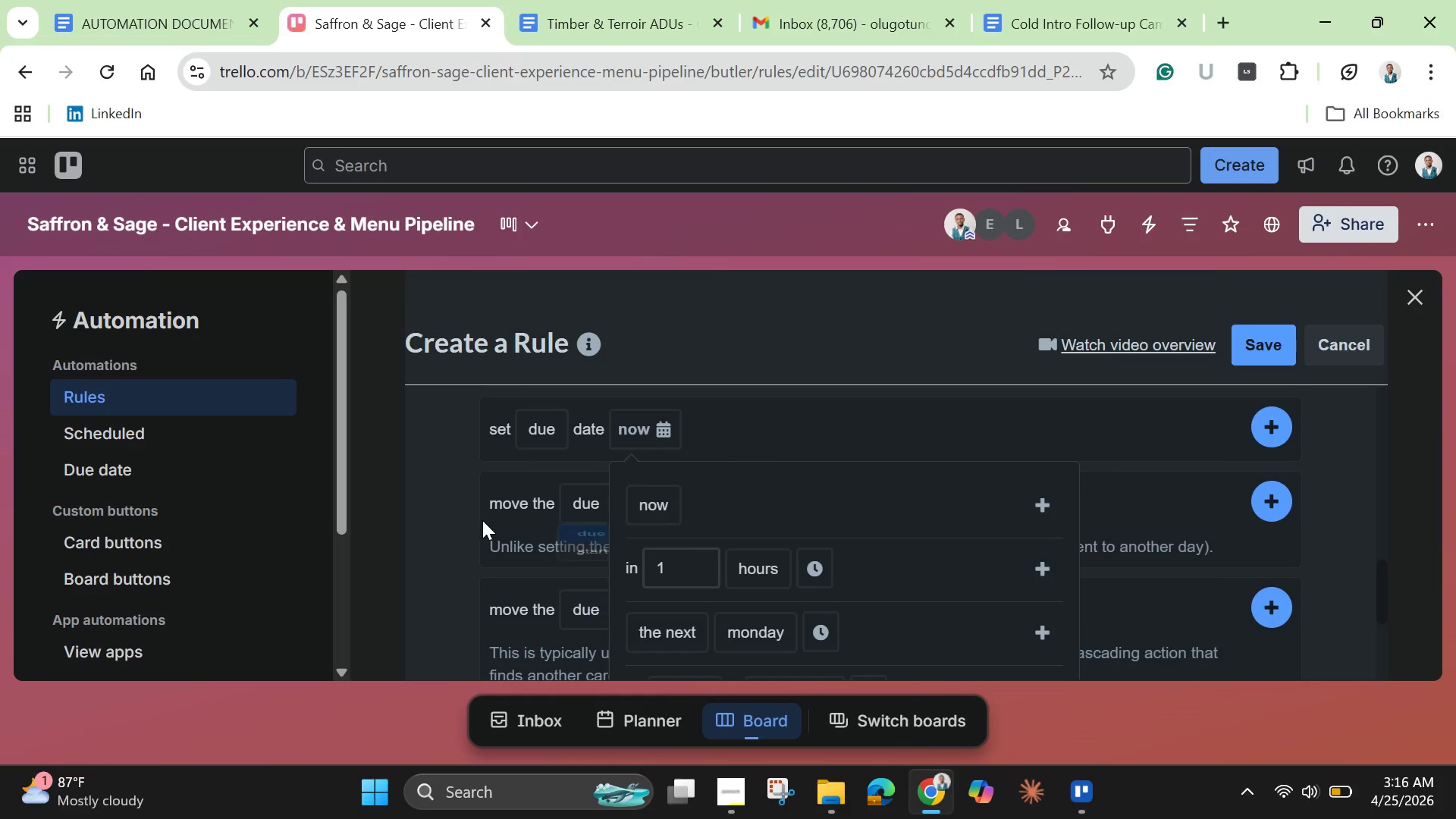 
scroll: coordinate [656, 590], scroll_direction: down, amount: 1.0
 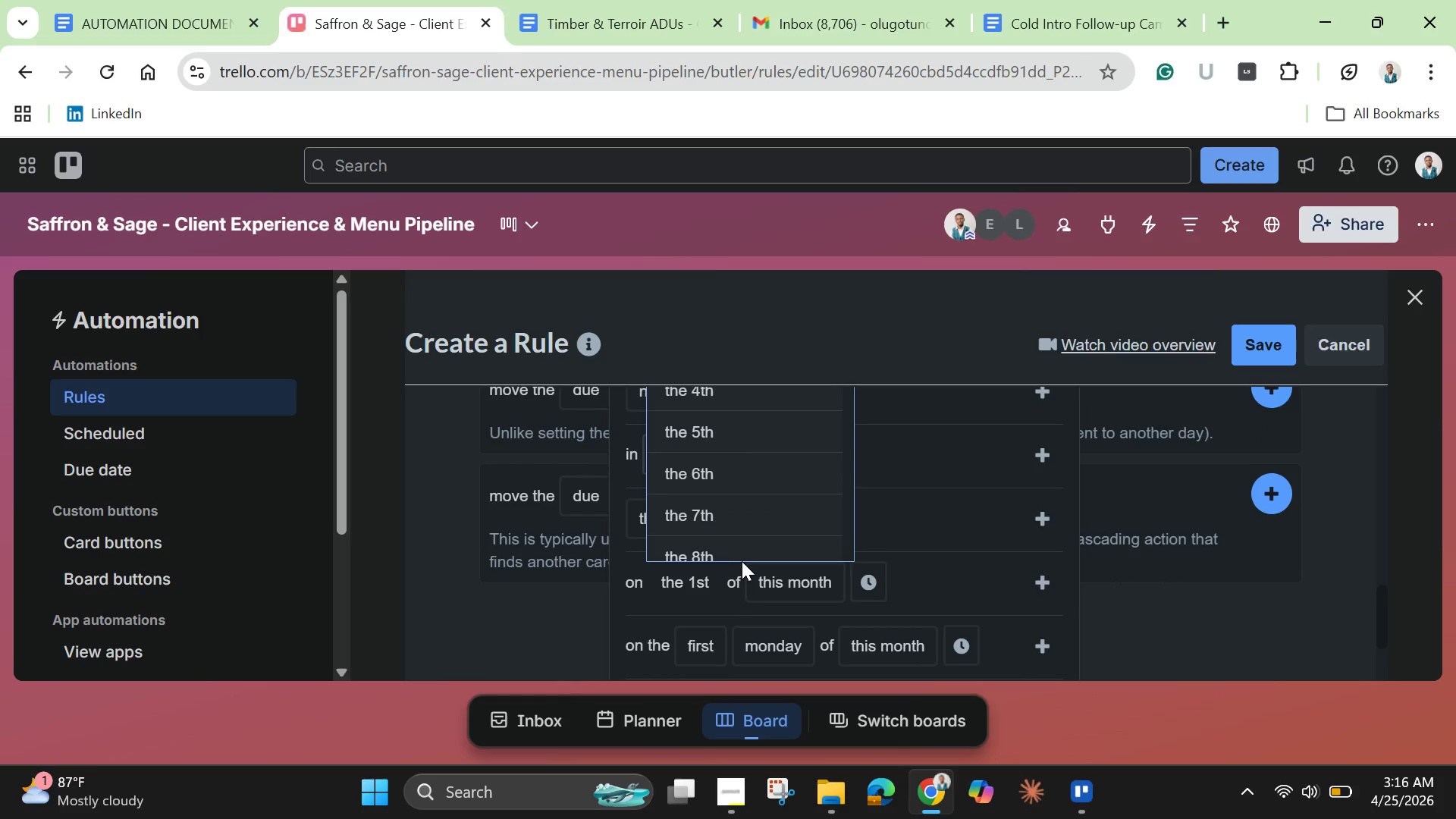 
scroll: coordinate [743, 561], scroll_direction: up, amount: 1.0
 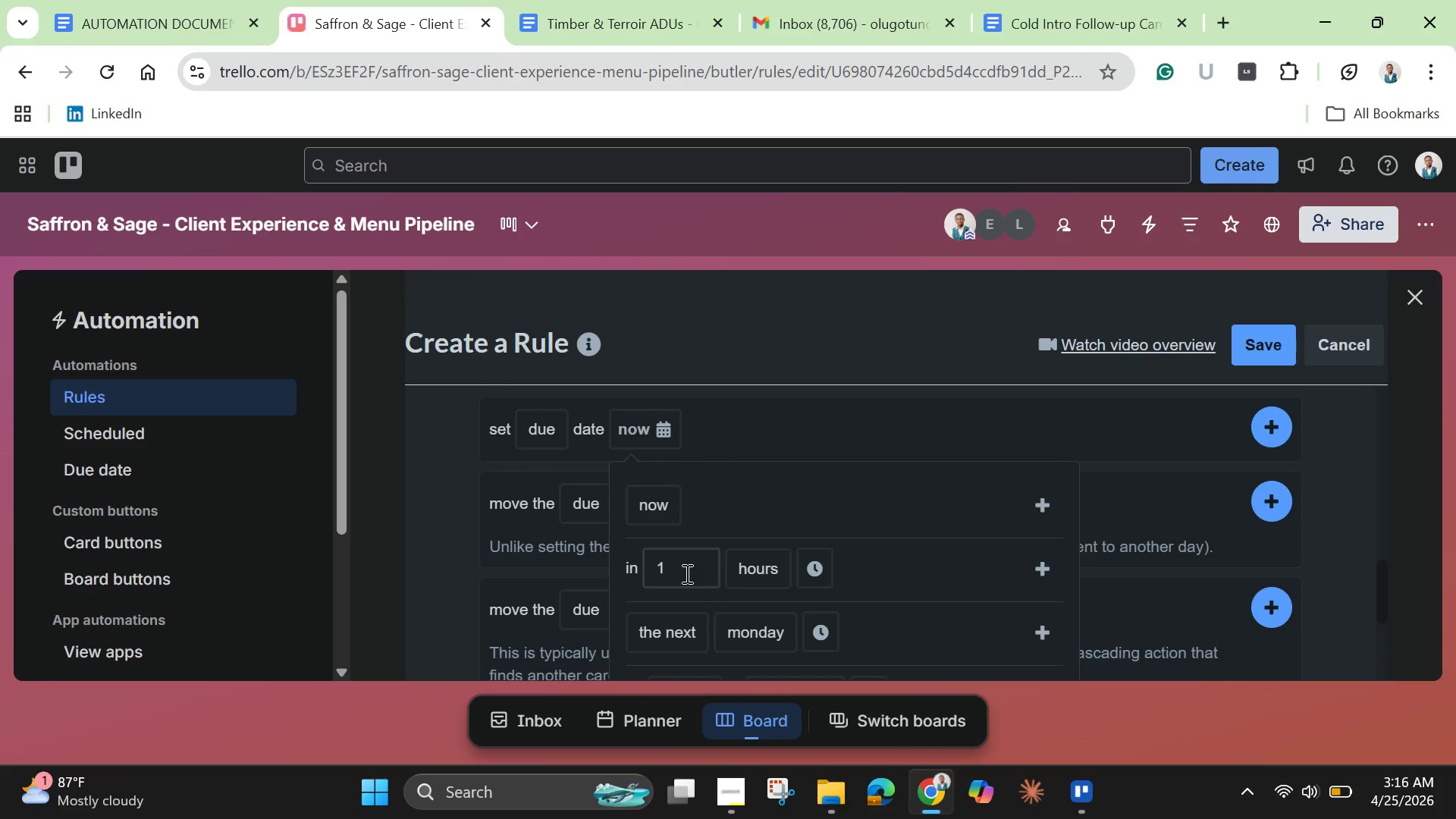 
left_click([687, 573])
 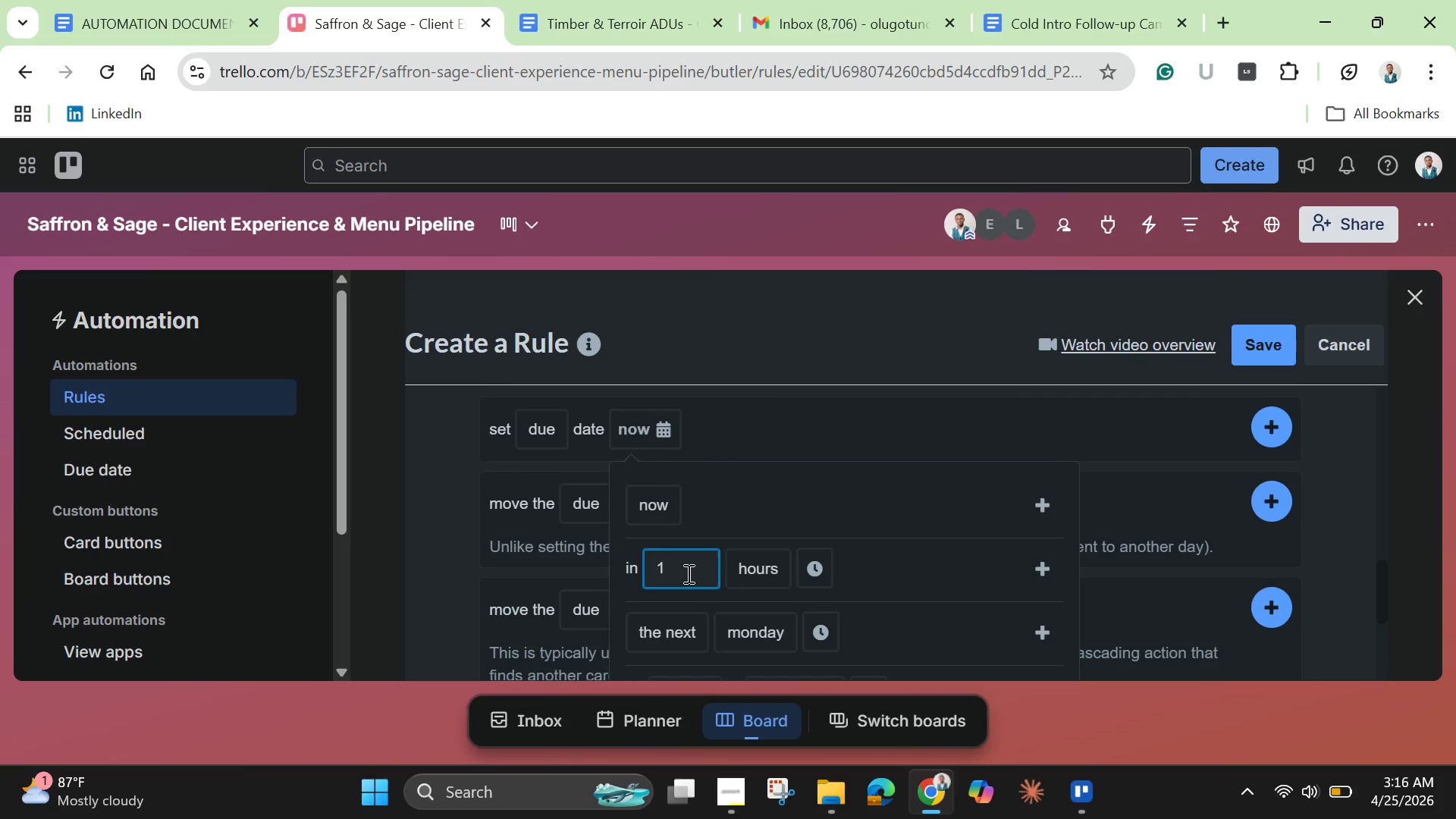 
key(5)
 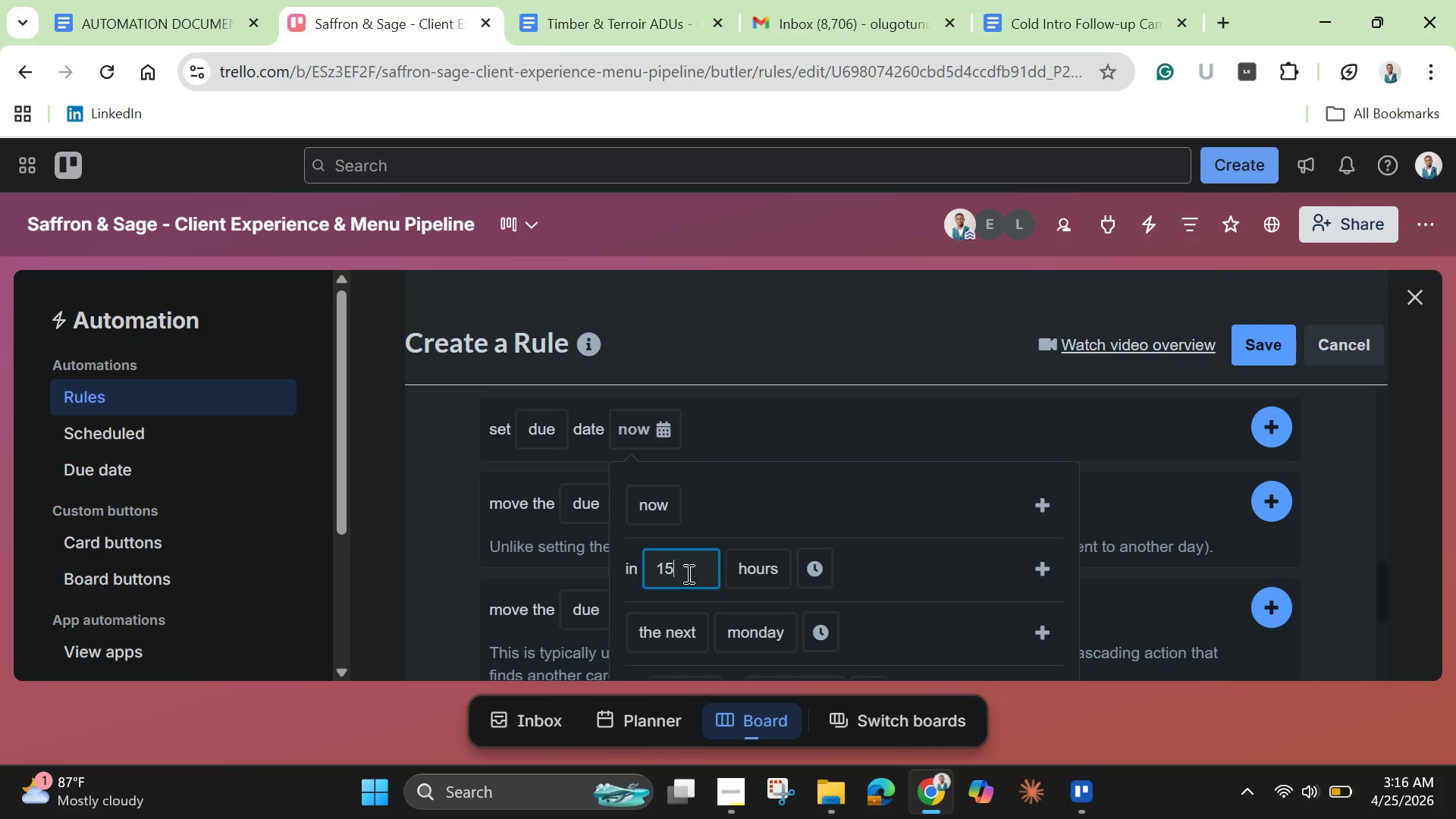 
key(Backspace)
 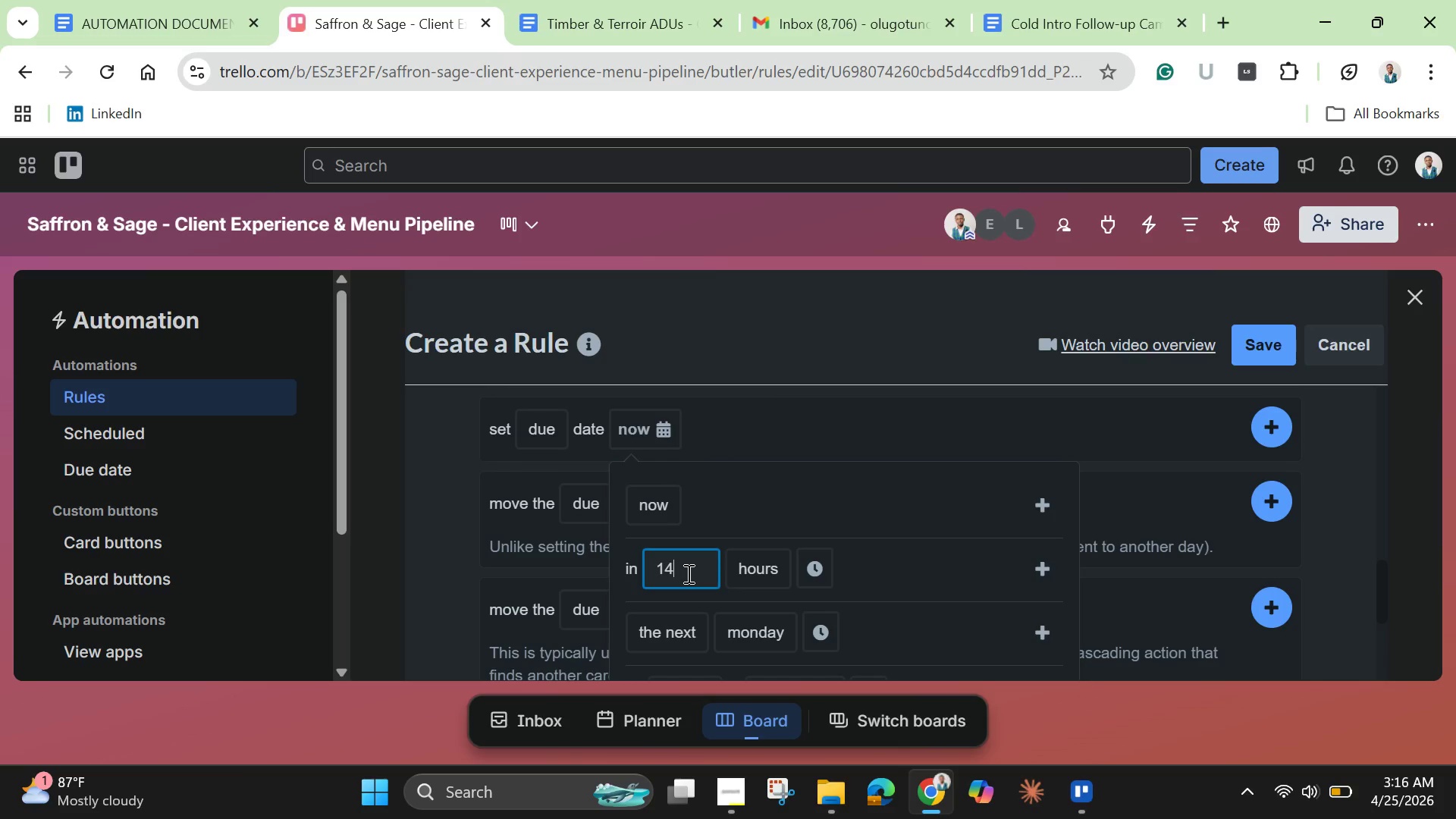 
key(4)
 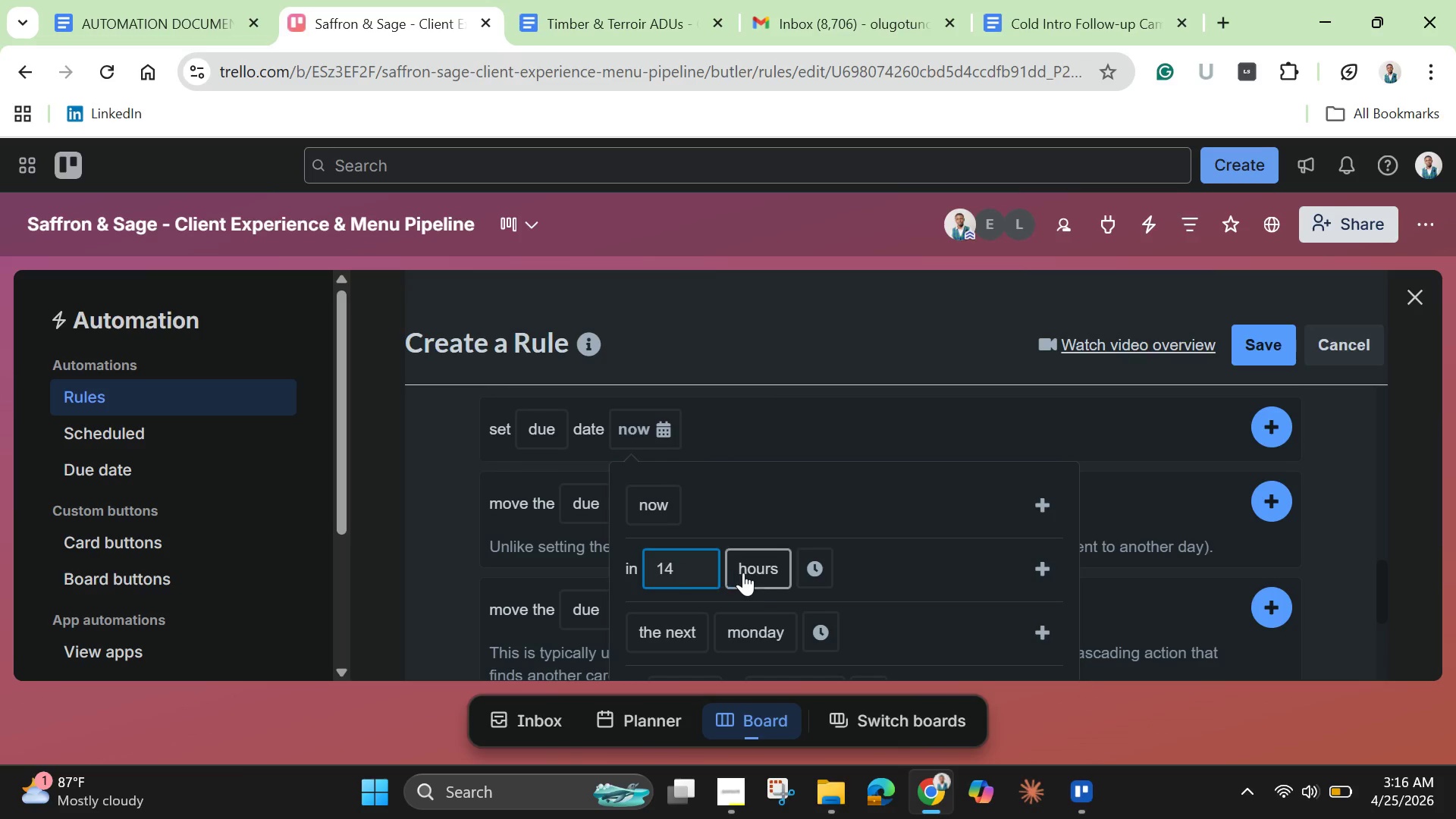 
left_click([750, 573])
 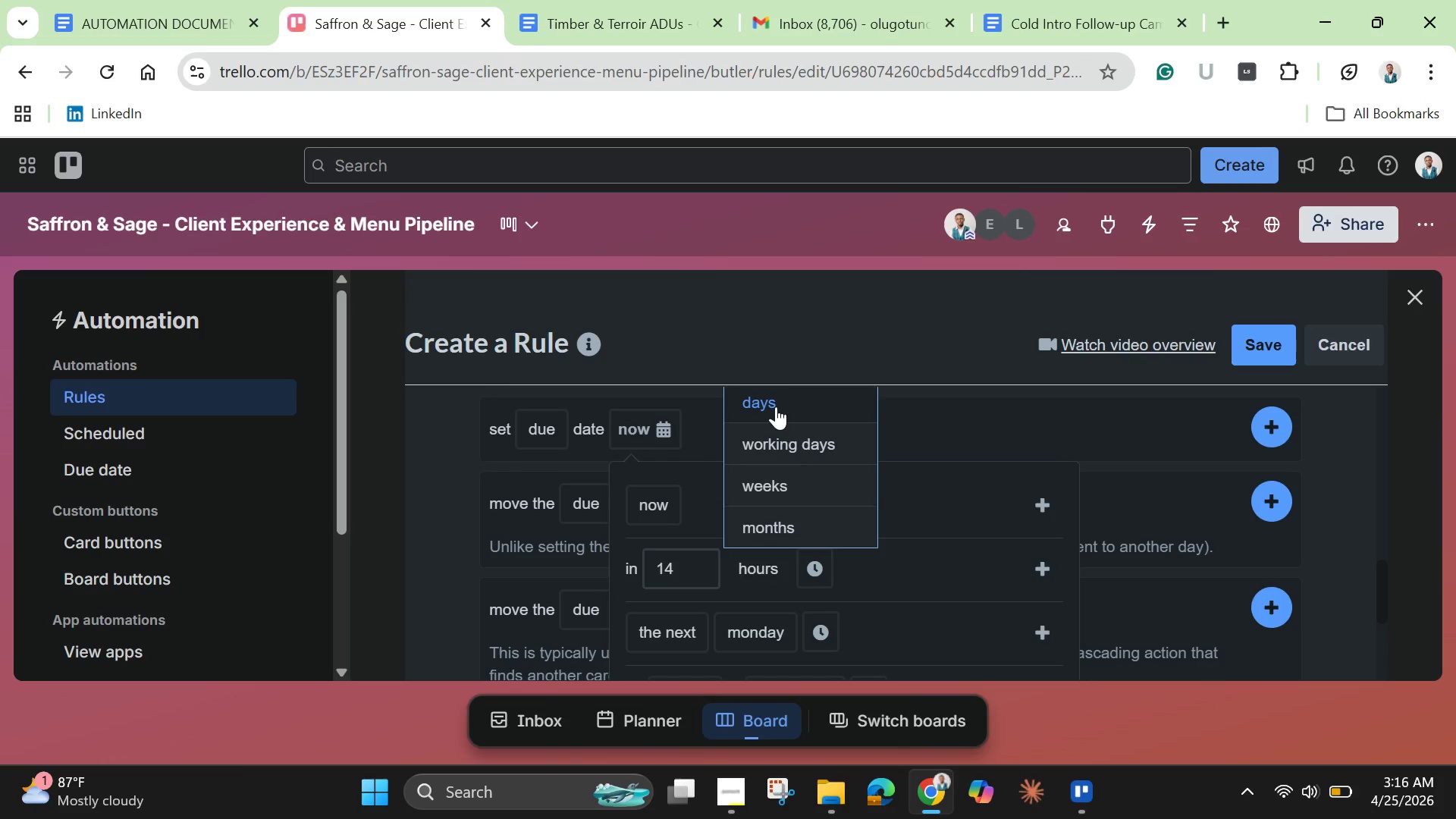 
left_click([776, 406])
 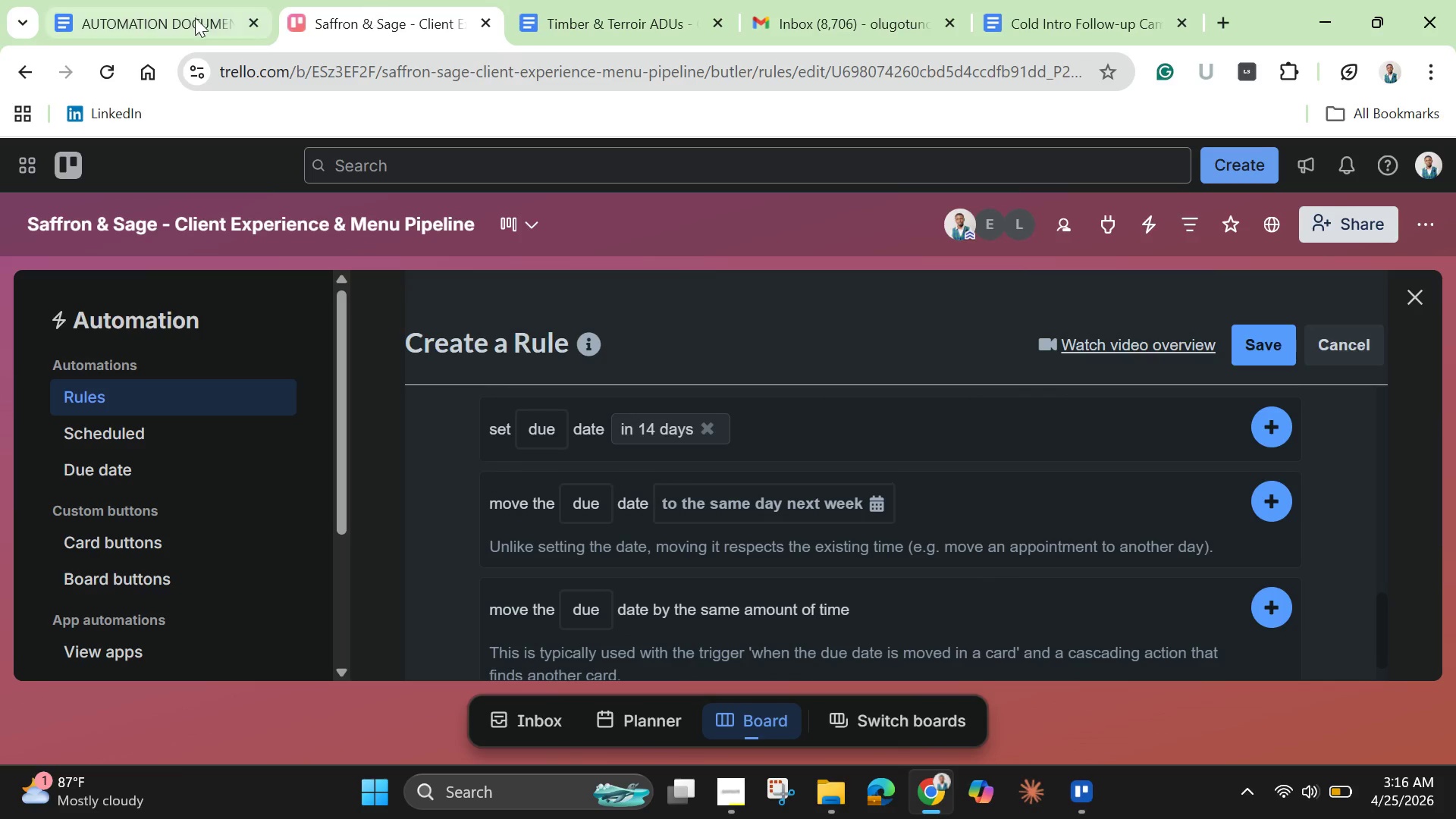 
wait(7.19)
 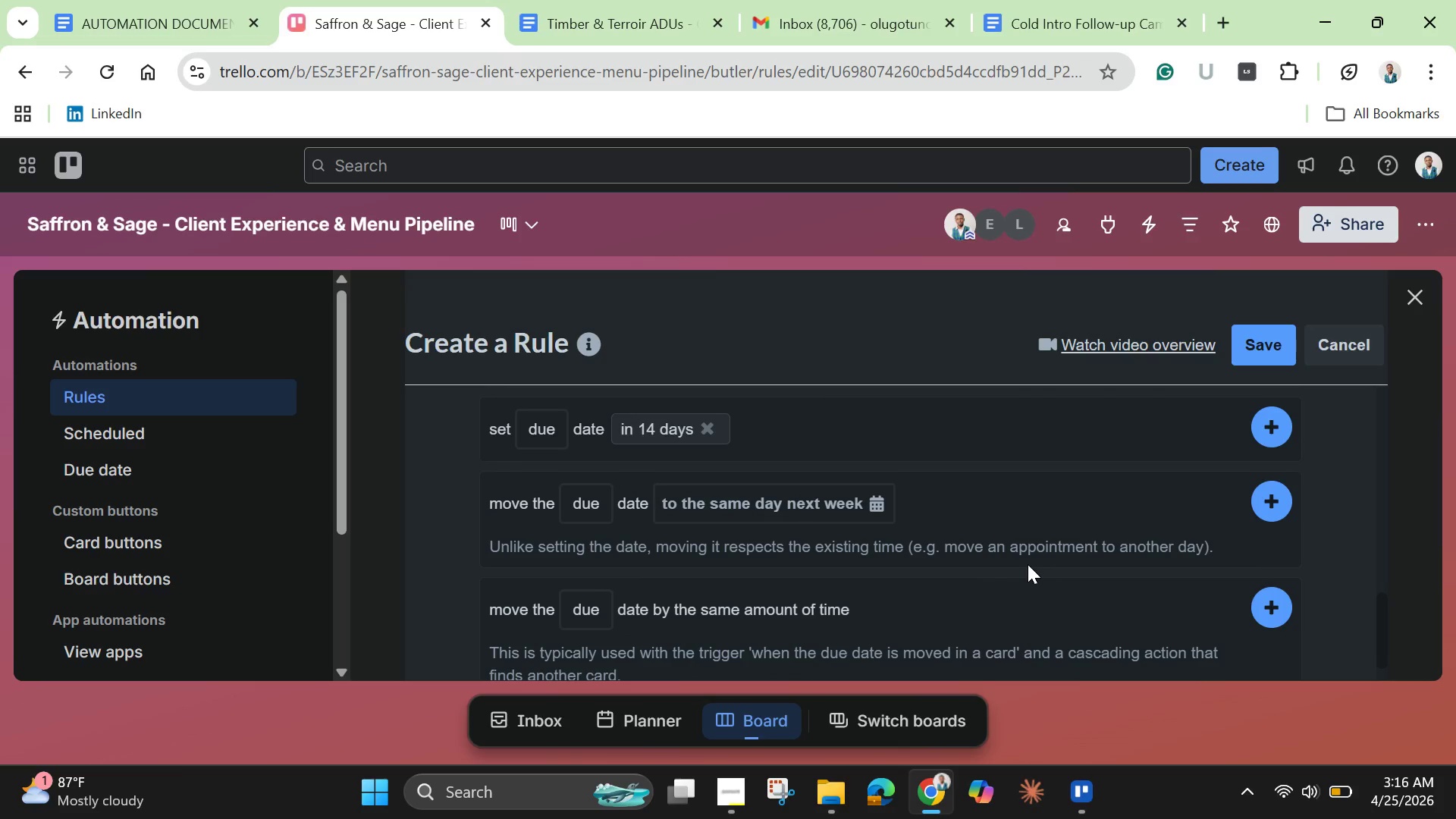 
left_click([1277, 425])
 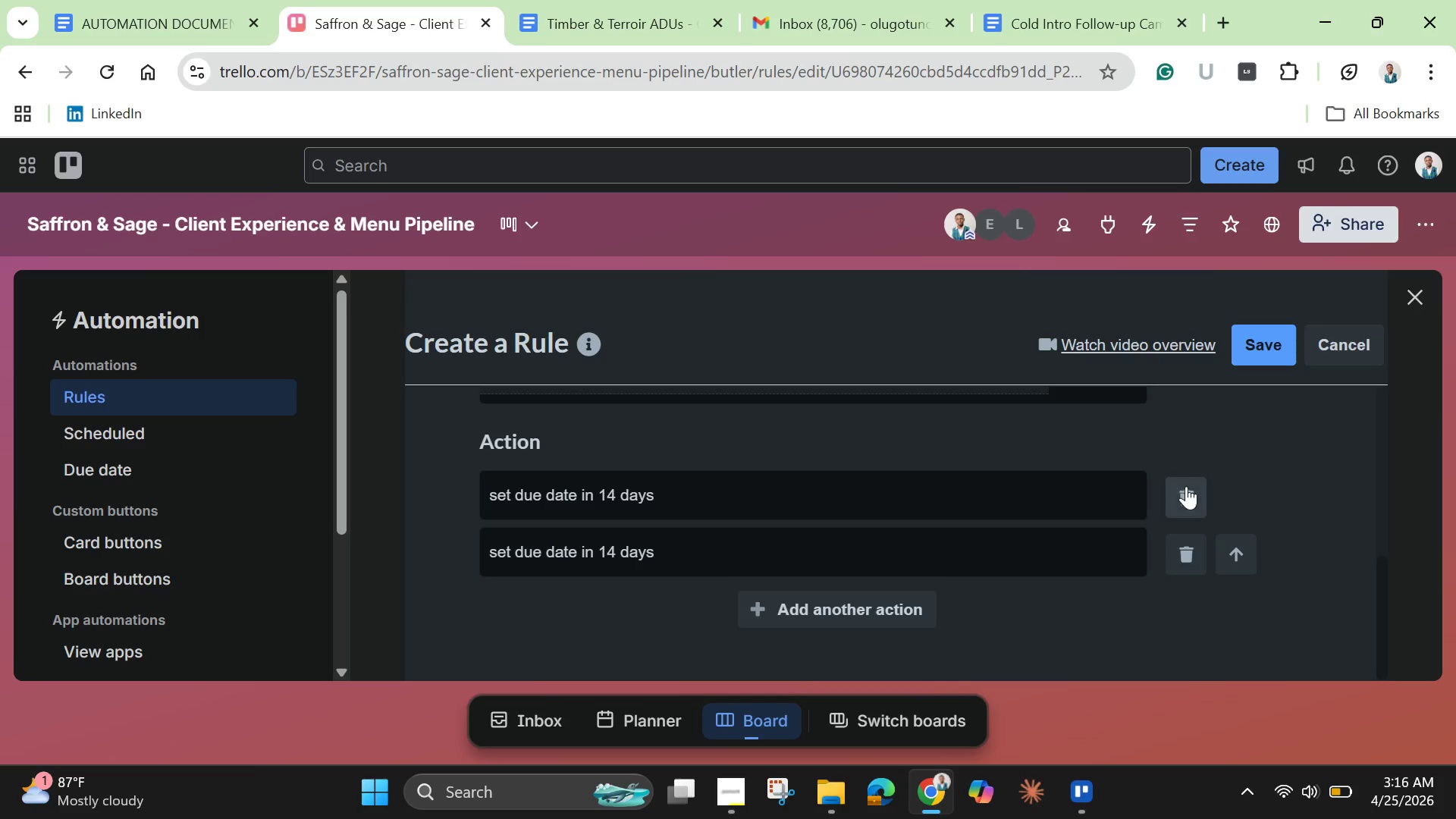 
wait(6.09)
 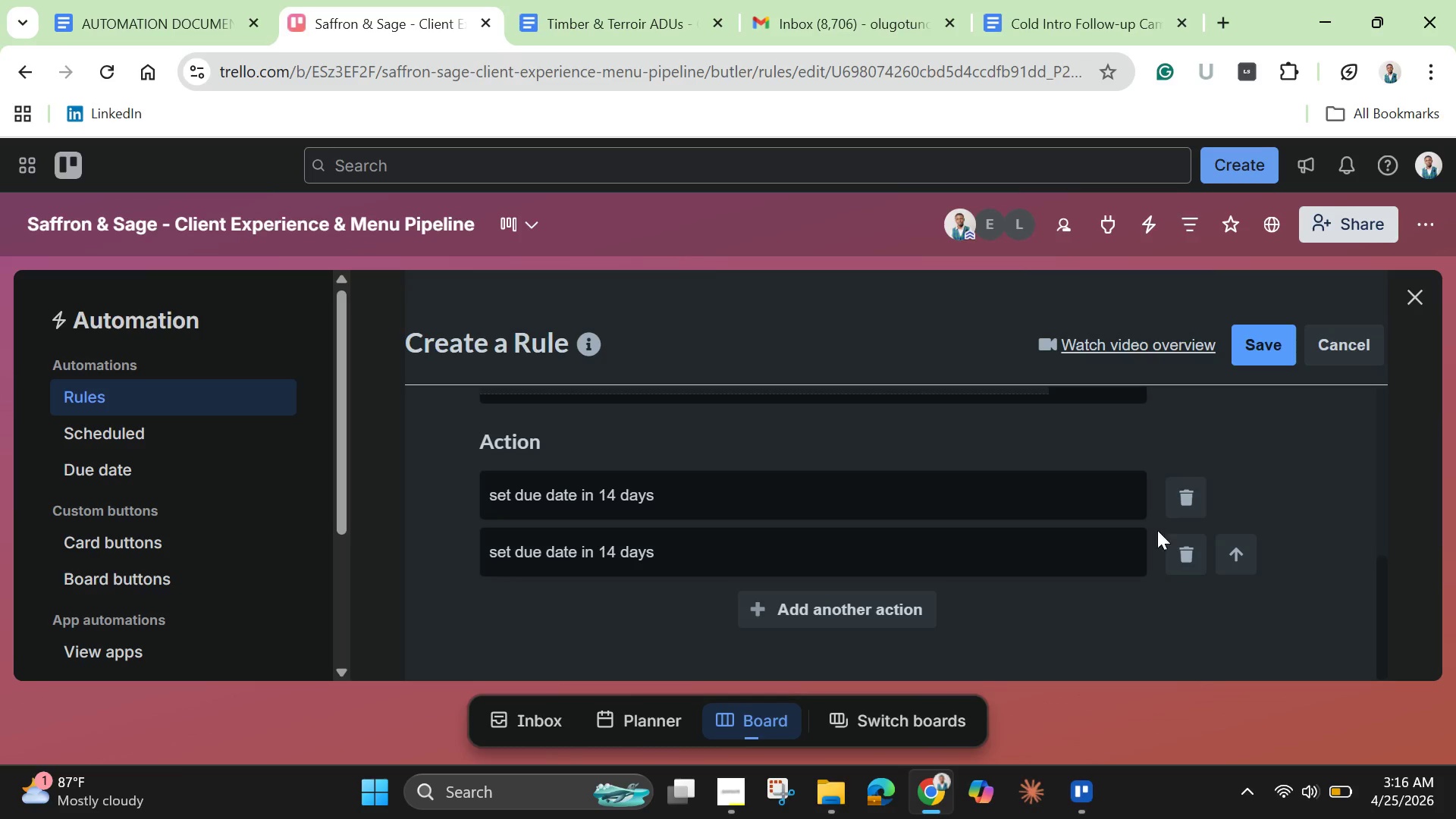 
left_click([1195, 504])
 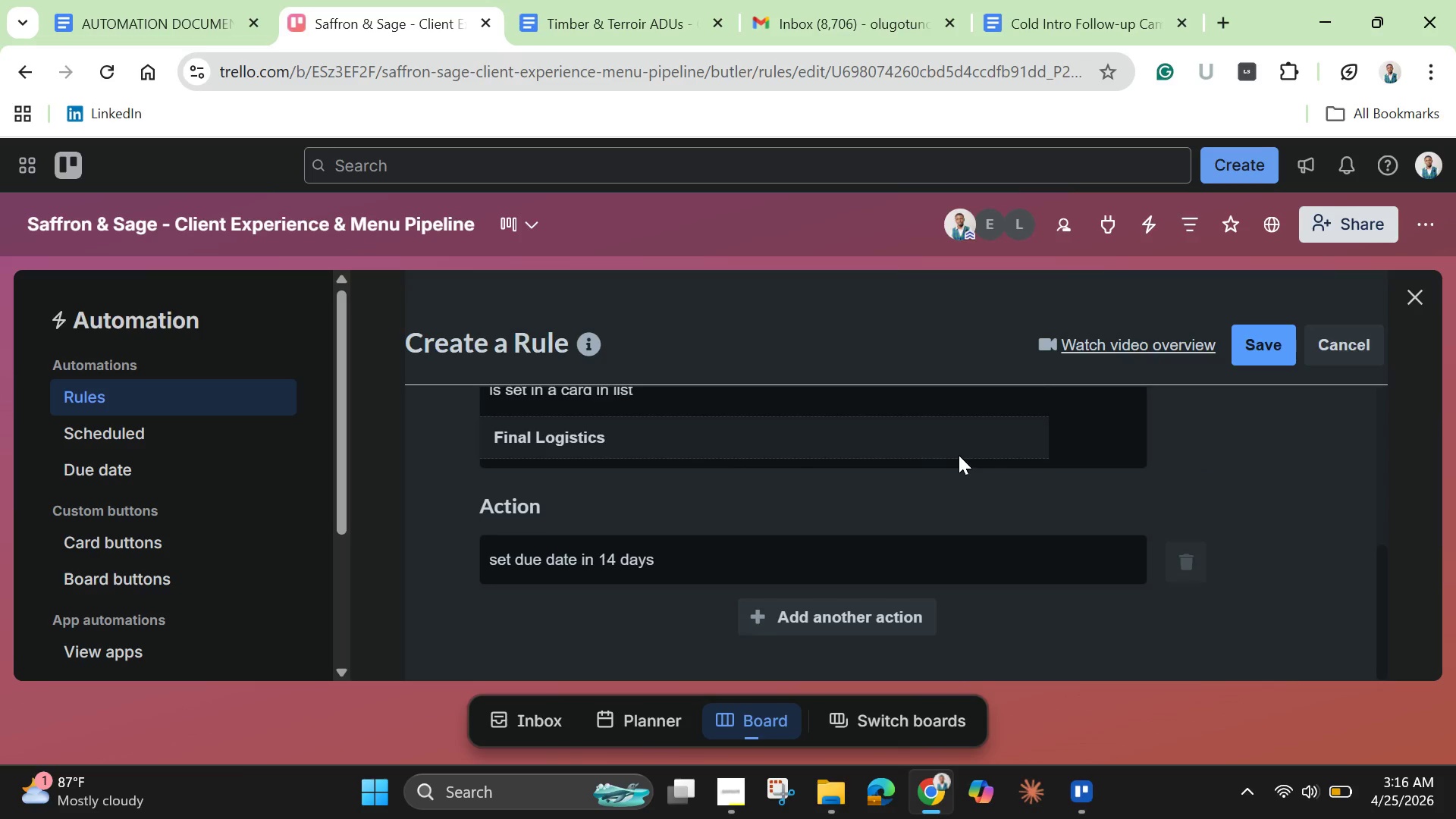 
scroll: coordinate [959, 455], scroll_direction: up, amount: 1.0
 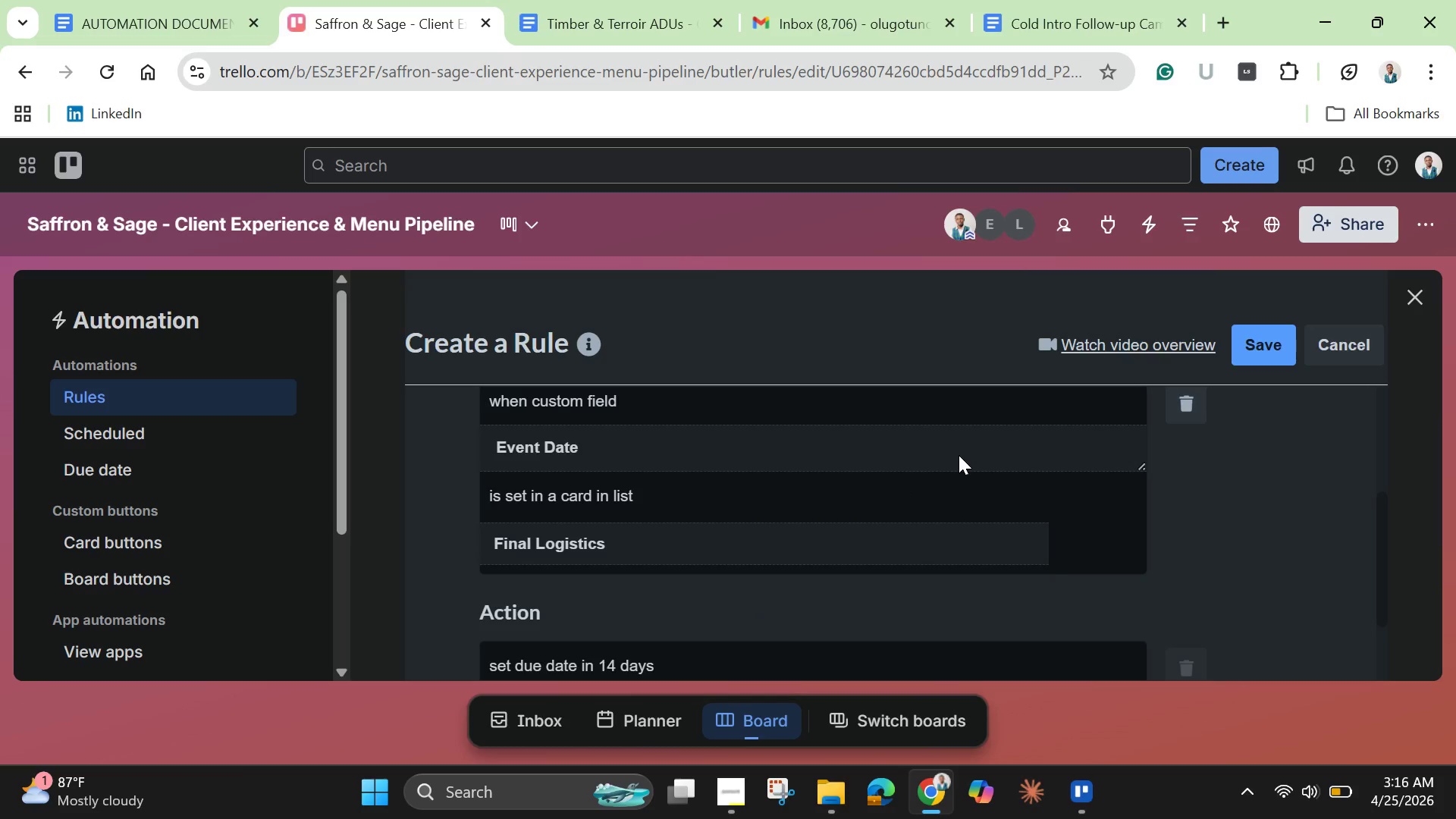 
scroll: coordinate [959, 455], scroll_direction: down, amount: 1.0
 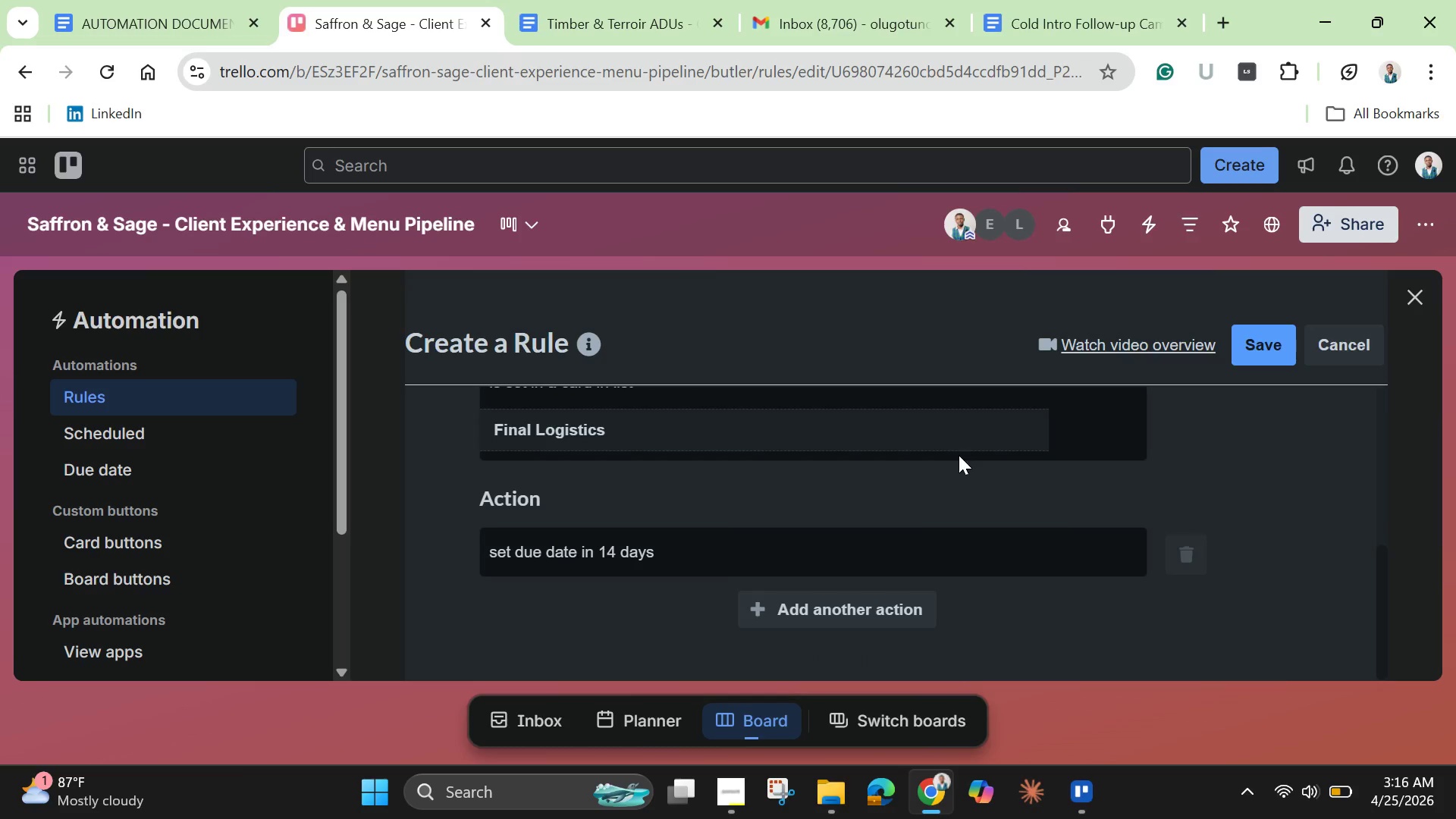 
scroll: coordinate [959, 455], scroll_direction: none, amount: 0.0
 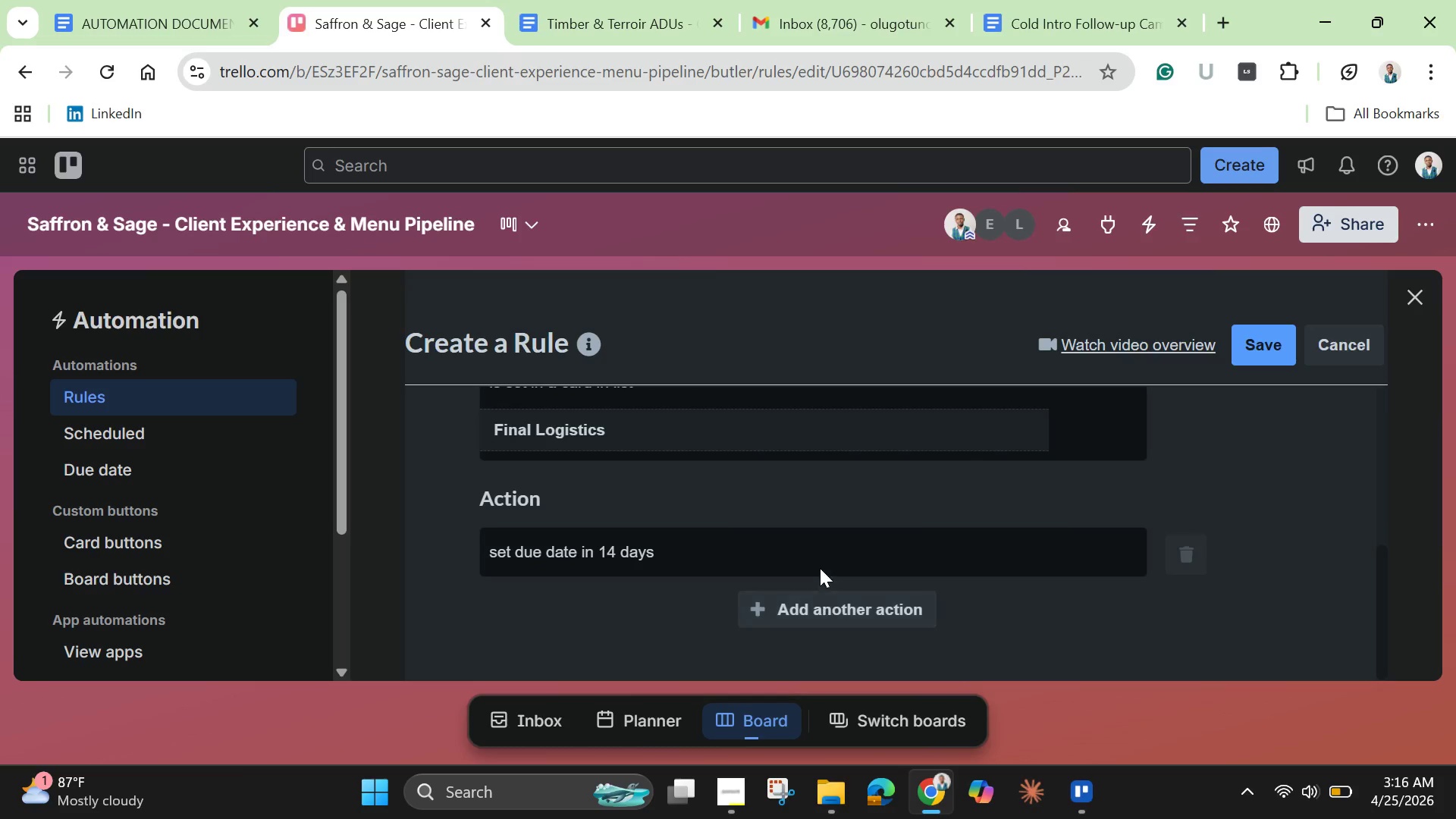 
scroll: coordinate [820, 566], scroll_direction: up, amount: 1.0
 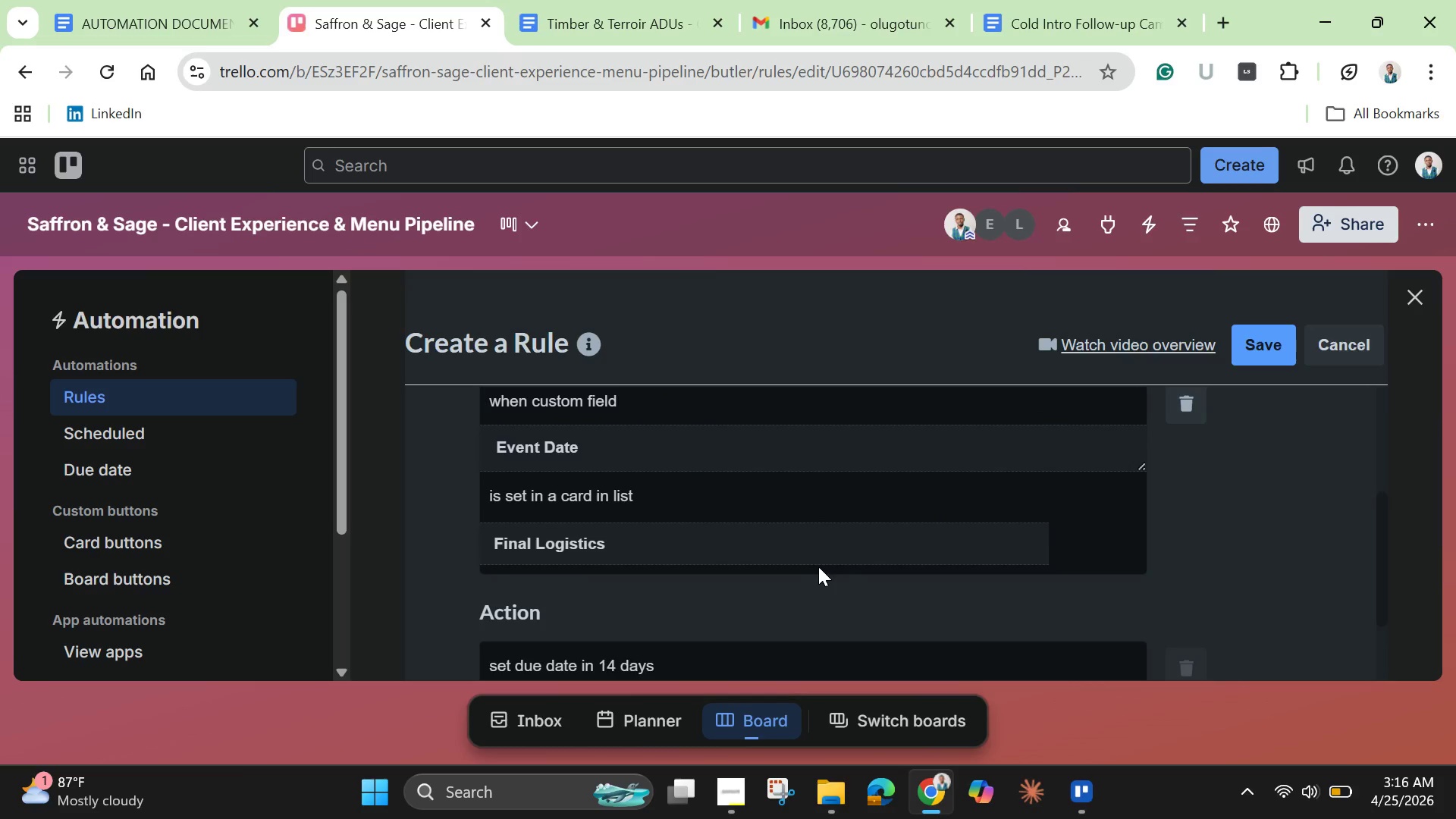 
scroll: coordinate [818, 566], scroll_direction: down, amount: 3.0
 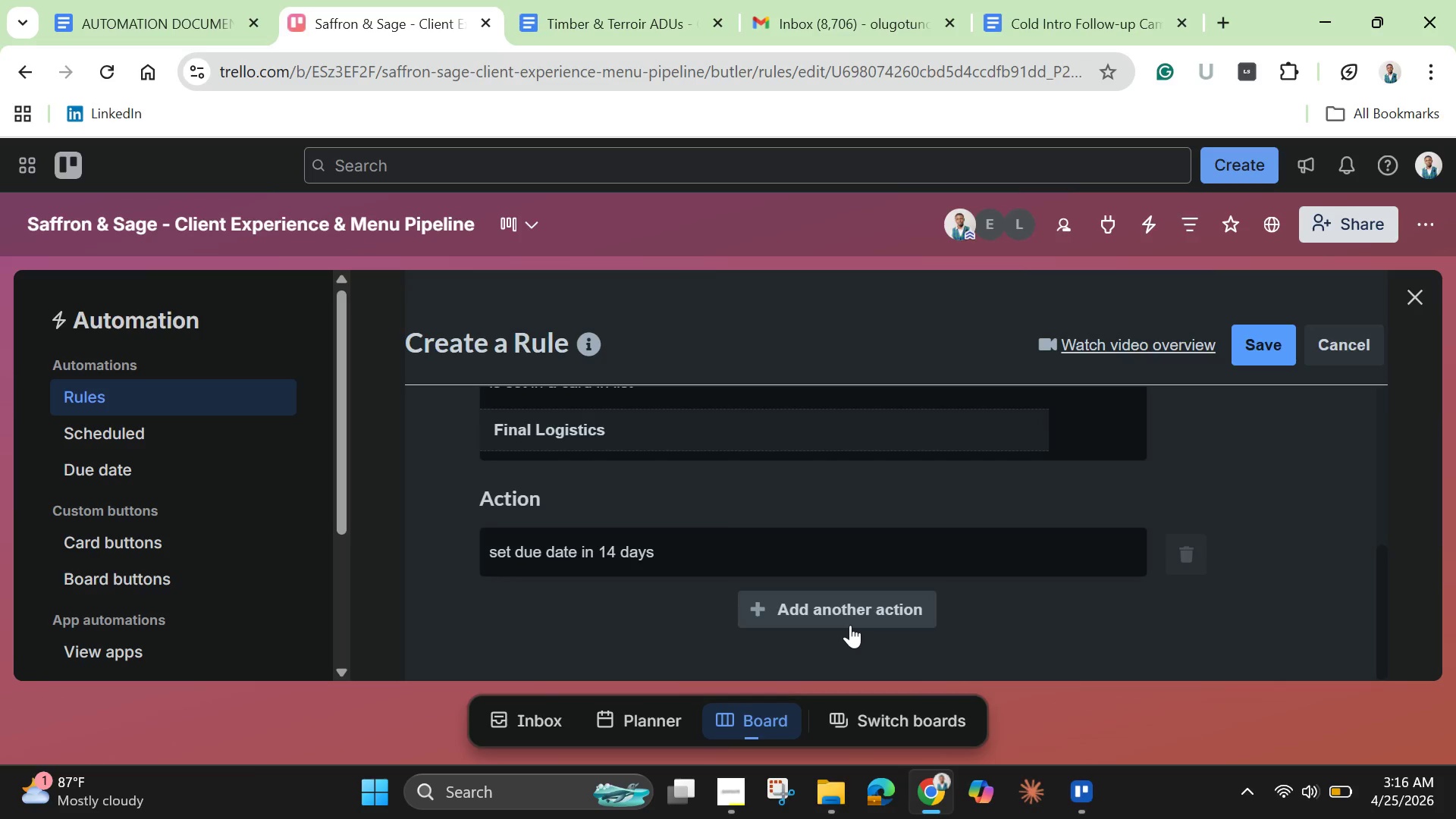 
left_click([850, 625])
 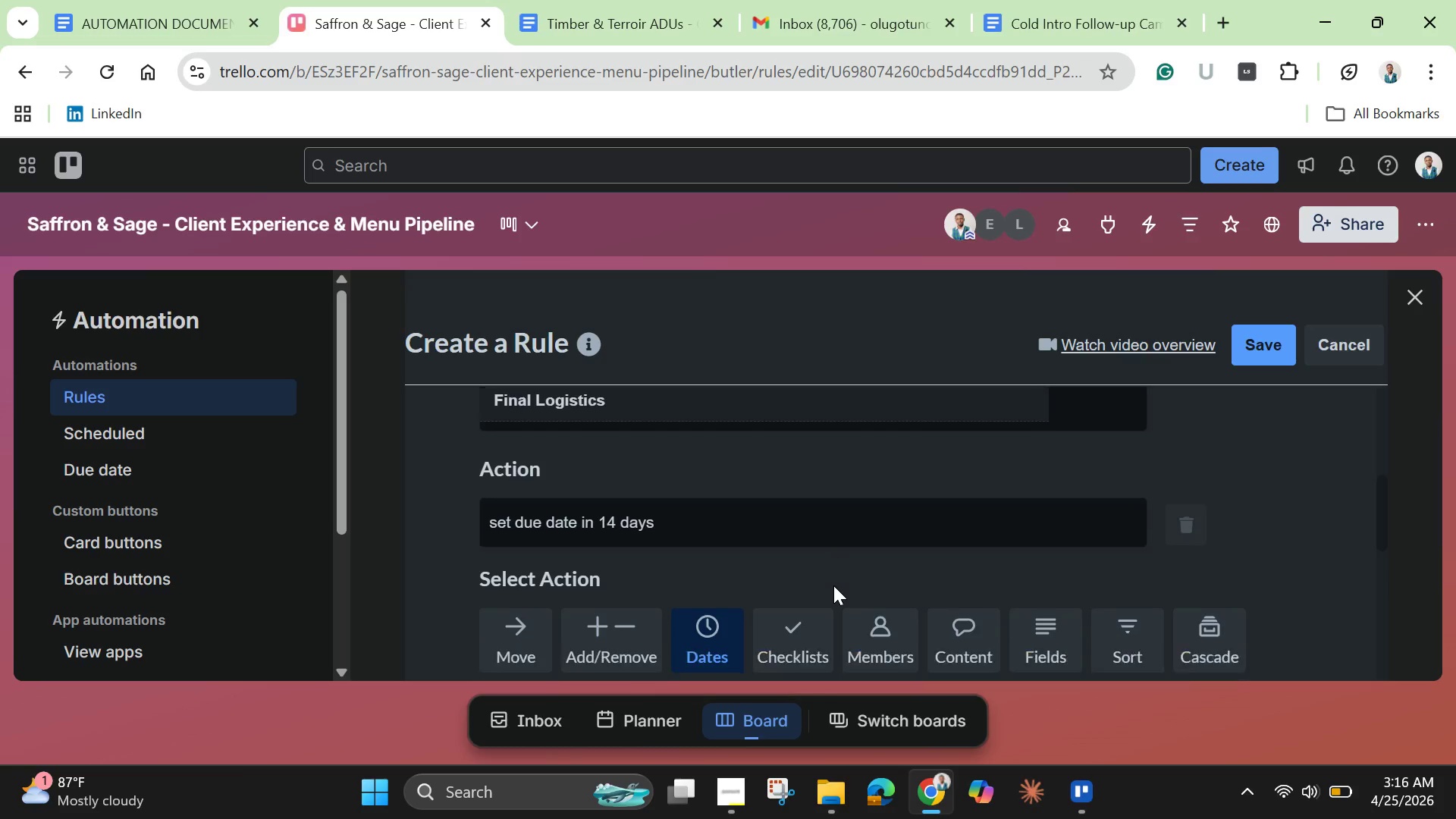 
scroll: coordinate [833, 585], scroll_direction: down, amount: 3.0
 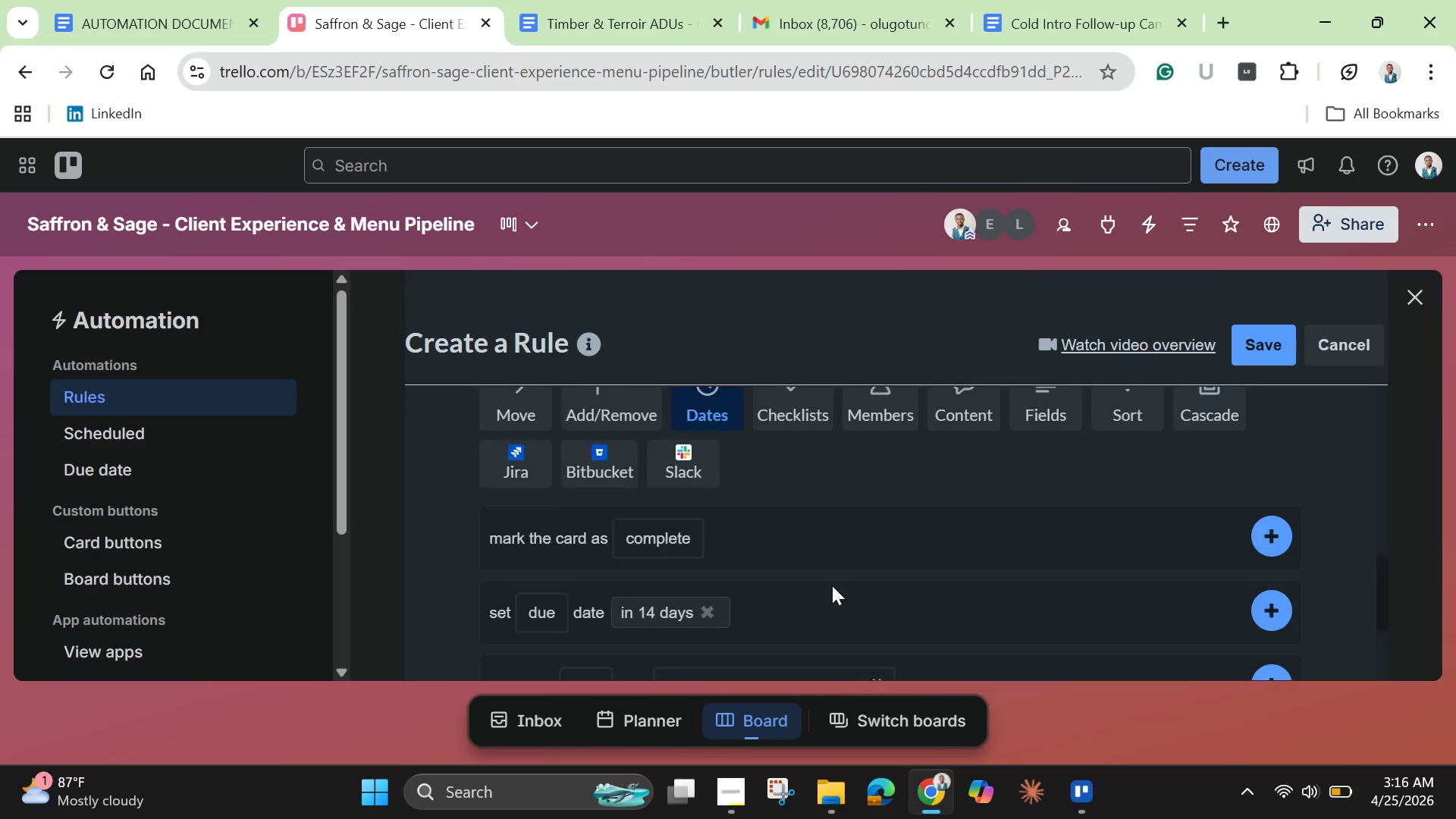 
scroll: coordinate [832, 585], scroll_direction: up, amount: 3.0
 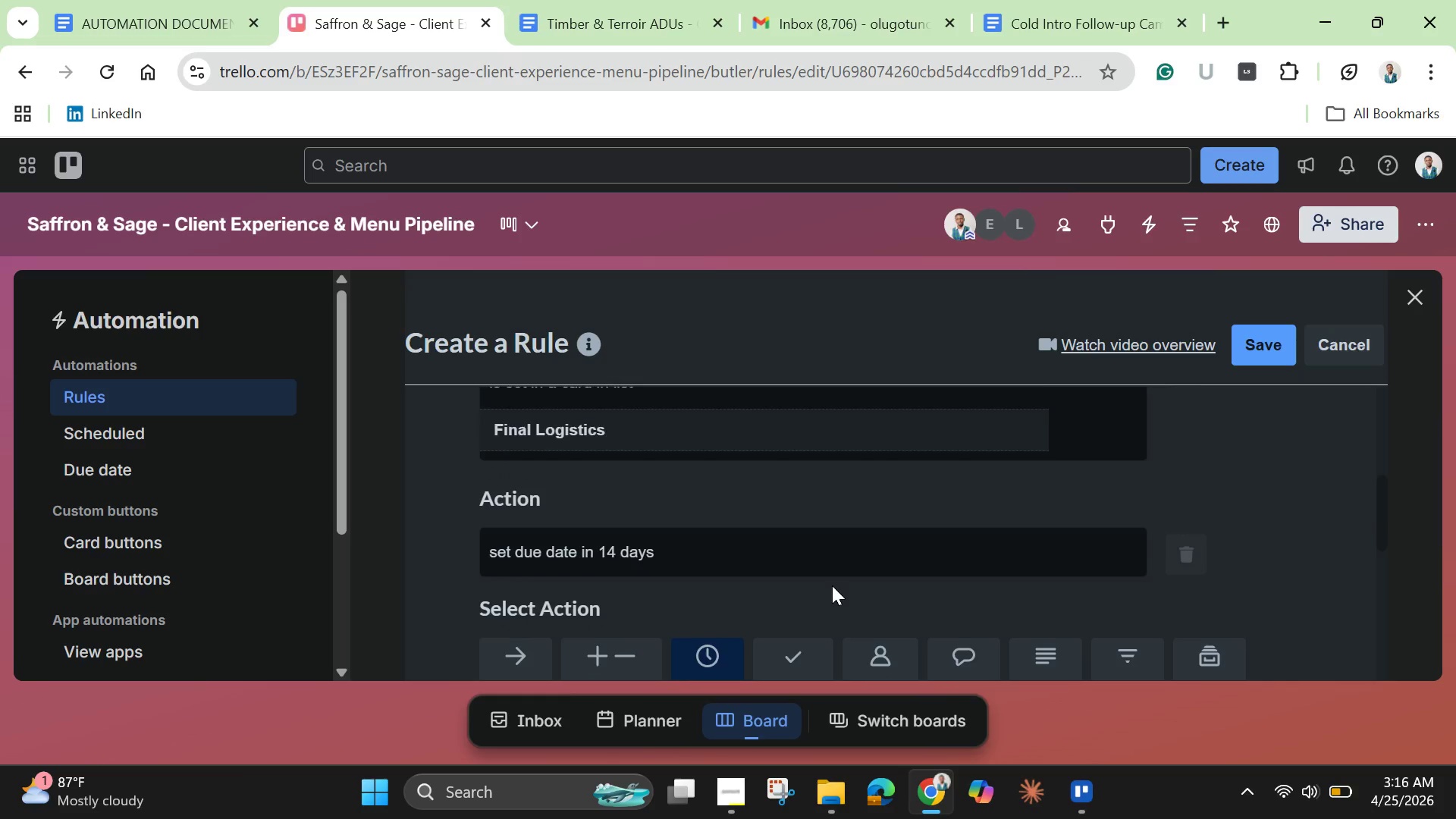 
scroll: coordinate [814, 561], scroll_direction: down, amount: 4.0
 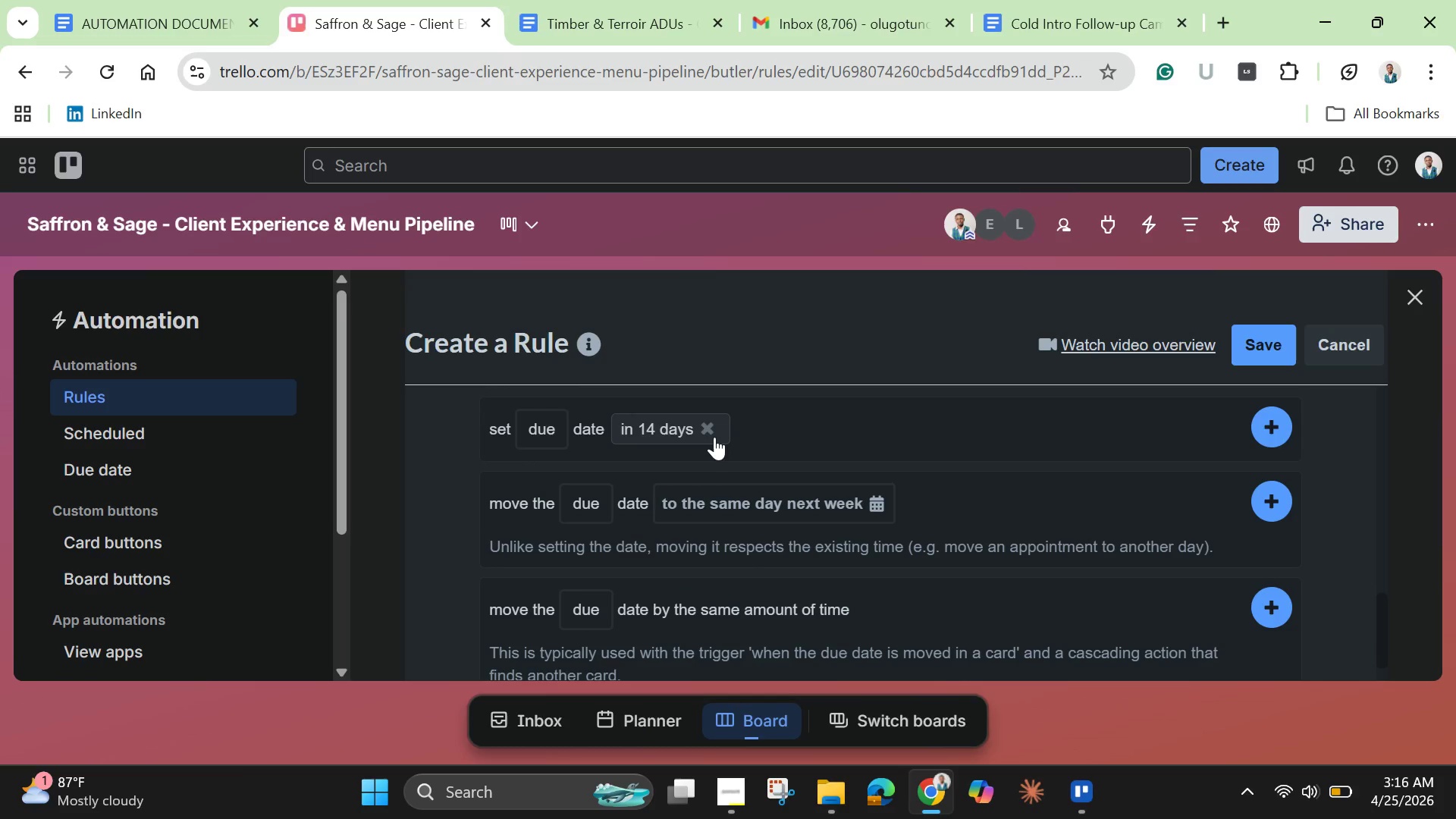 
left_click([714, 437])
 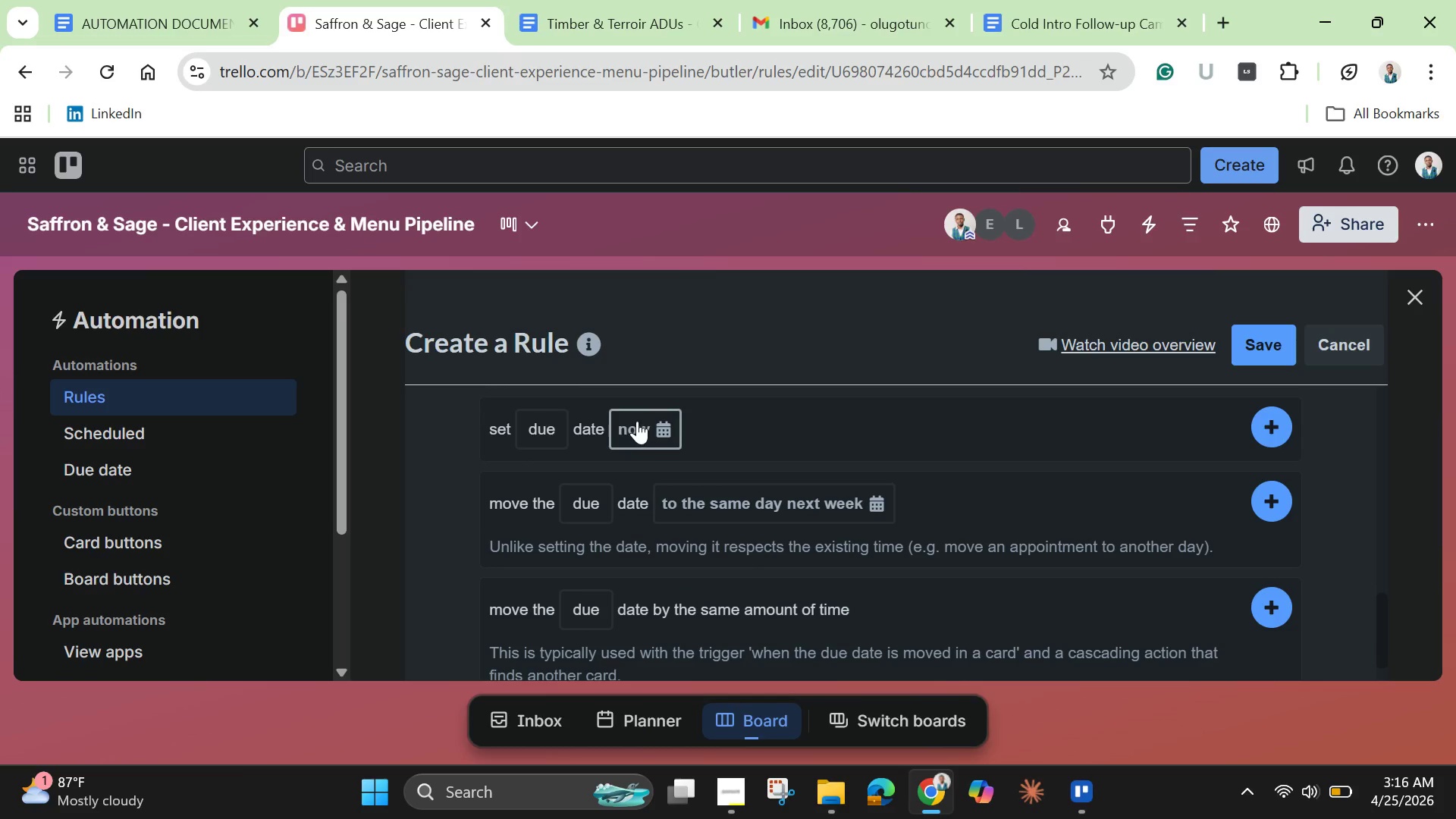 
left_click([637, 421])
 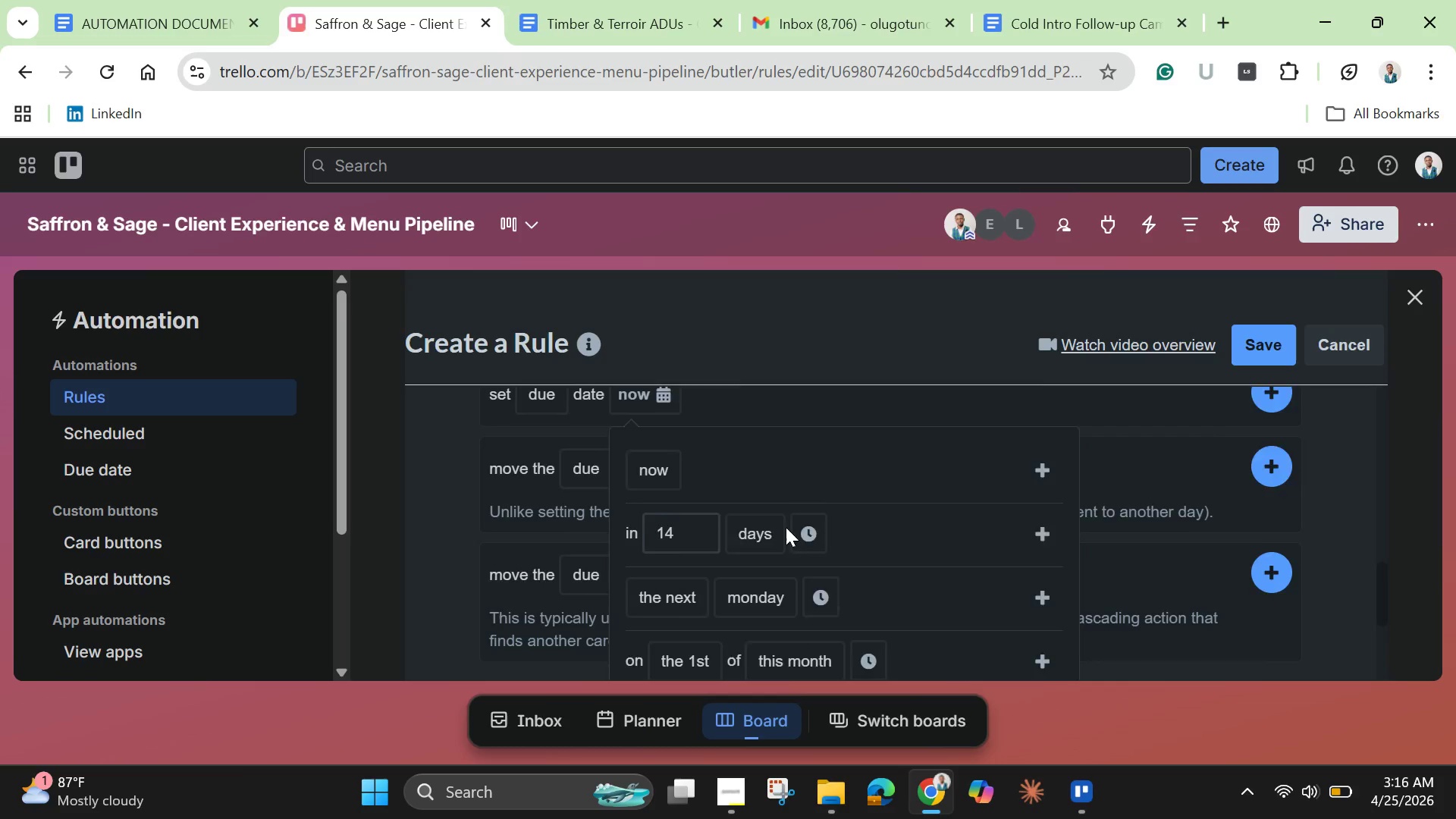 
scroll: coordinate [788, 590], scroll_direction: down, amount: 6.0
 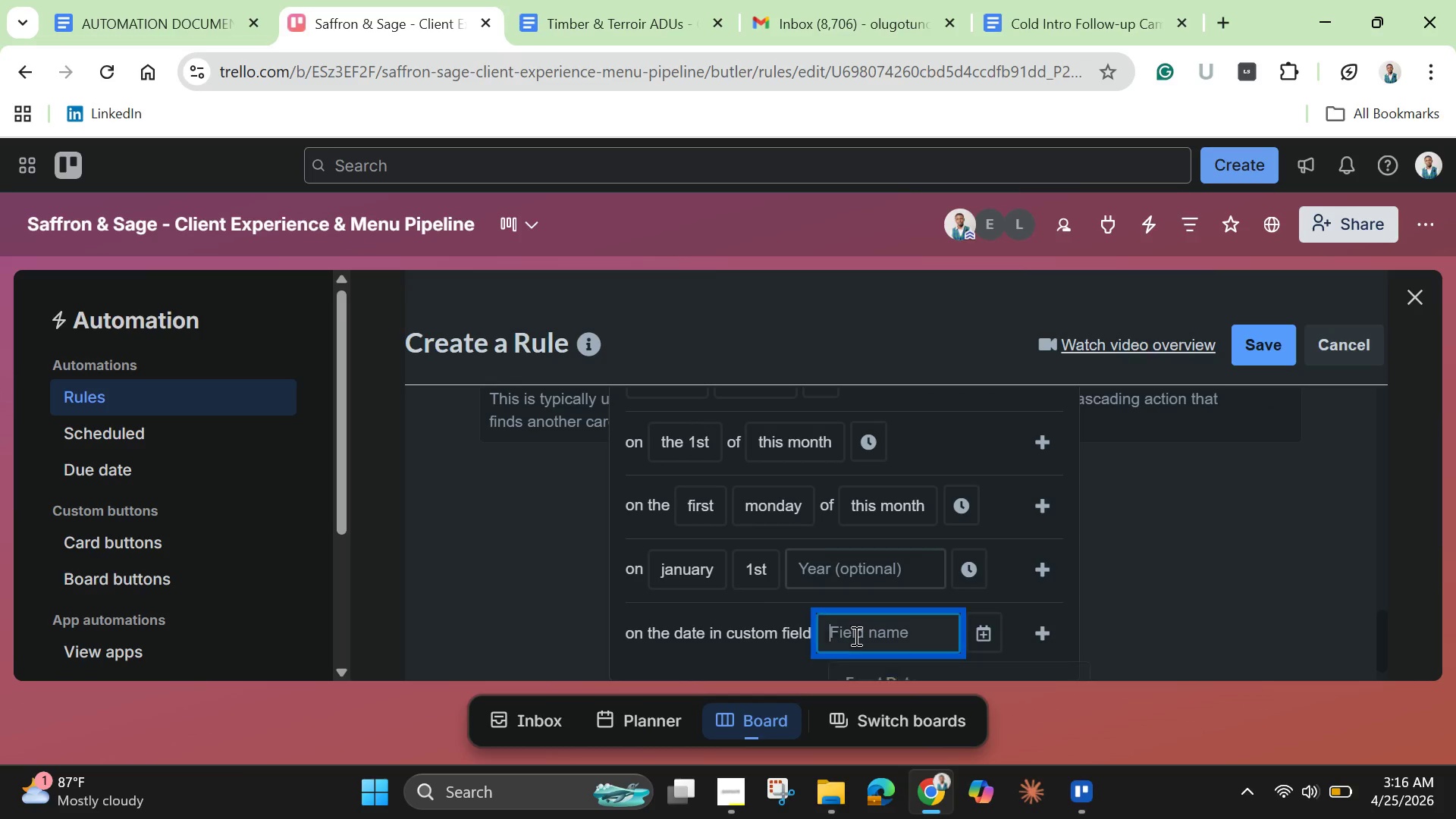 
left_click([855, 635])
 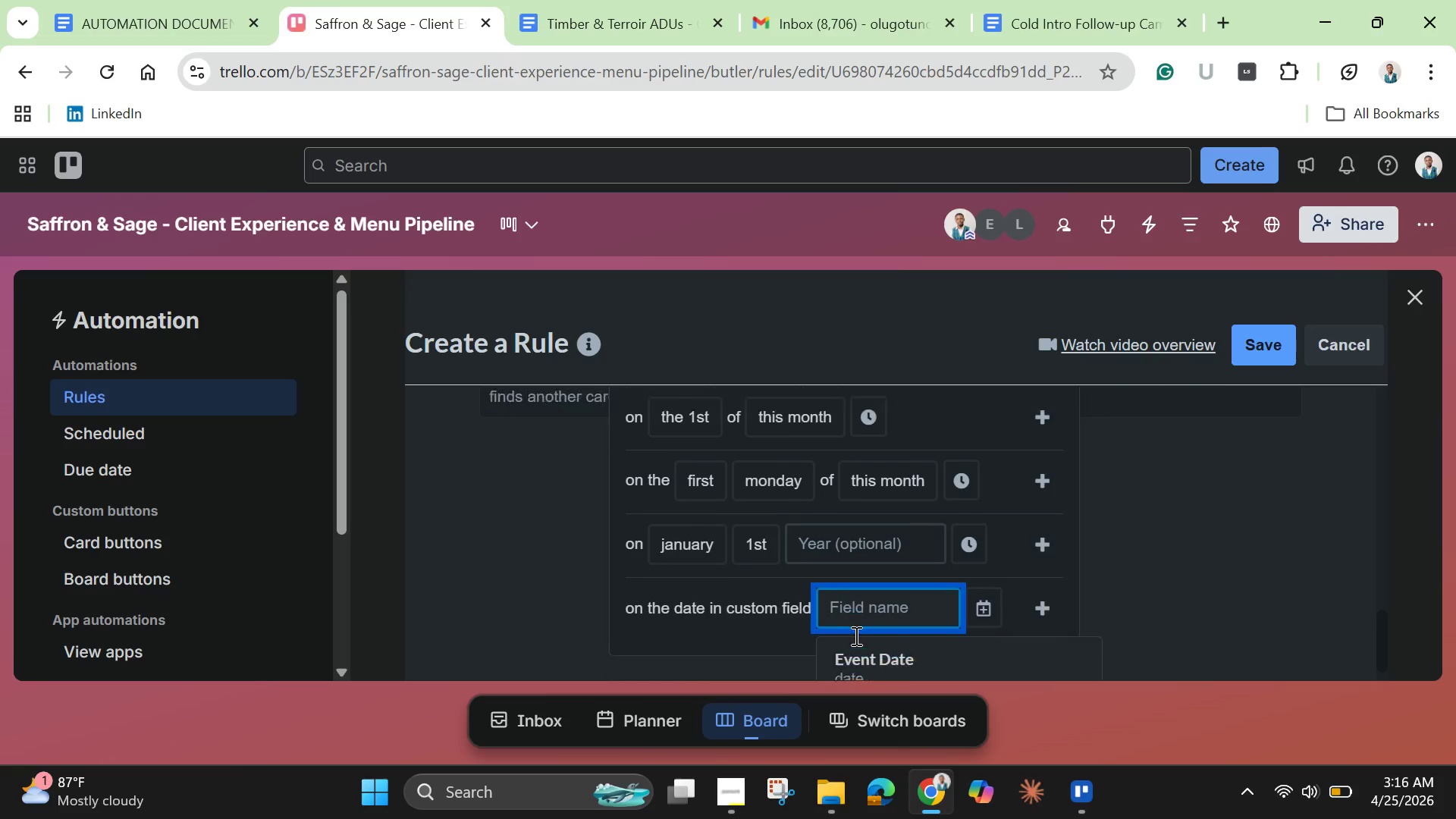 
scroll: coordinate [855, 635], scroll_direction: down, amount: 1.0
 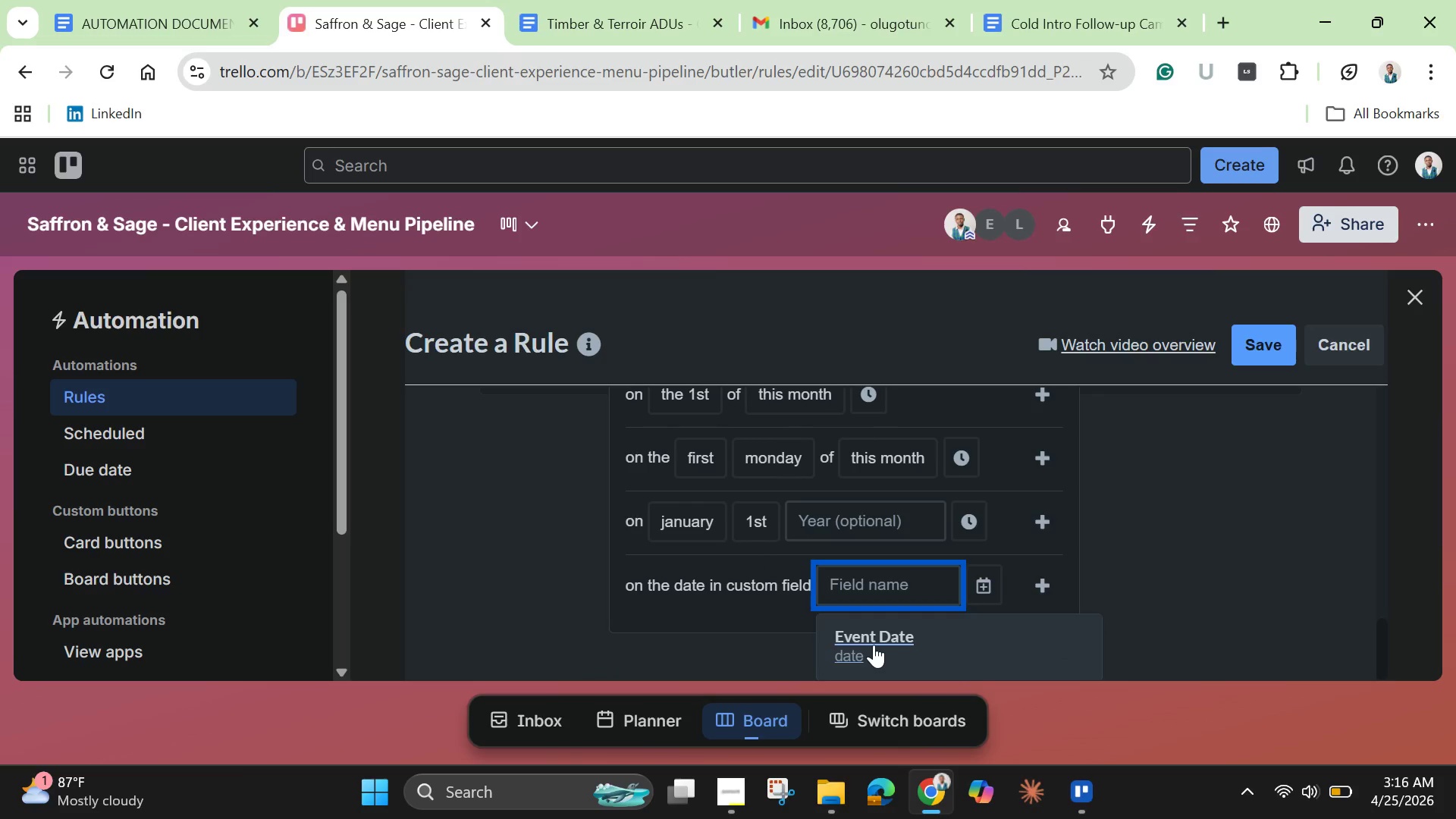 
left_click([874, 645])
 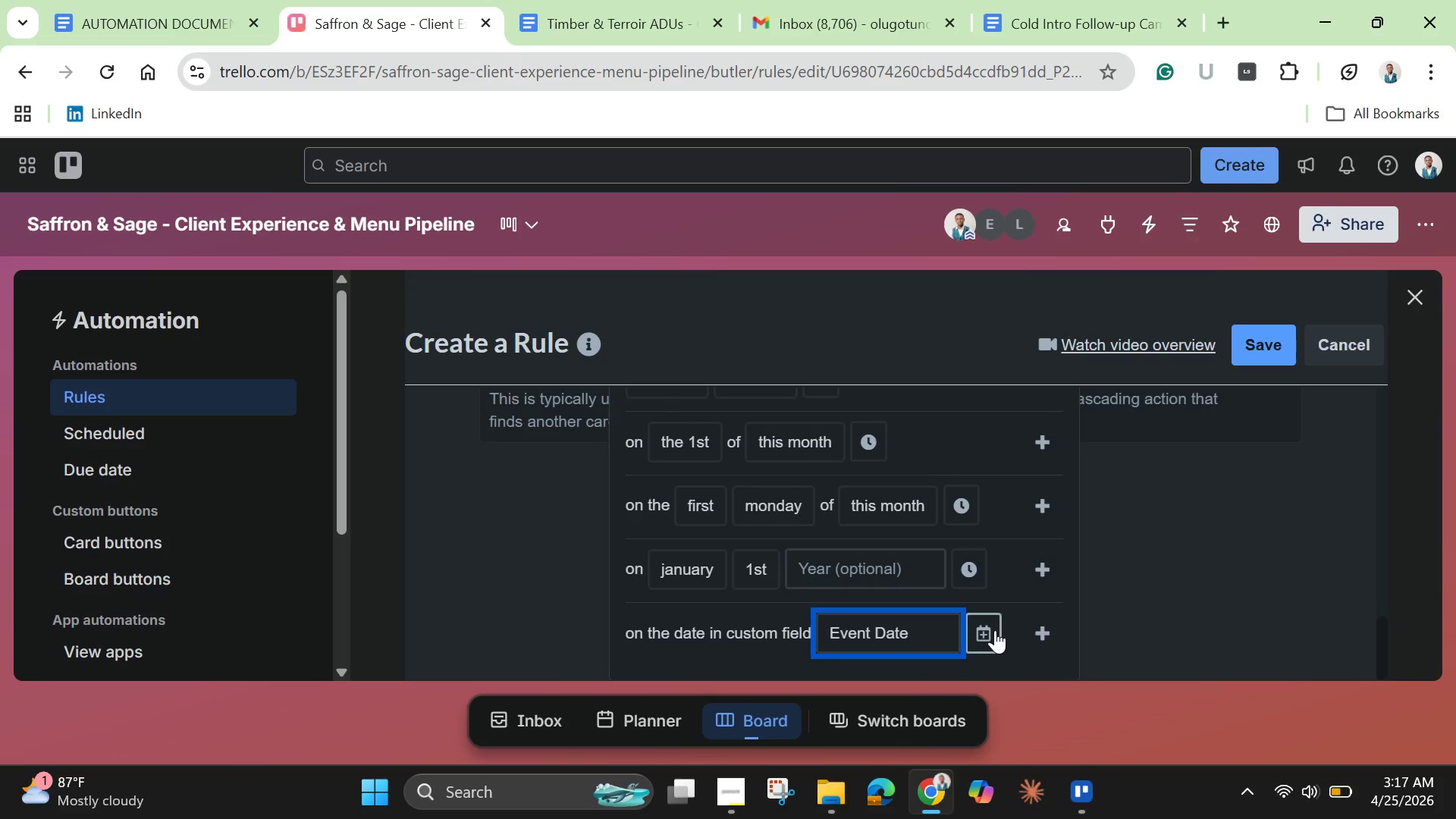 
left_click([995, 630])
 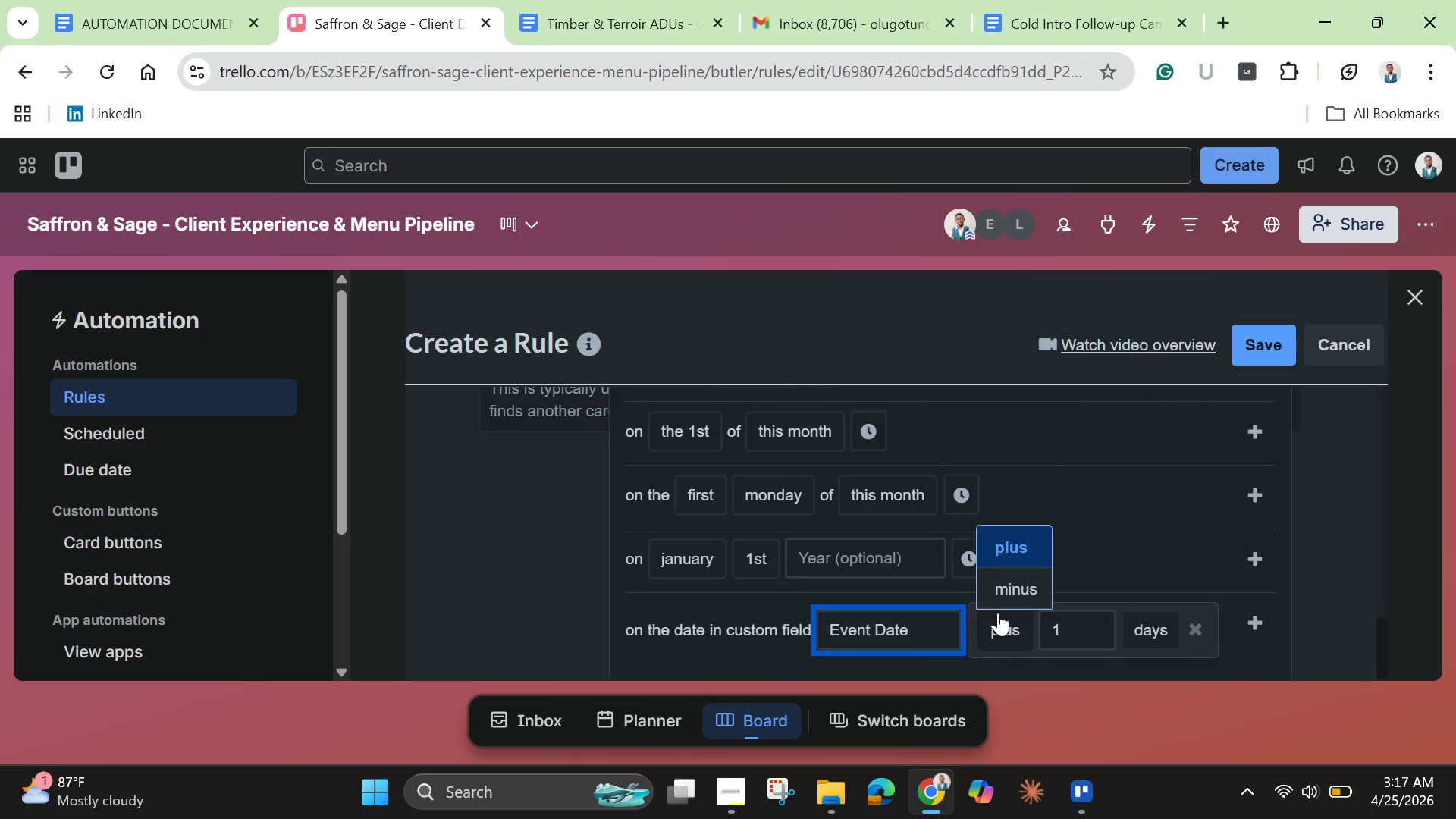 
scroll: coordinate [998, 613], scroll_direction: down, amount: 1.0
 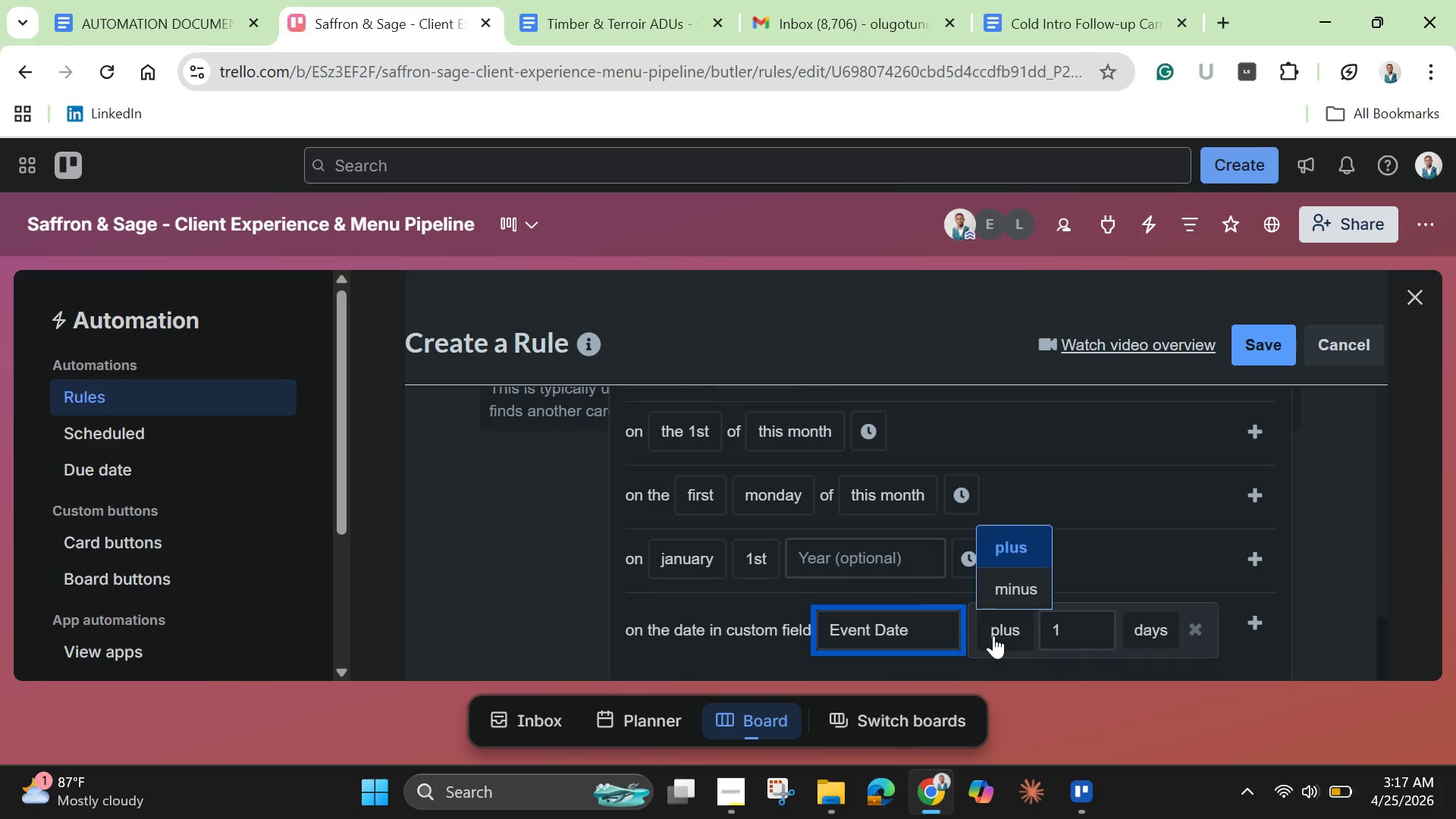 
left_click([993, 635])
 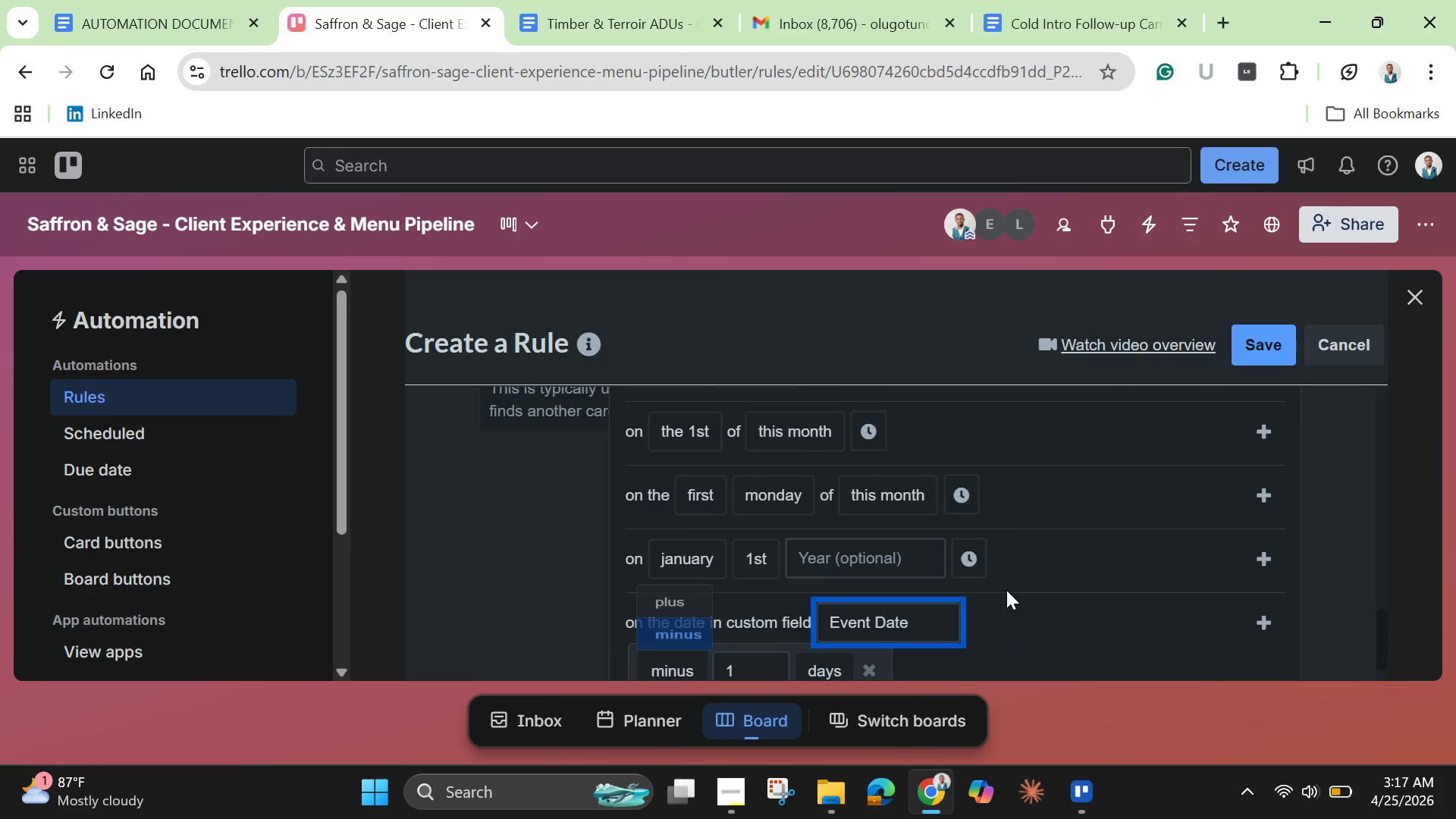 
left_click([1003, 590])
 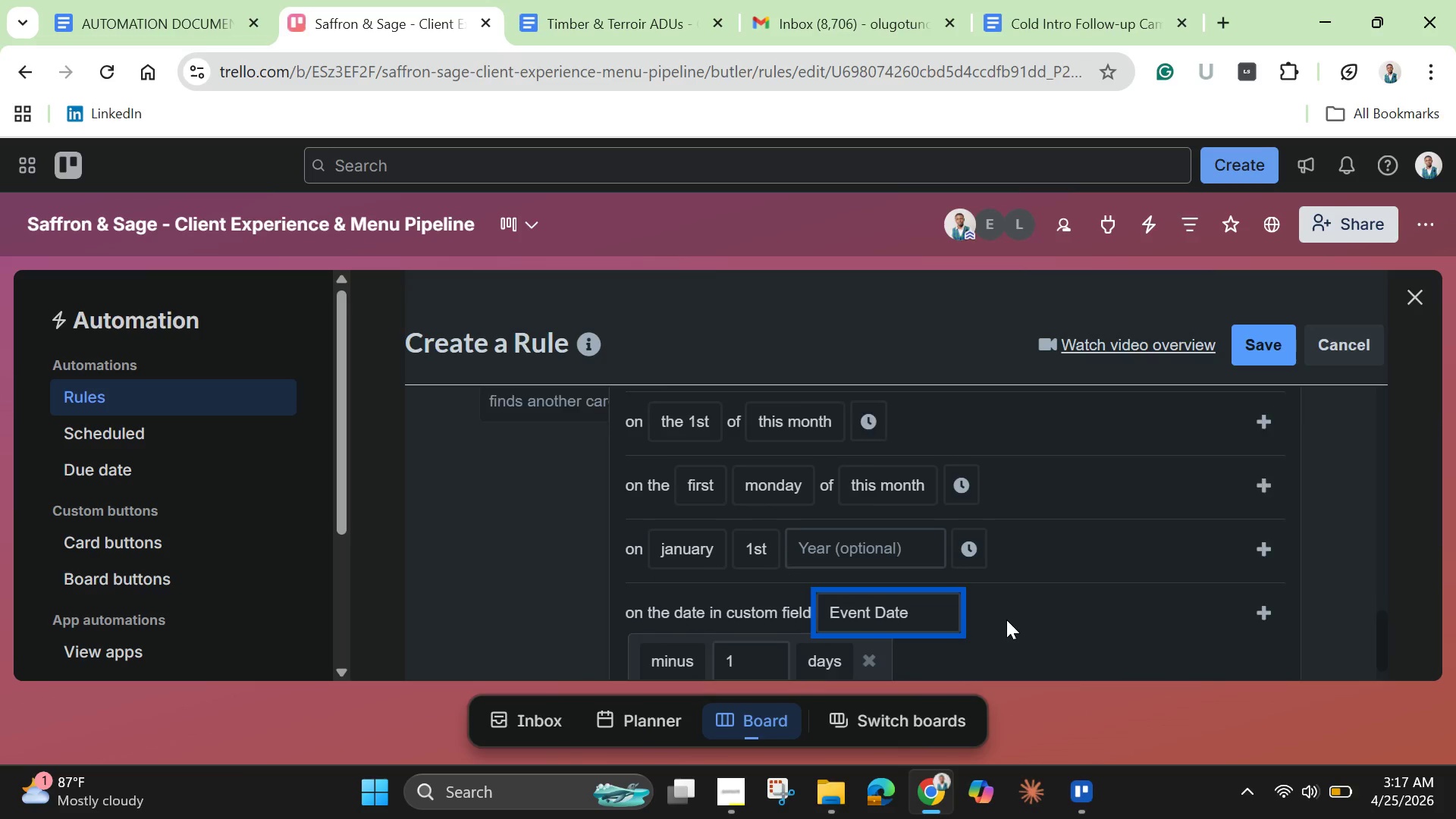 
scroll: coordinate [1006, 620], scroll_direction: down, amount: 1.0
 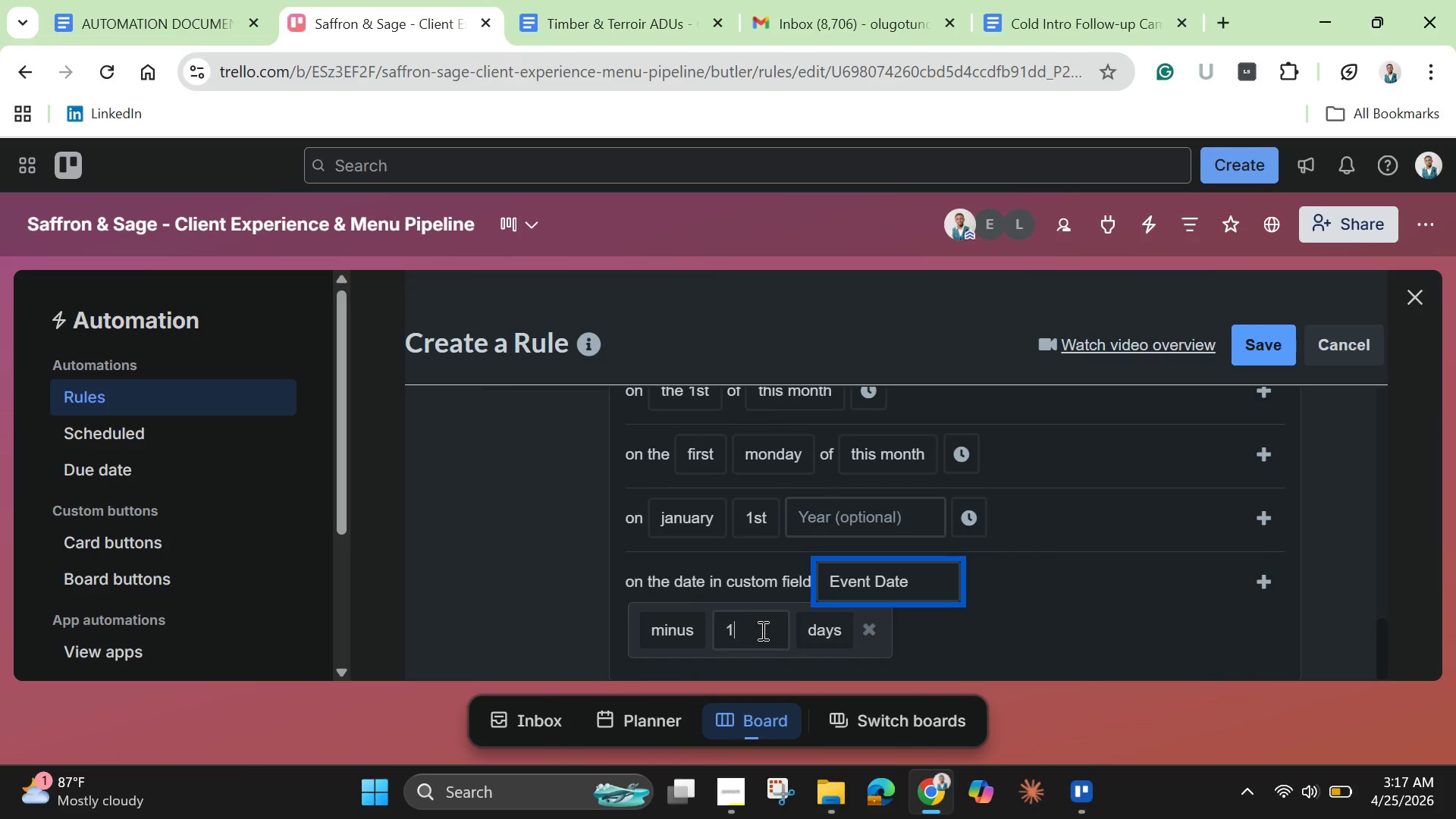 
left_click([761, 630])
 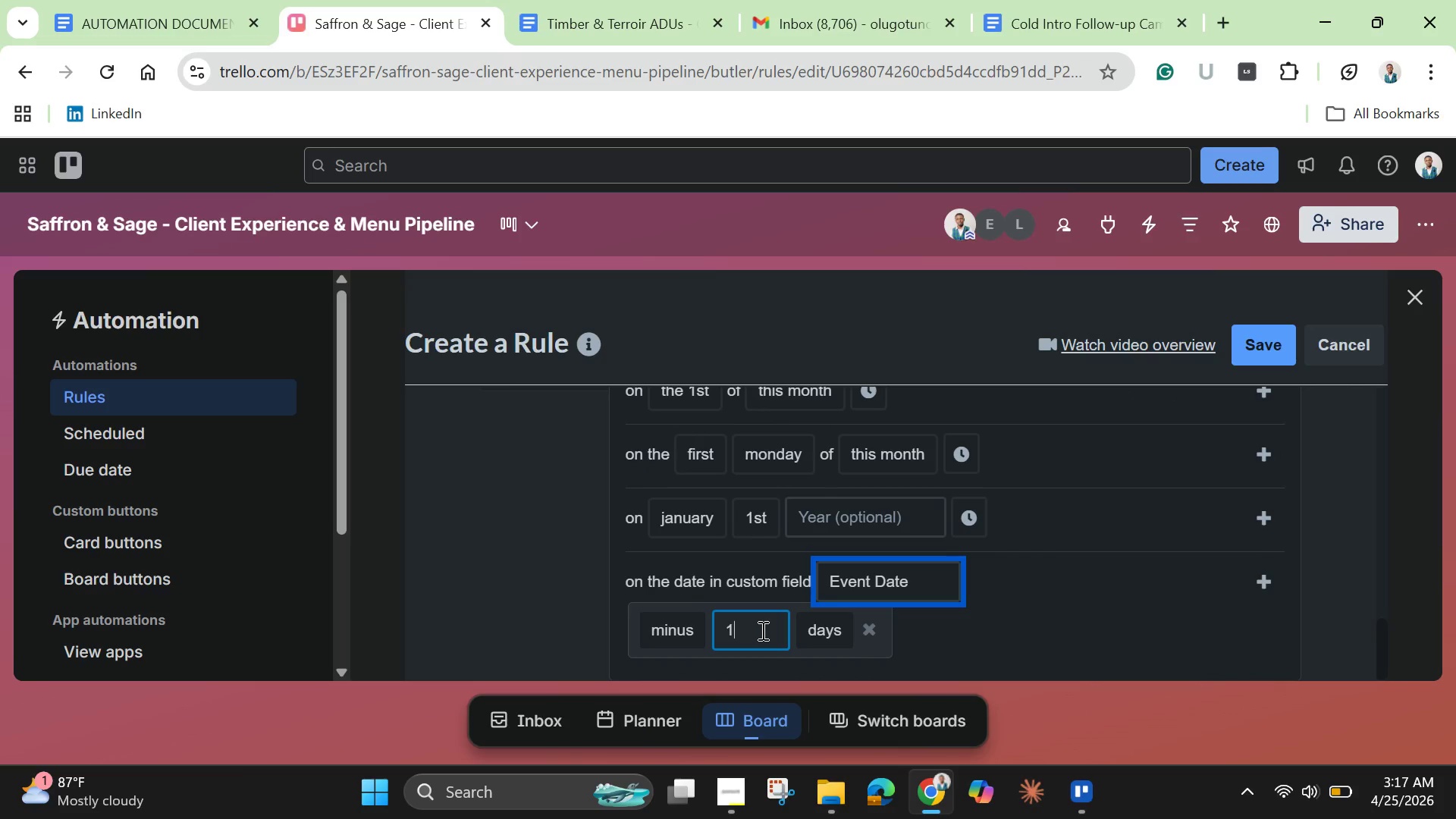 
key(4)
 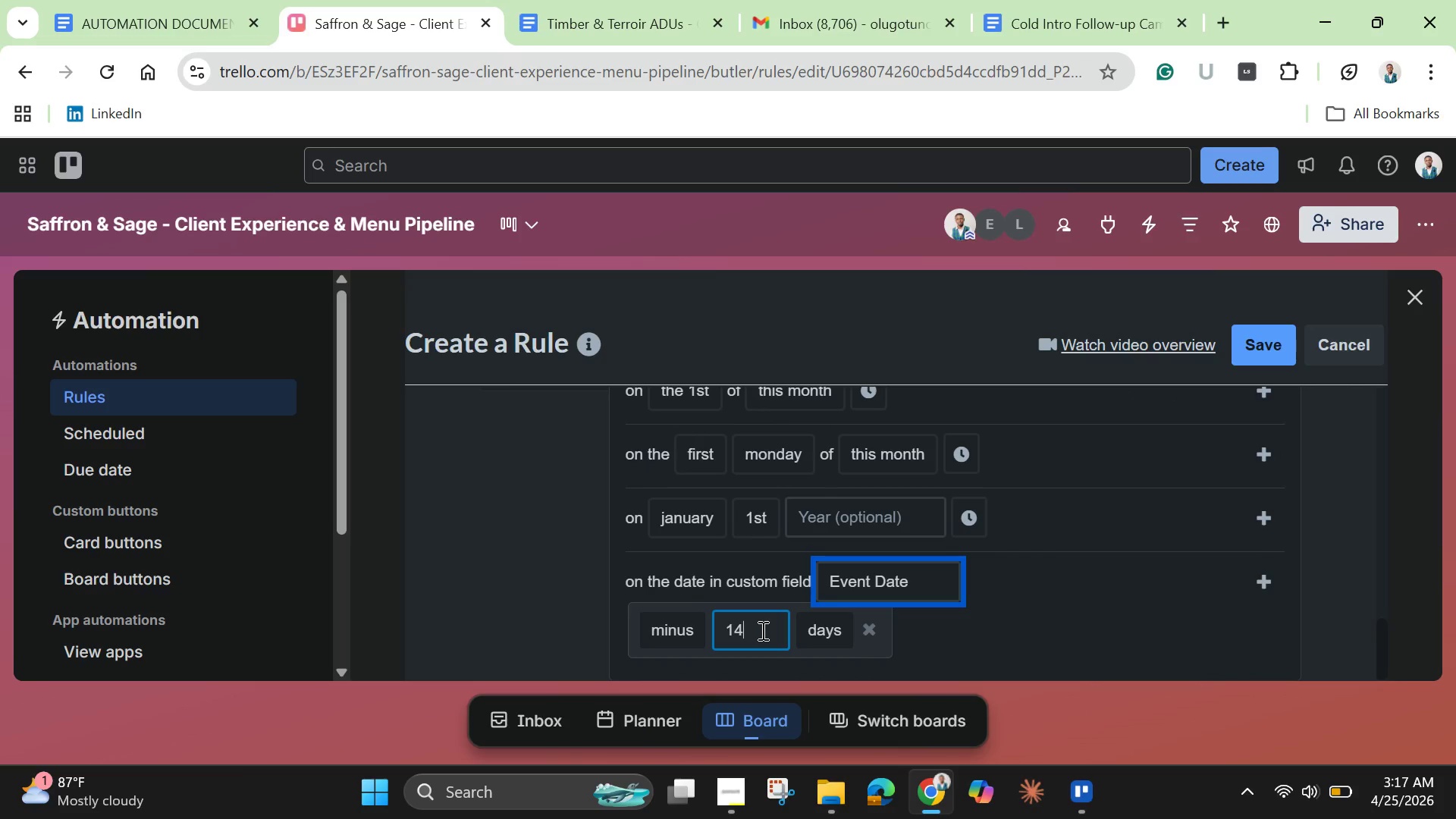 
key(Enter)
 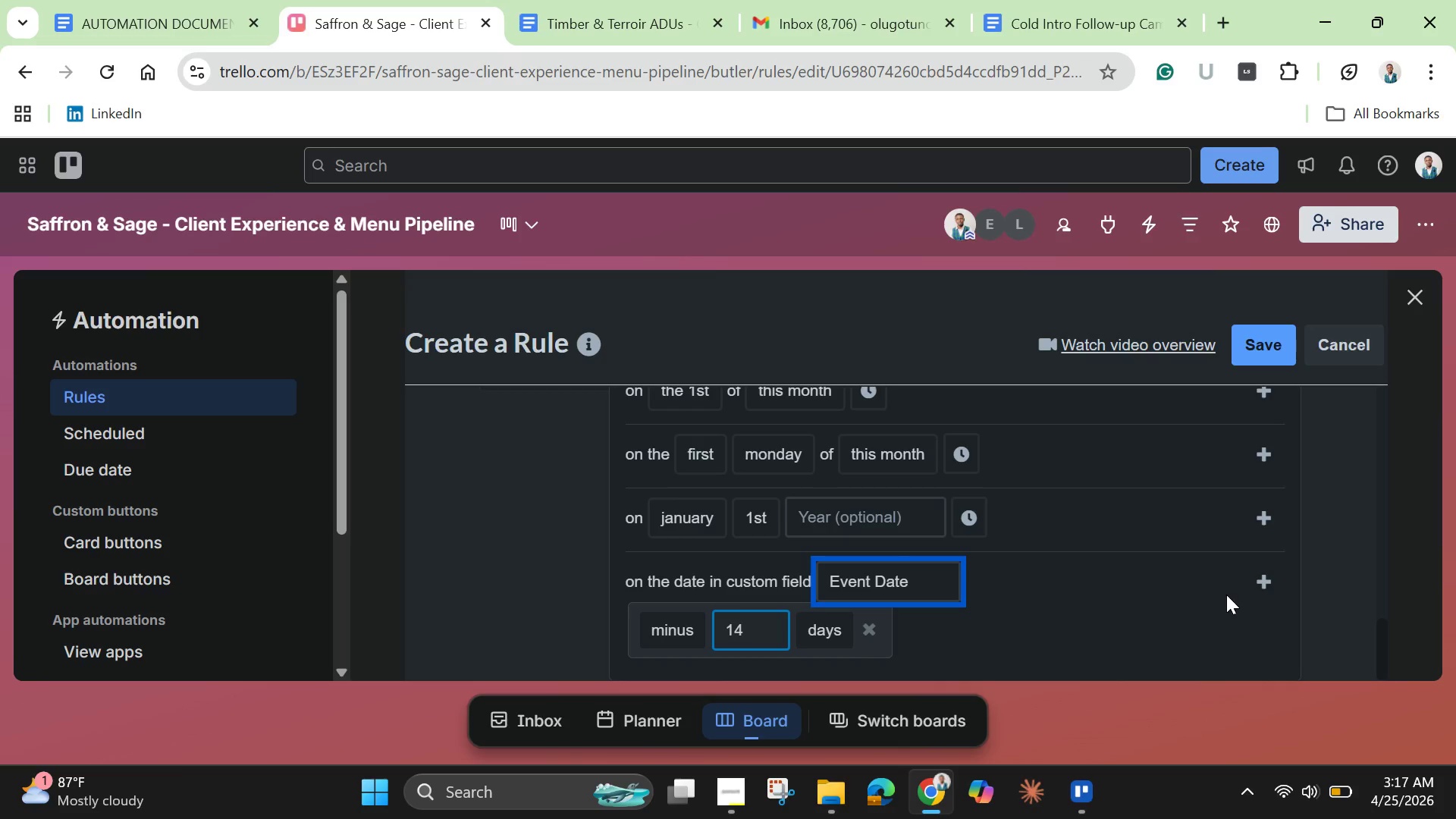 
left_click([1261, 570])
 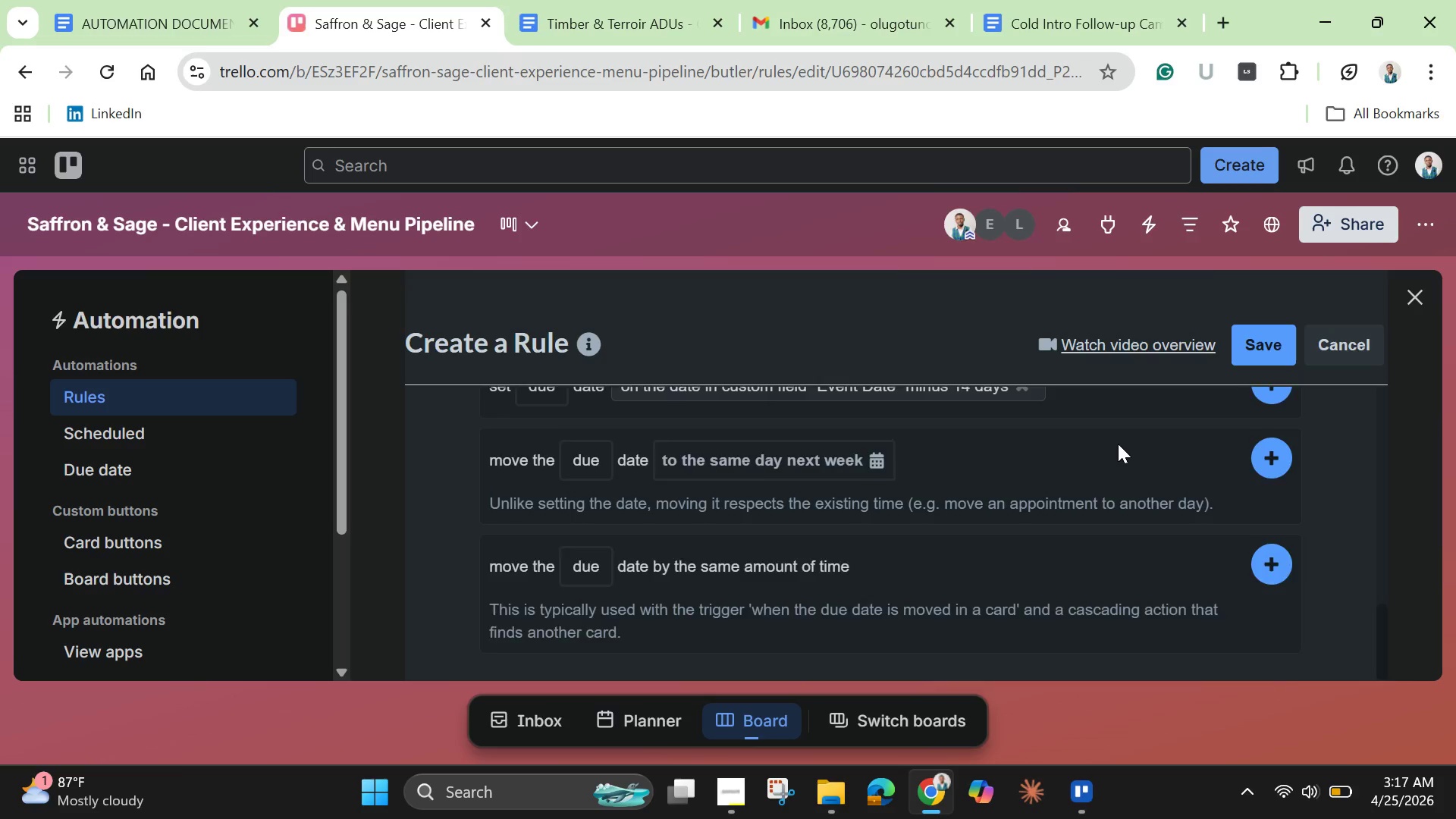 
scroll: coordinate [1118, 444], scroll_direction: up, amount: 6.0
 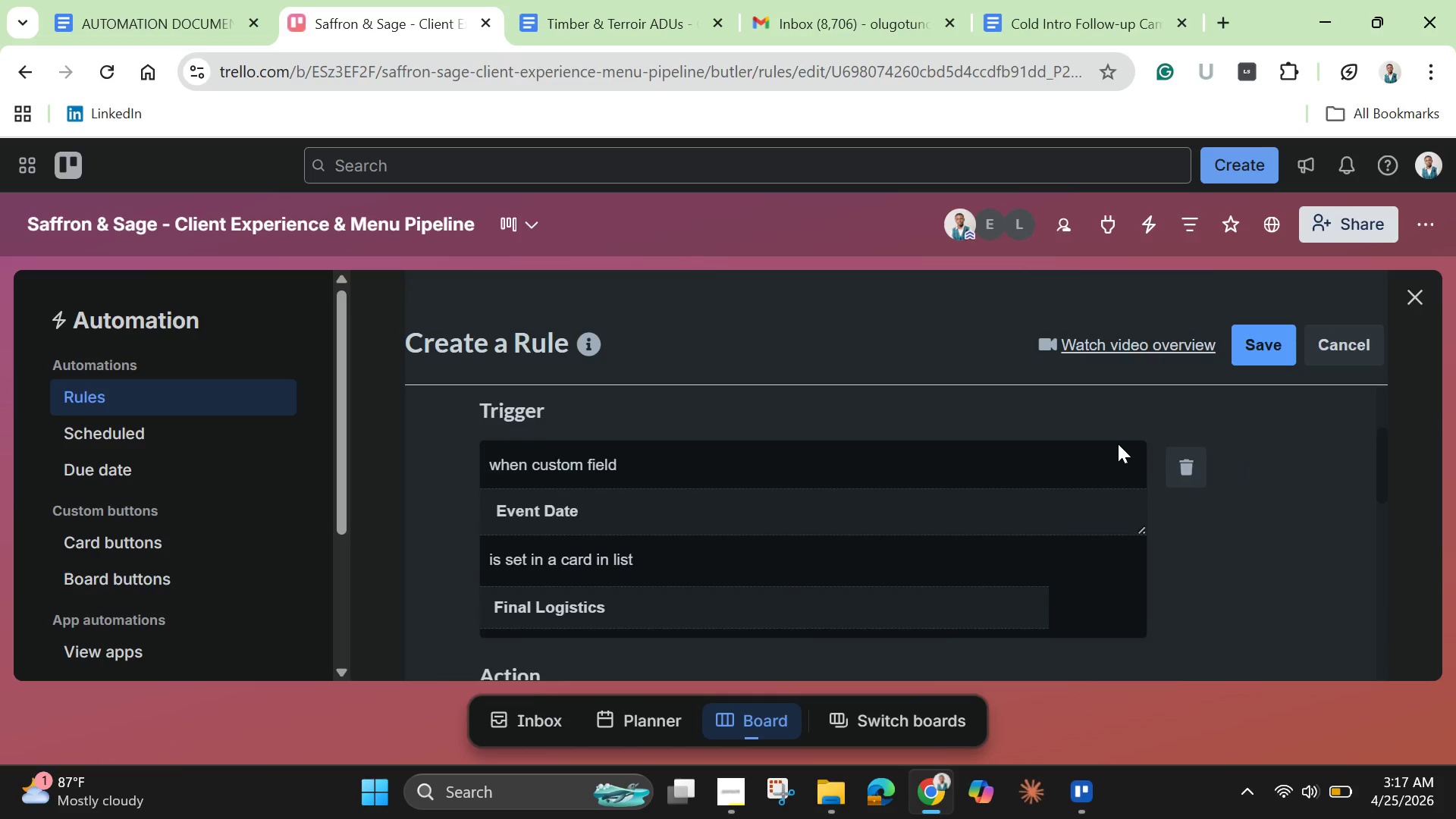 
scroll: coordinate [1118, 444], scroll_direction: down, amount: 1.0
 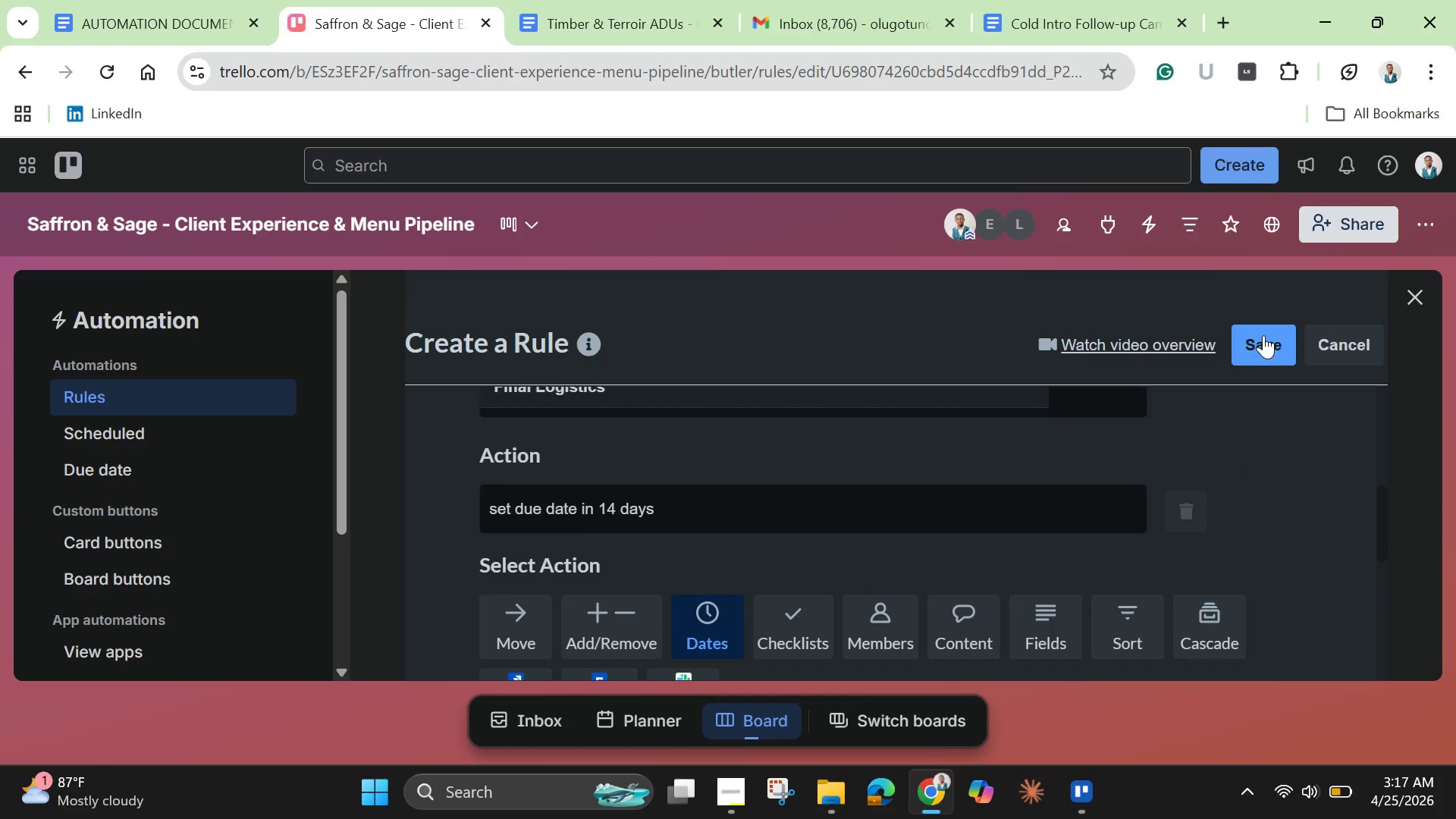 
left_click([1265, 352])
 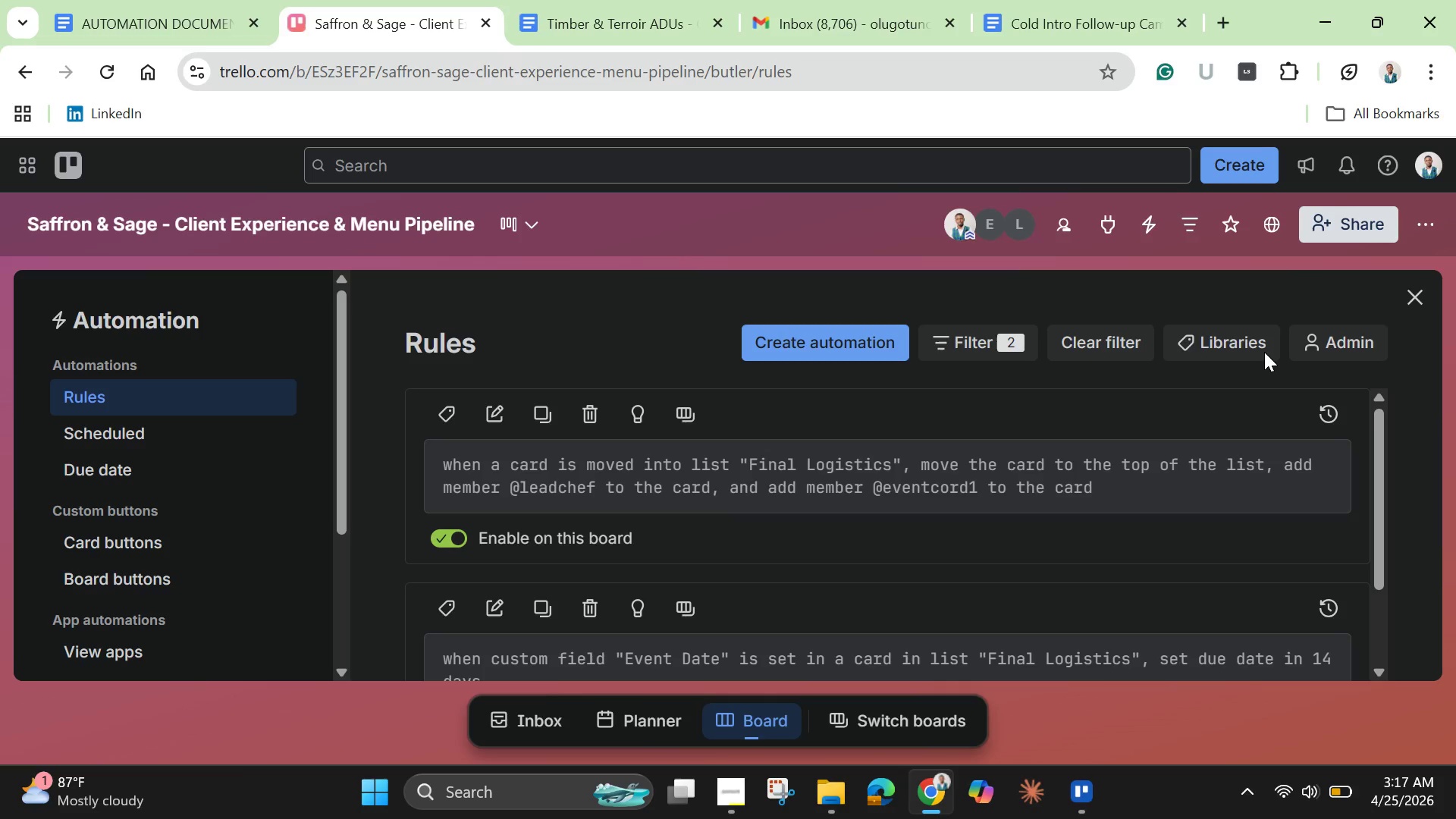 
wait(7.69)
 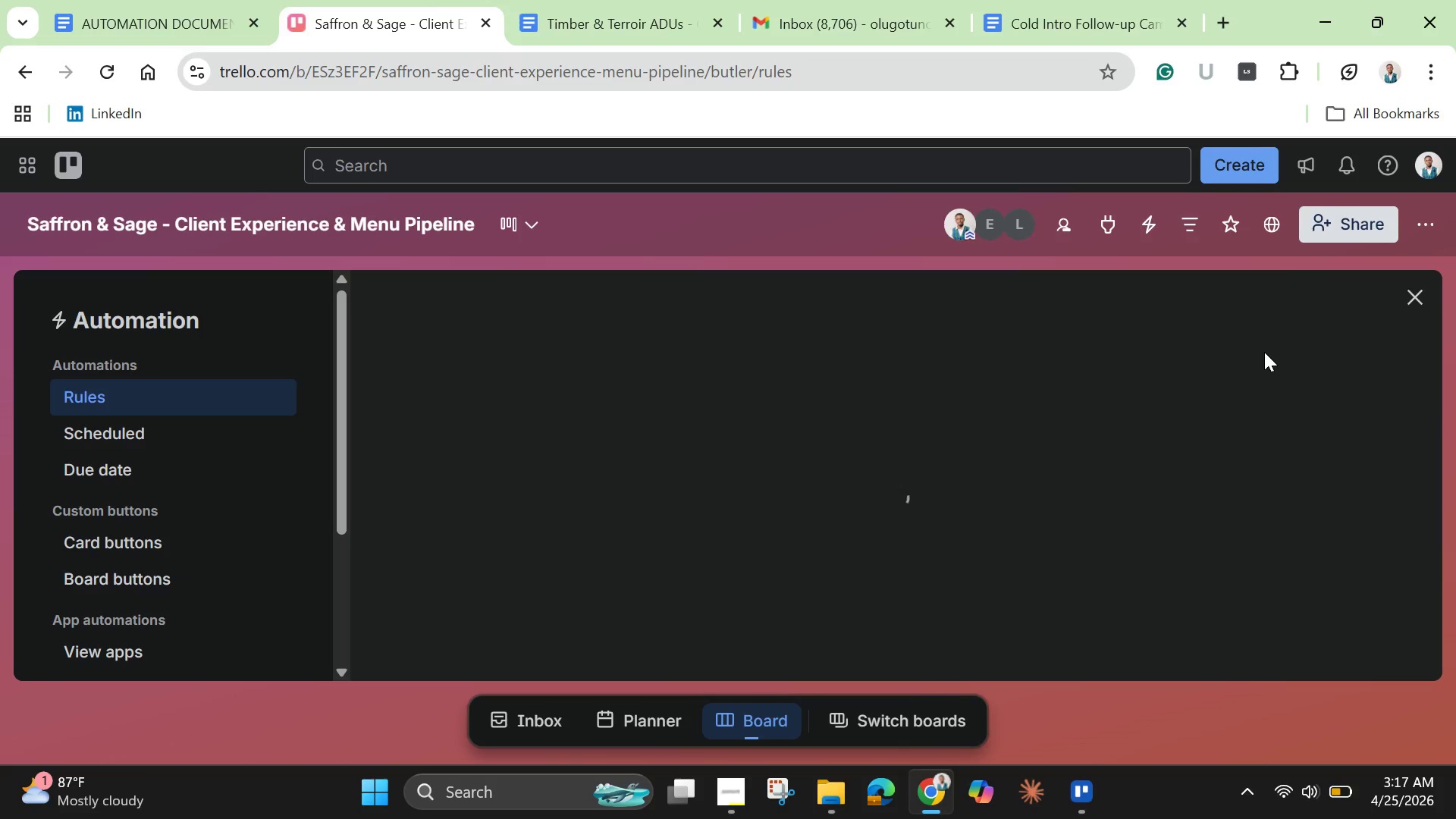 
left_click_drag(start_coordinate=[1385, 566], to_coordinate=[1403, 667])
 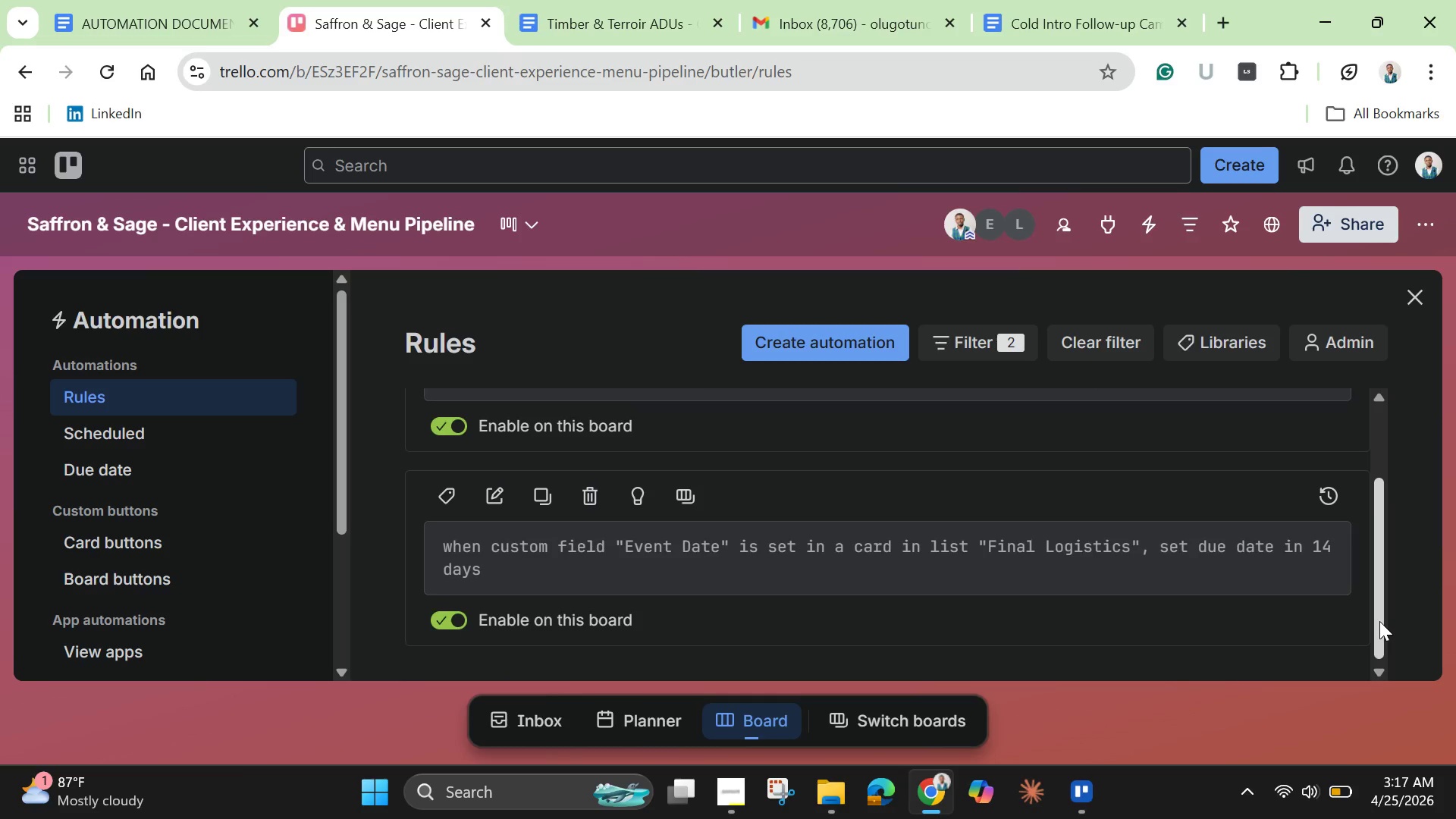 
left_click_drag(start_coordinate=[1379, 630], to_coordinate=[1354, 497])
 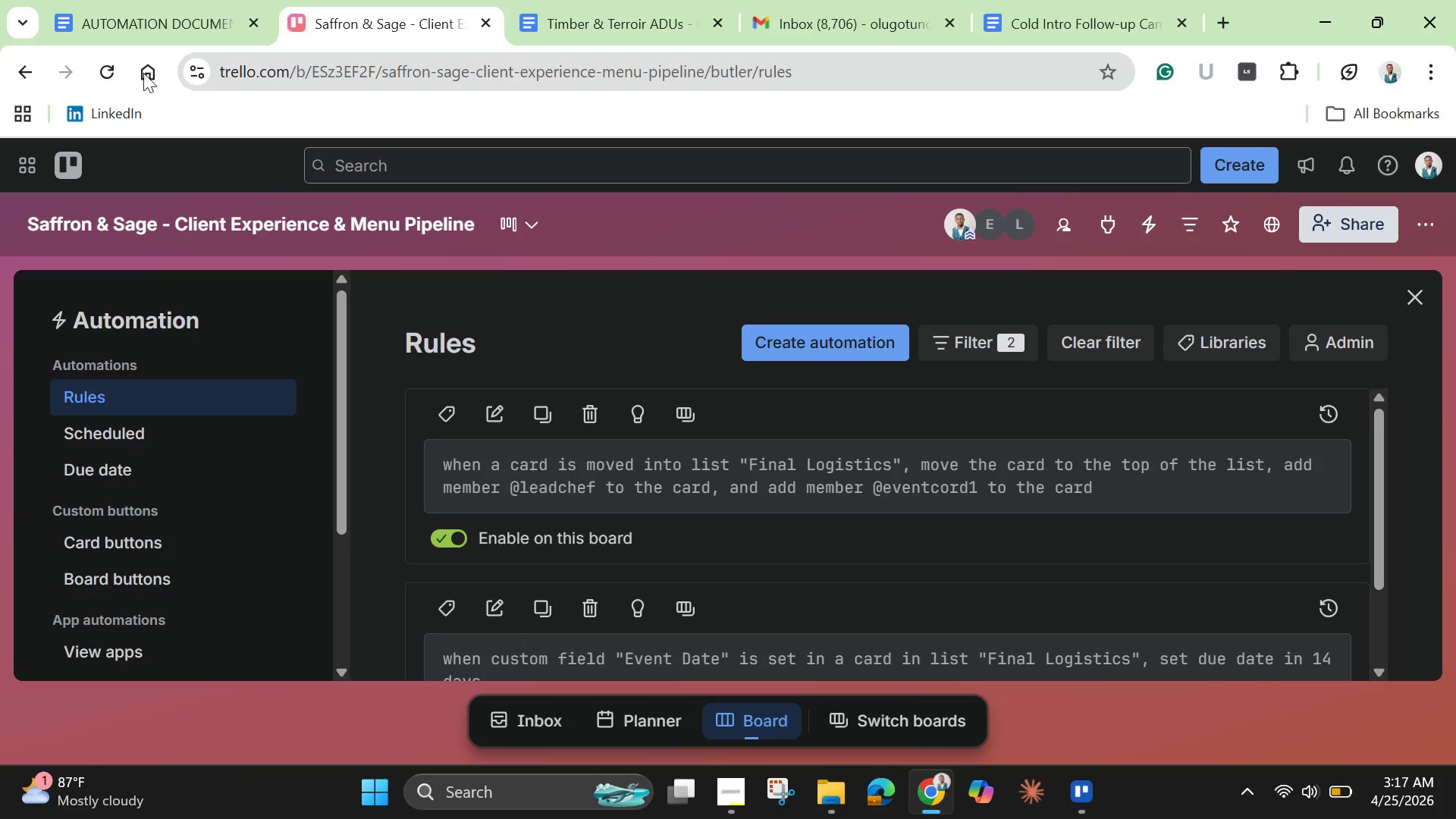 
left_click([101, 70])
 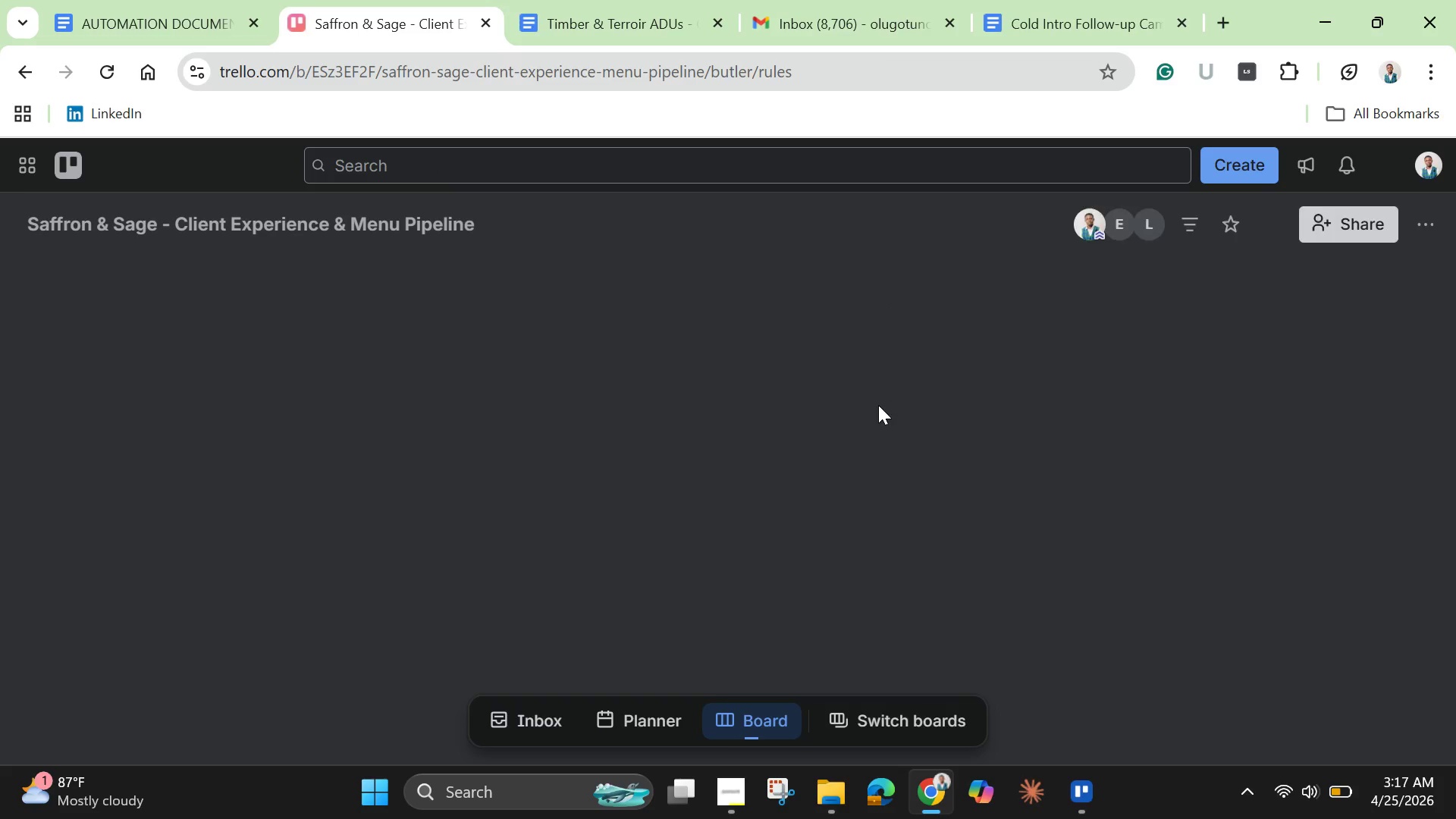 
wait(6.42)
 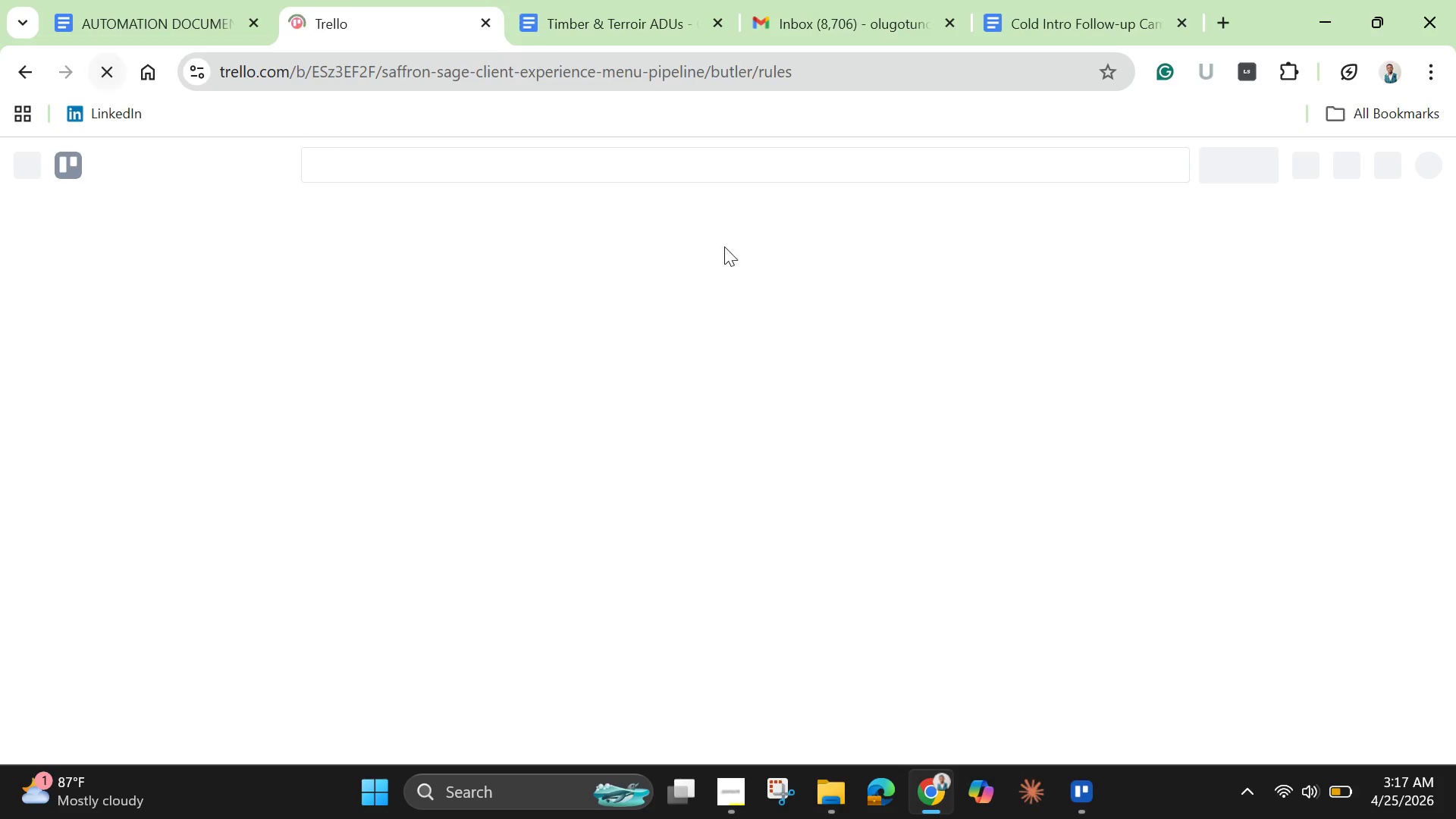 
scroll: coordinate [883, 416], scroll_direction: down, amount: 6.0
 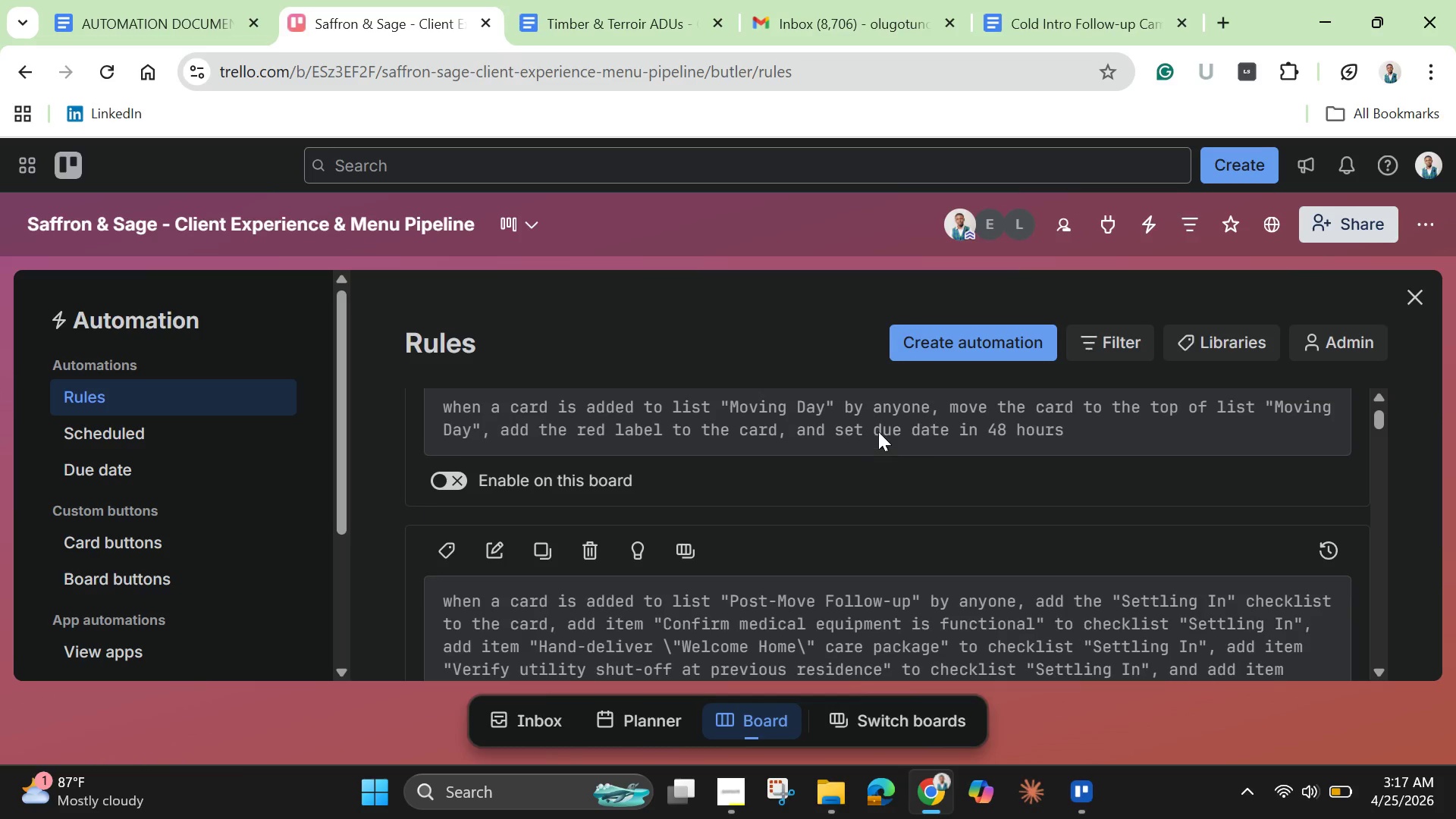 
scroll: coordinate [878, 431], scroll_direction: up, amount: 2.0
 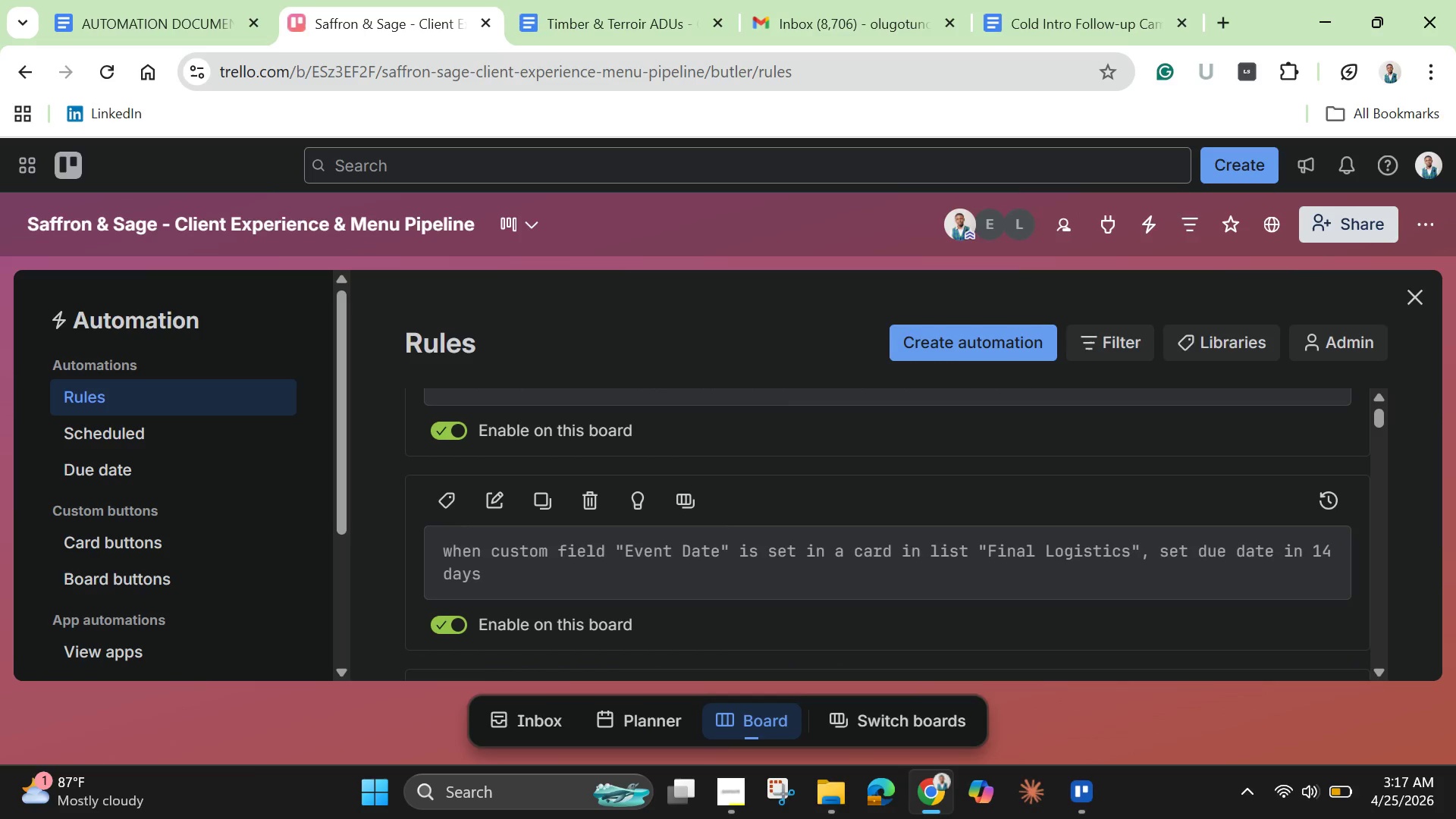 
wait(6.59)
 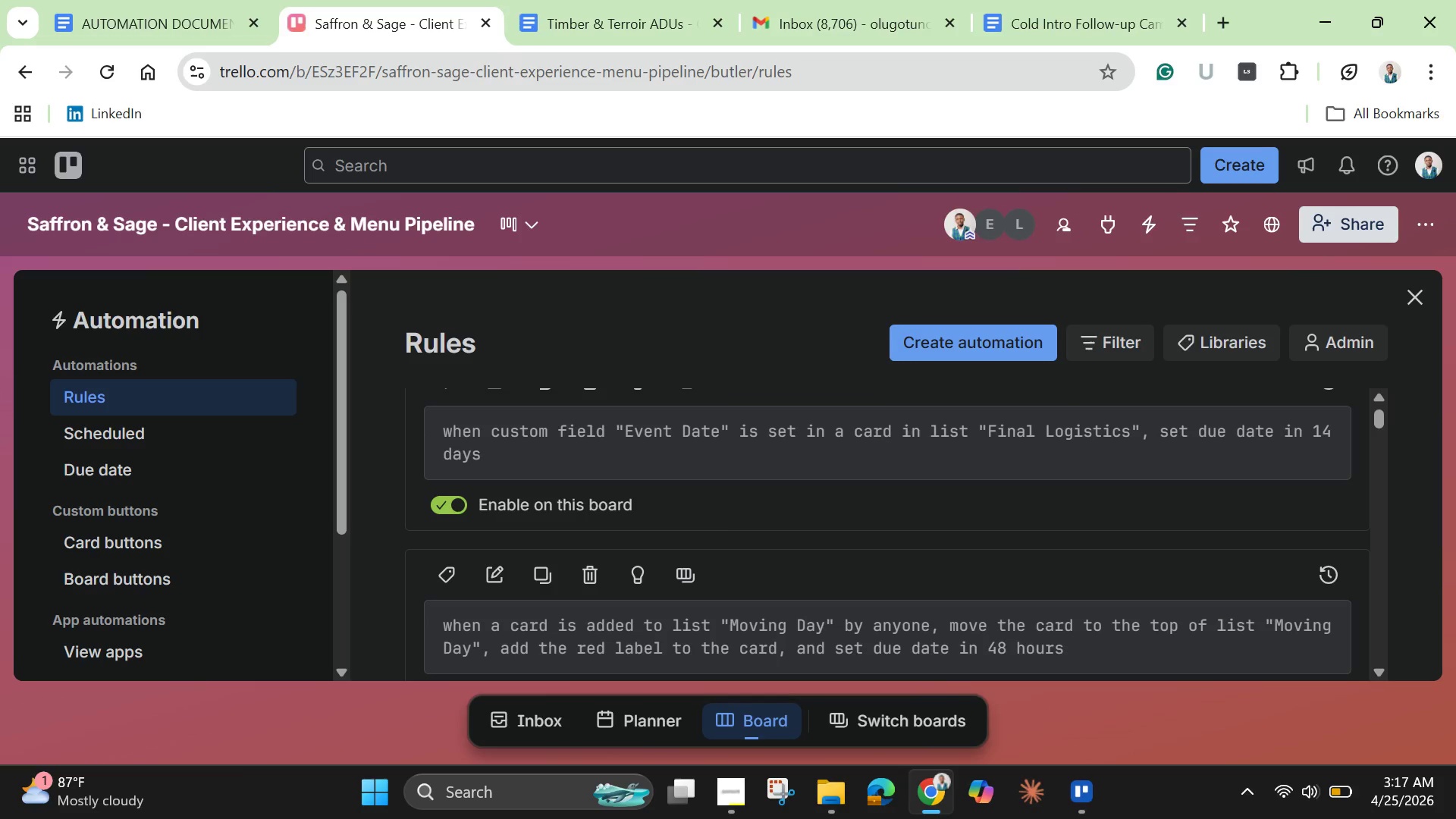 
left_click([590, 507])
 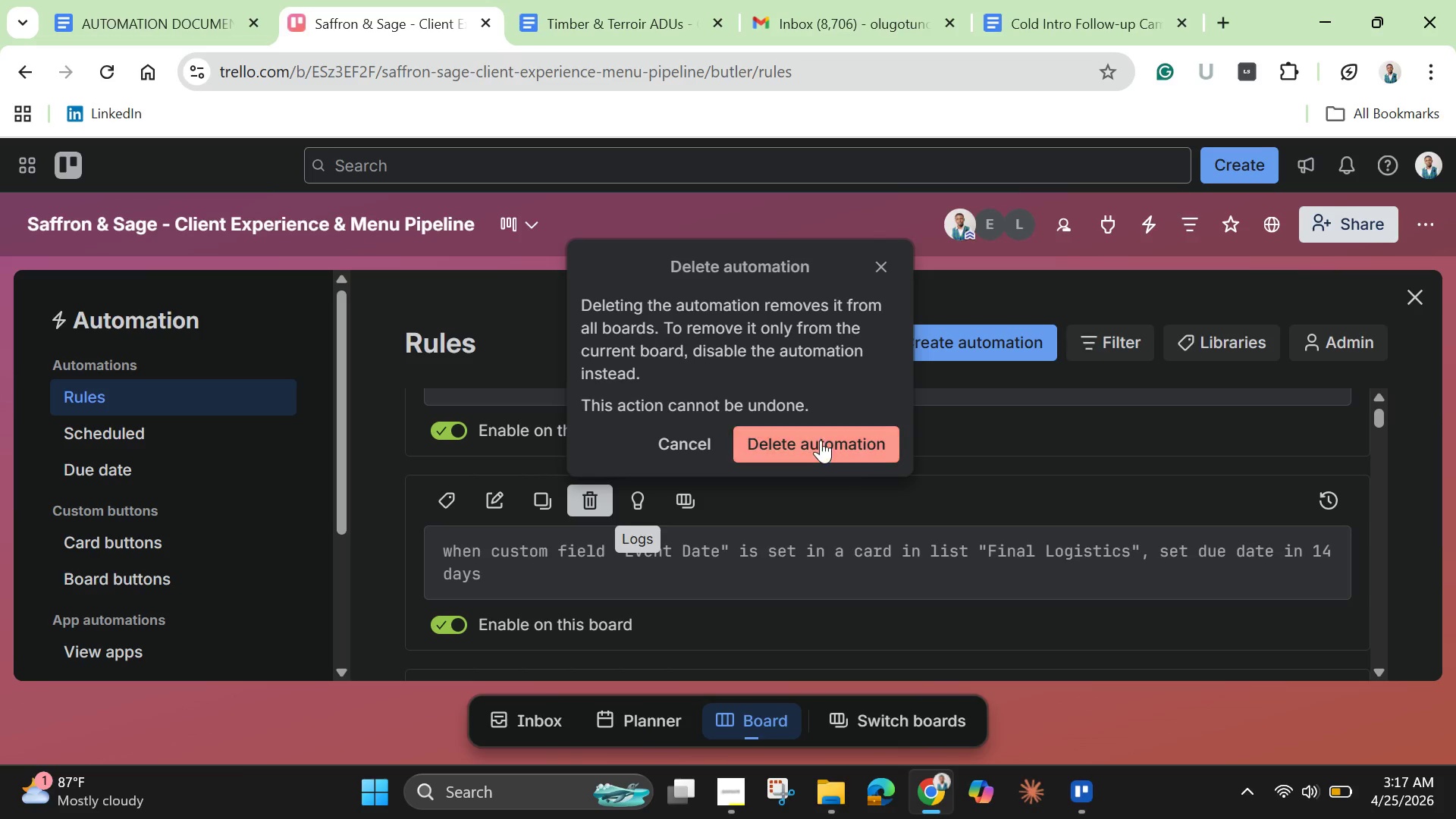 
left_click([821, 440])
 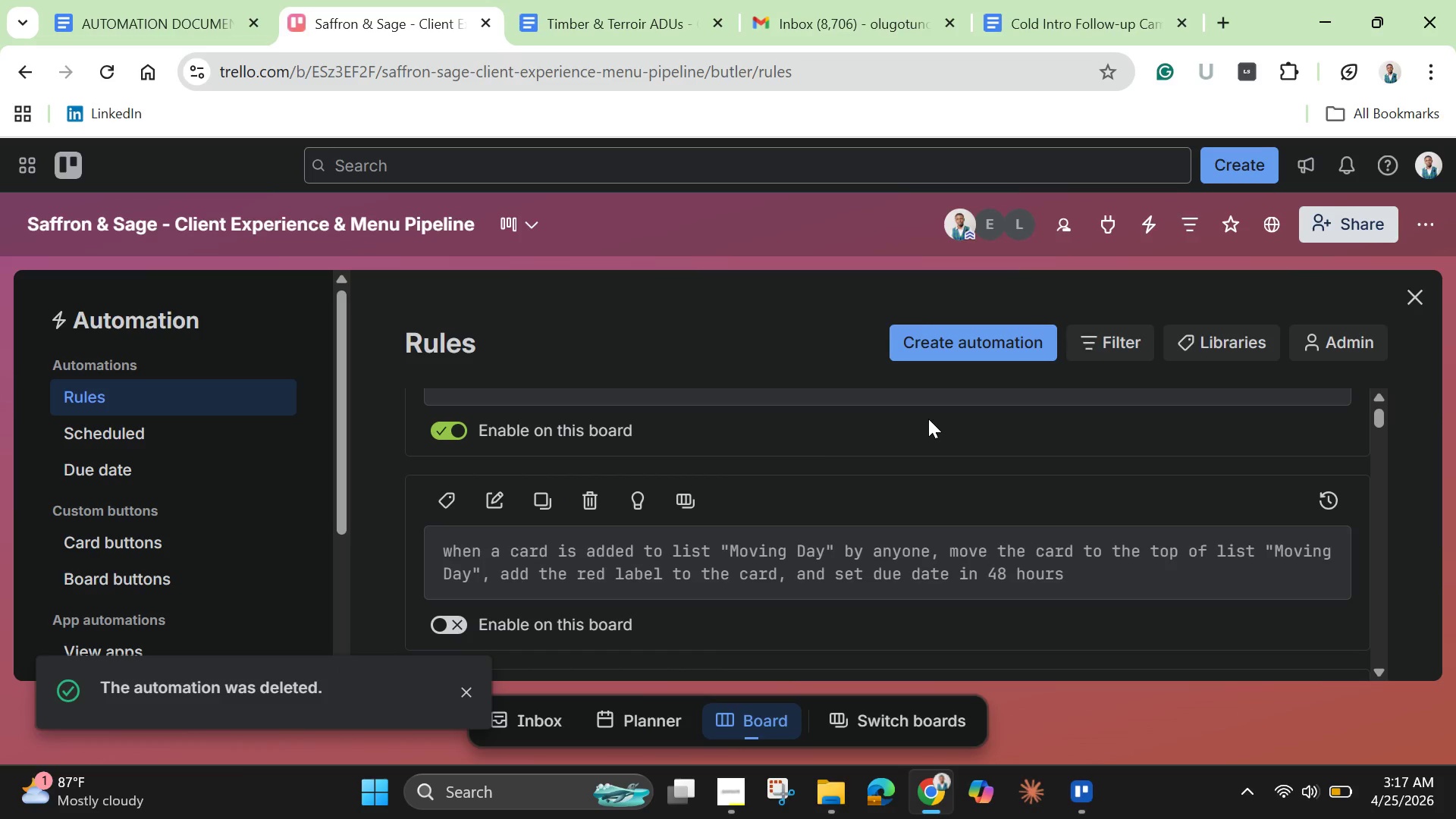 
left_click([943, 356])
 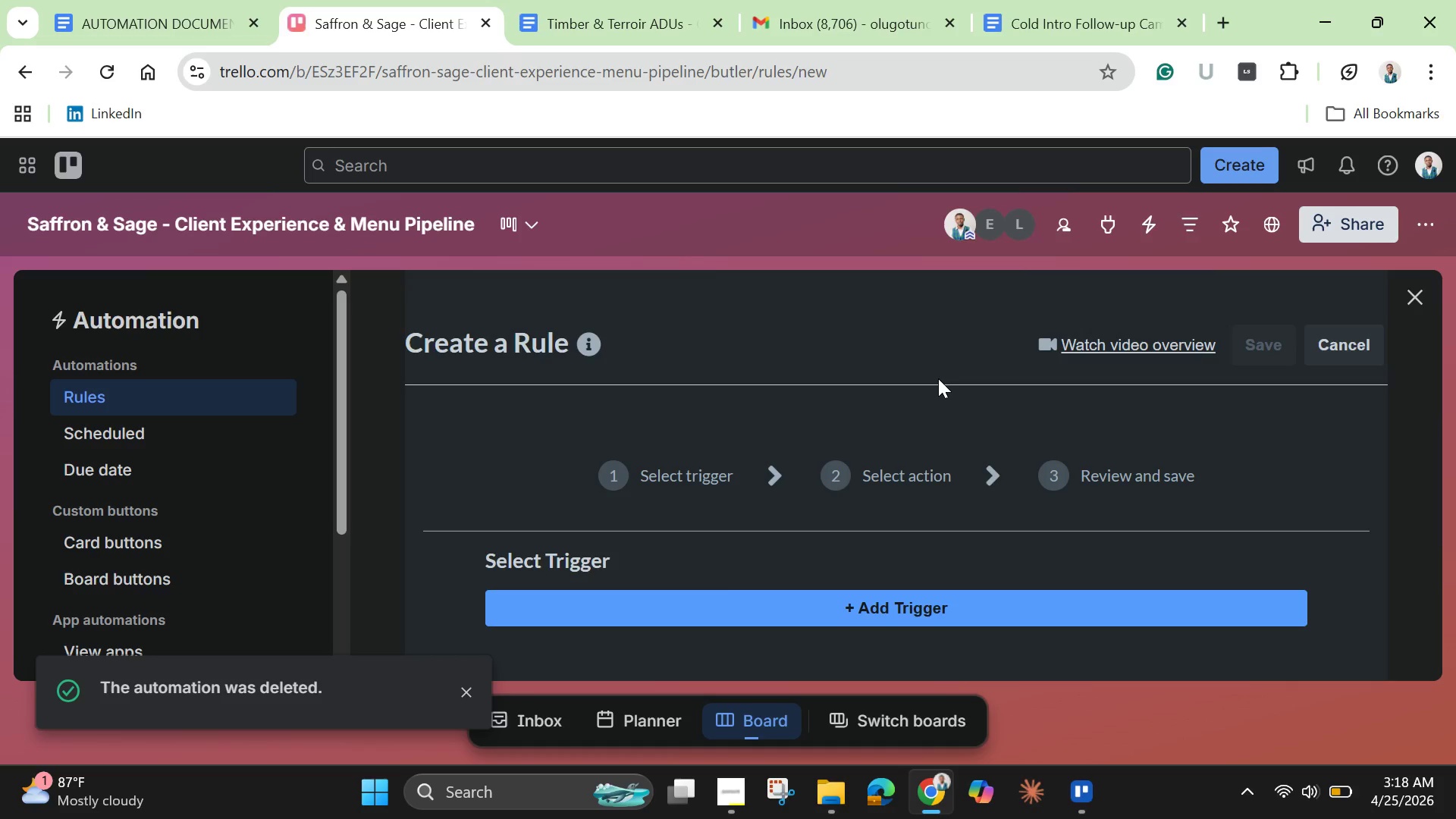 
wait(8.55)
 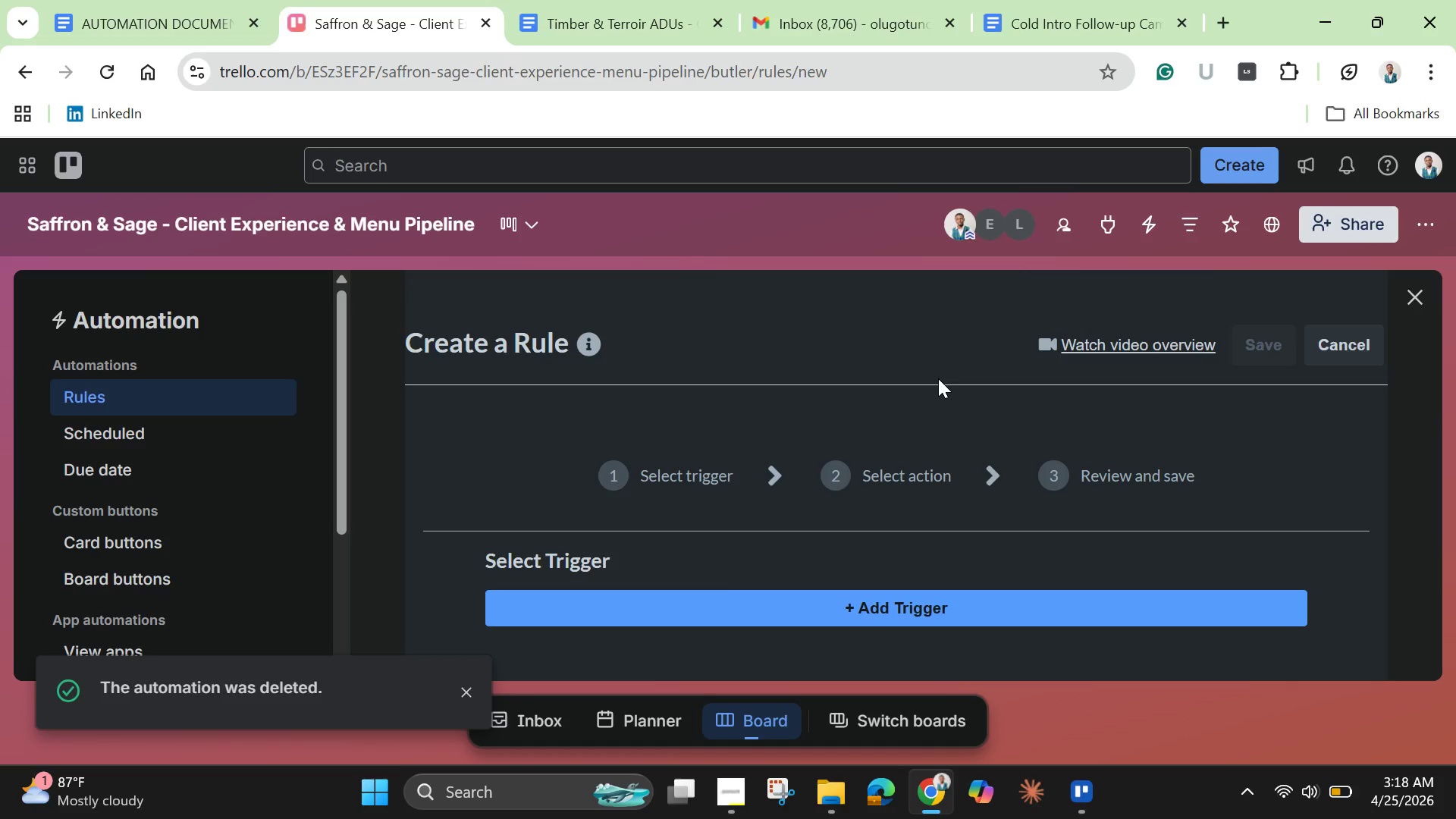 
left_click([824, 601])
 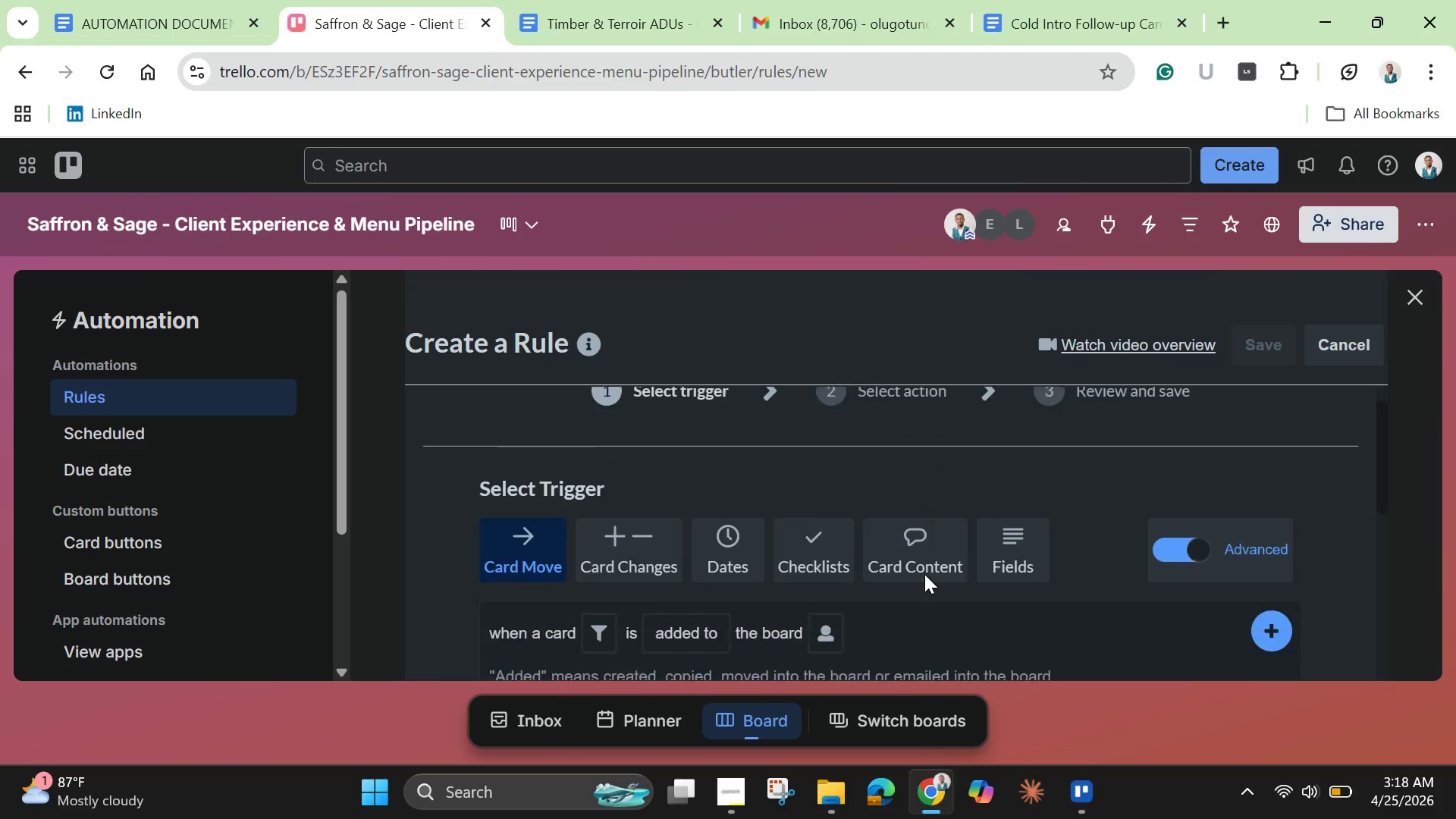 
scroll: coordinate [924, 574], scroll_direction: down, amount: 2.0
 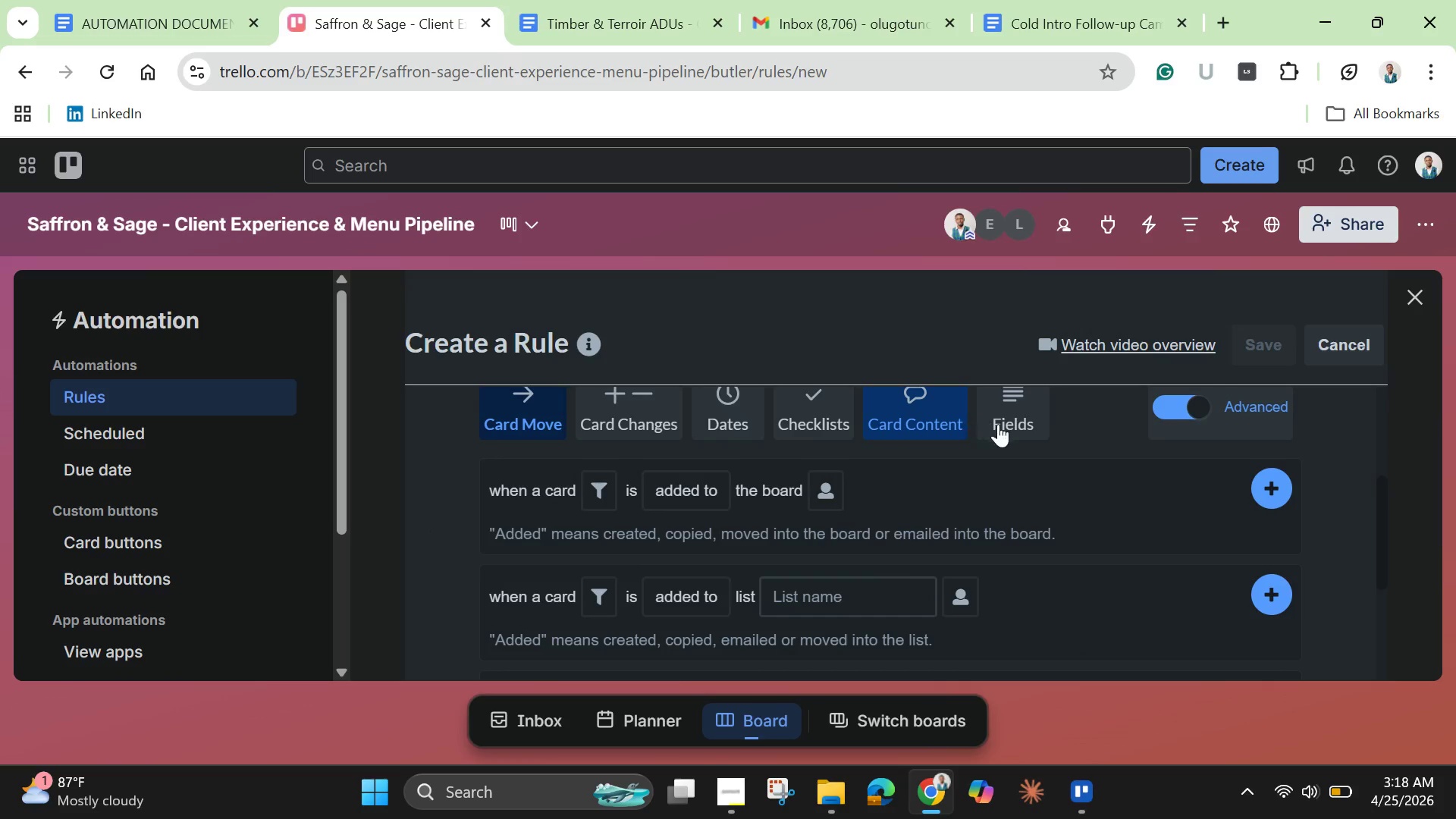 
left_click([1006, 422])
 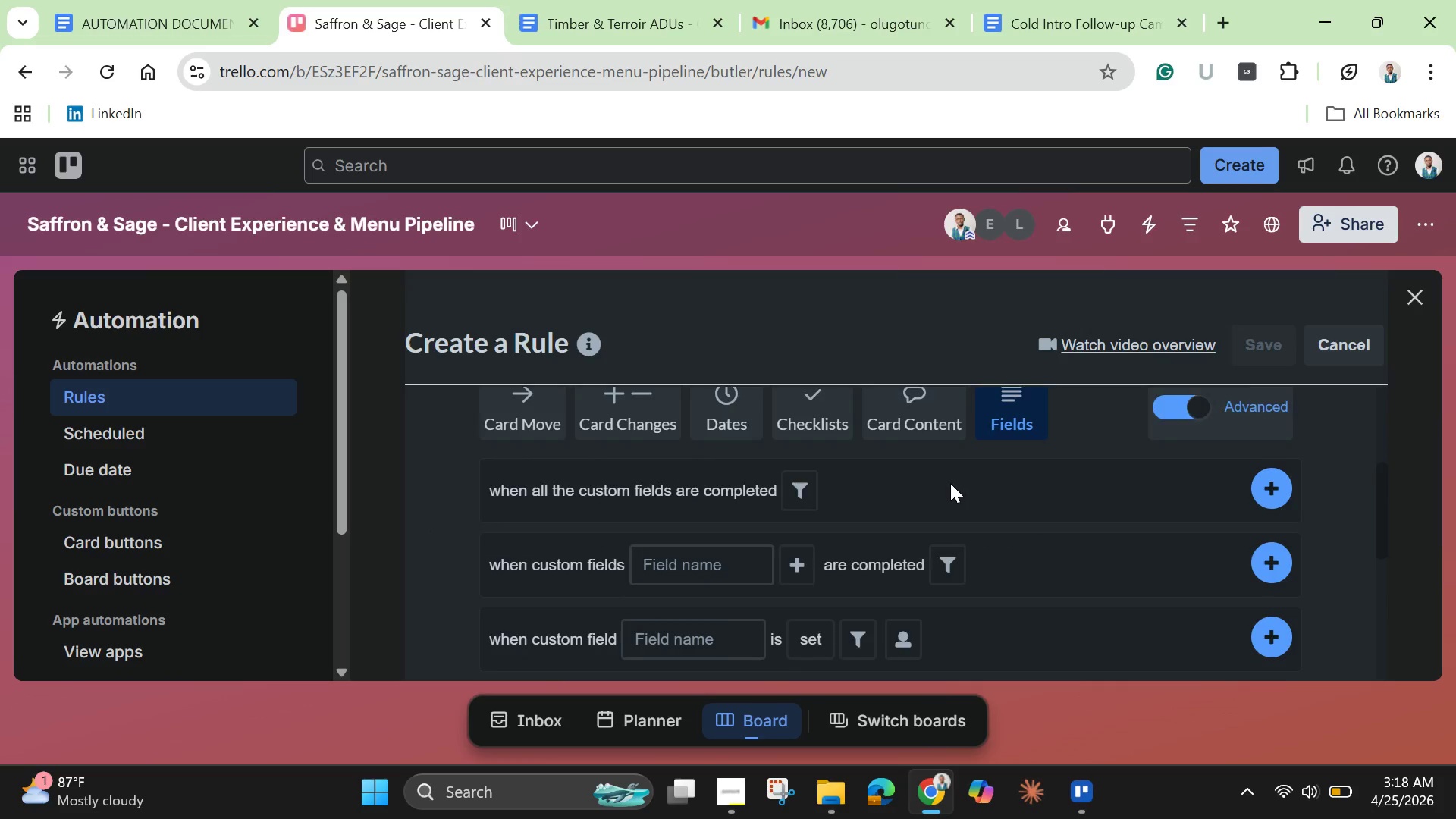 
scroll: coordinate [706, 598], scroll_direction: down, amount: 4.0
 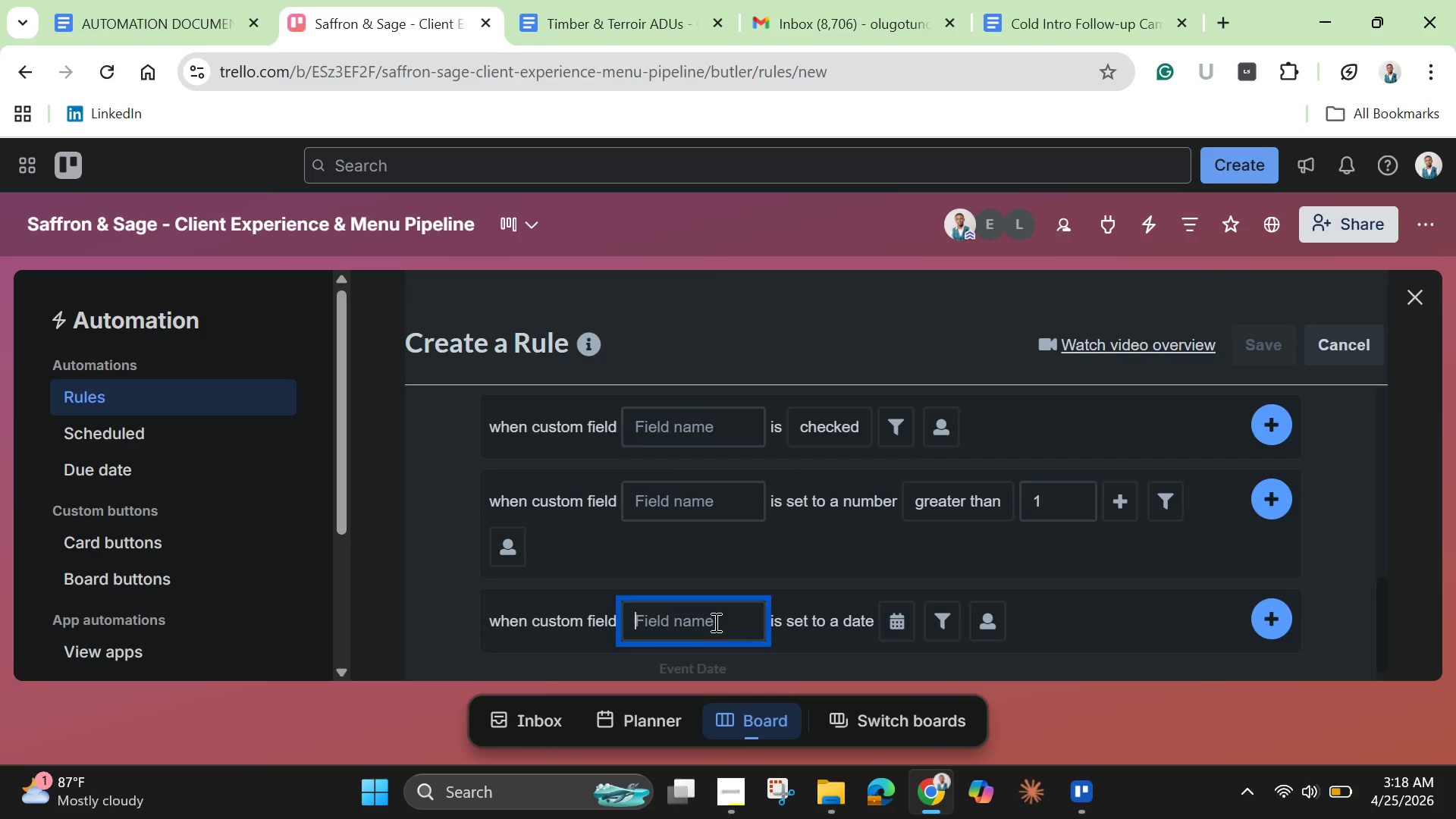 
left_click([714, 622])
 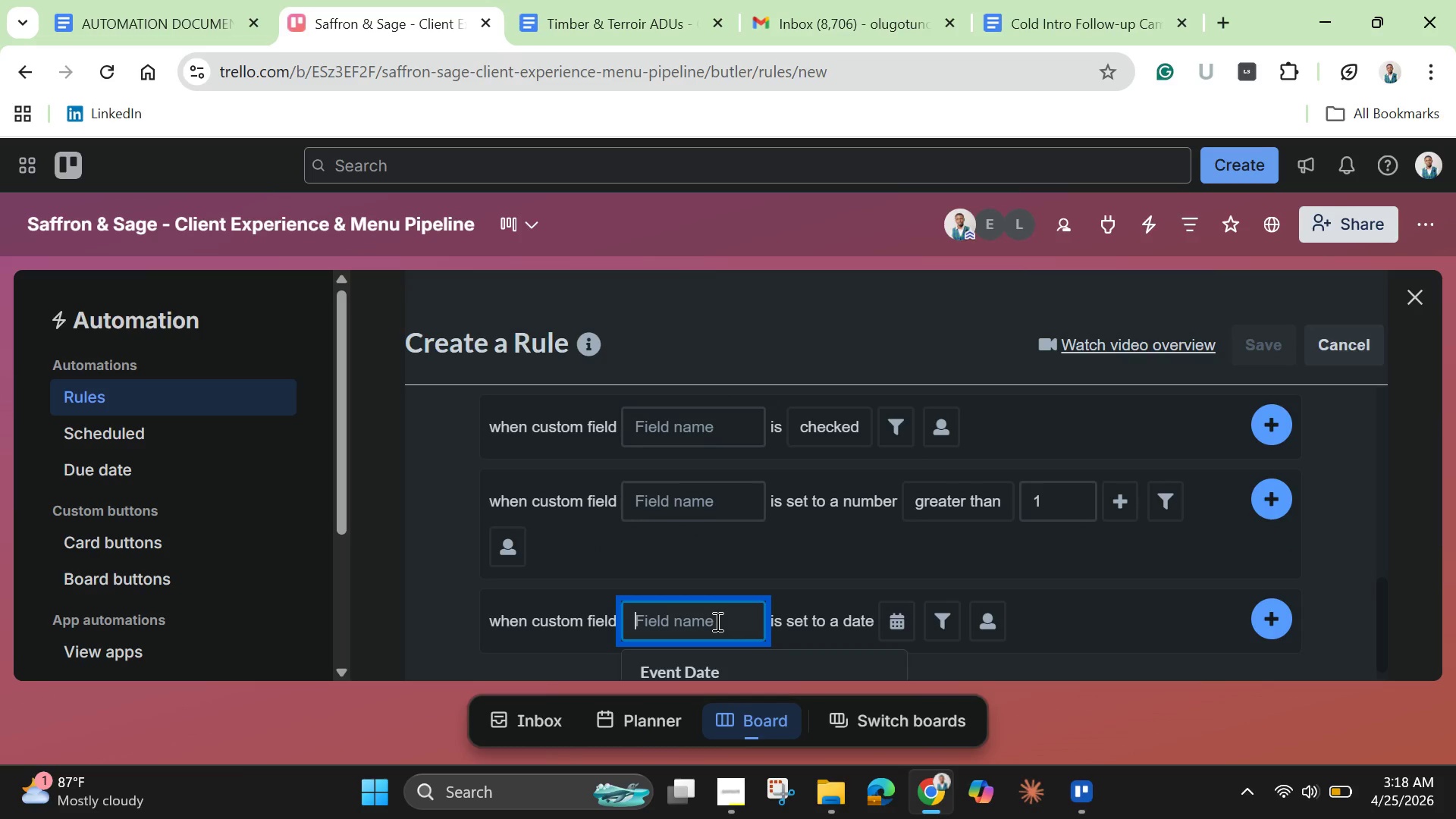 
scroll: coordinate [716, 621], scroll_direction: down, amount: 1.0
 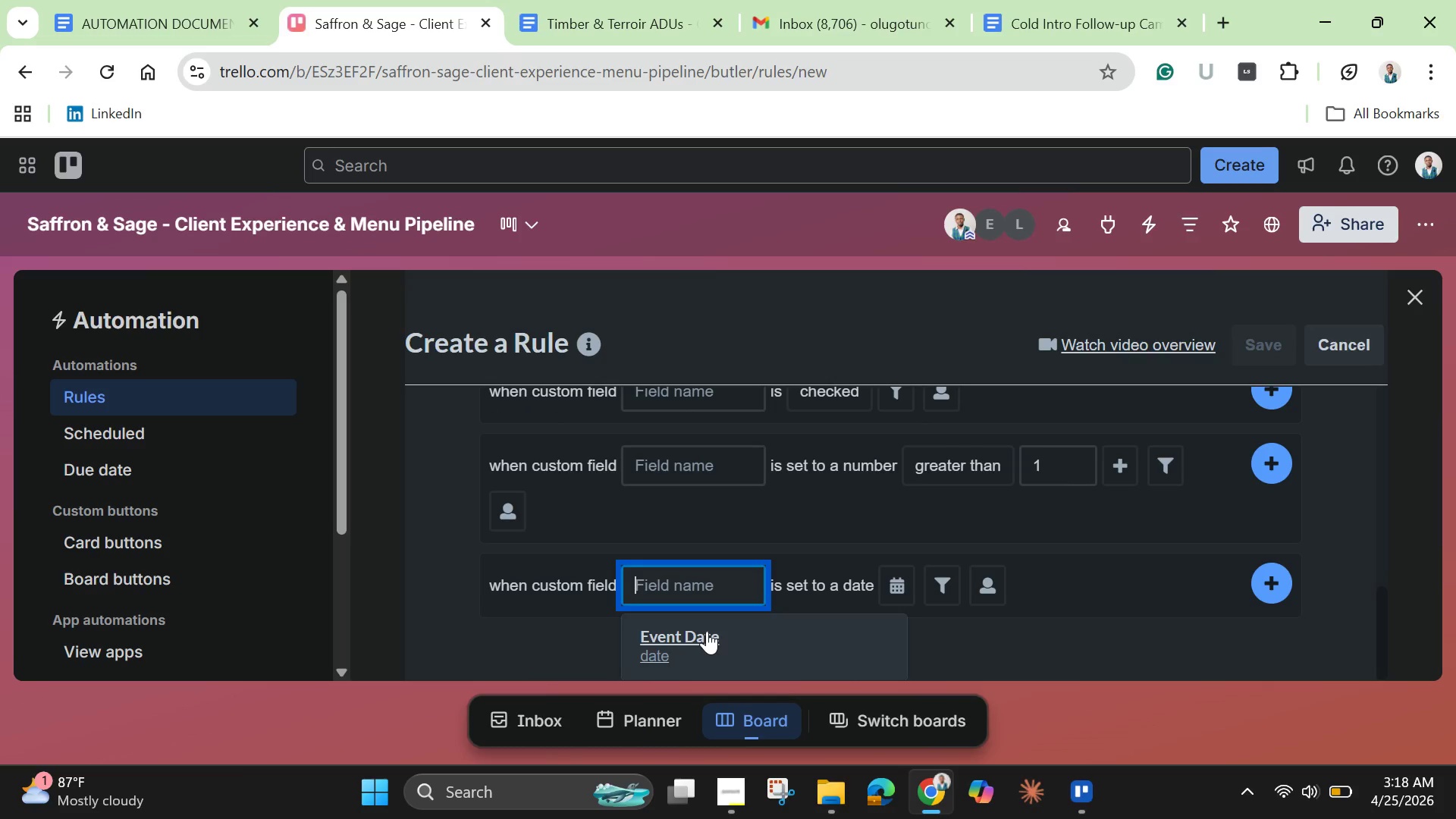 
left_click([707, 631])
 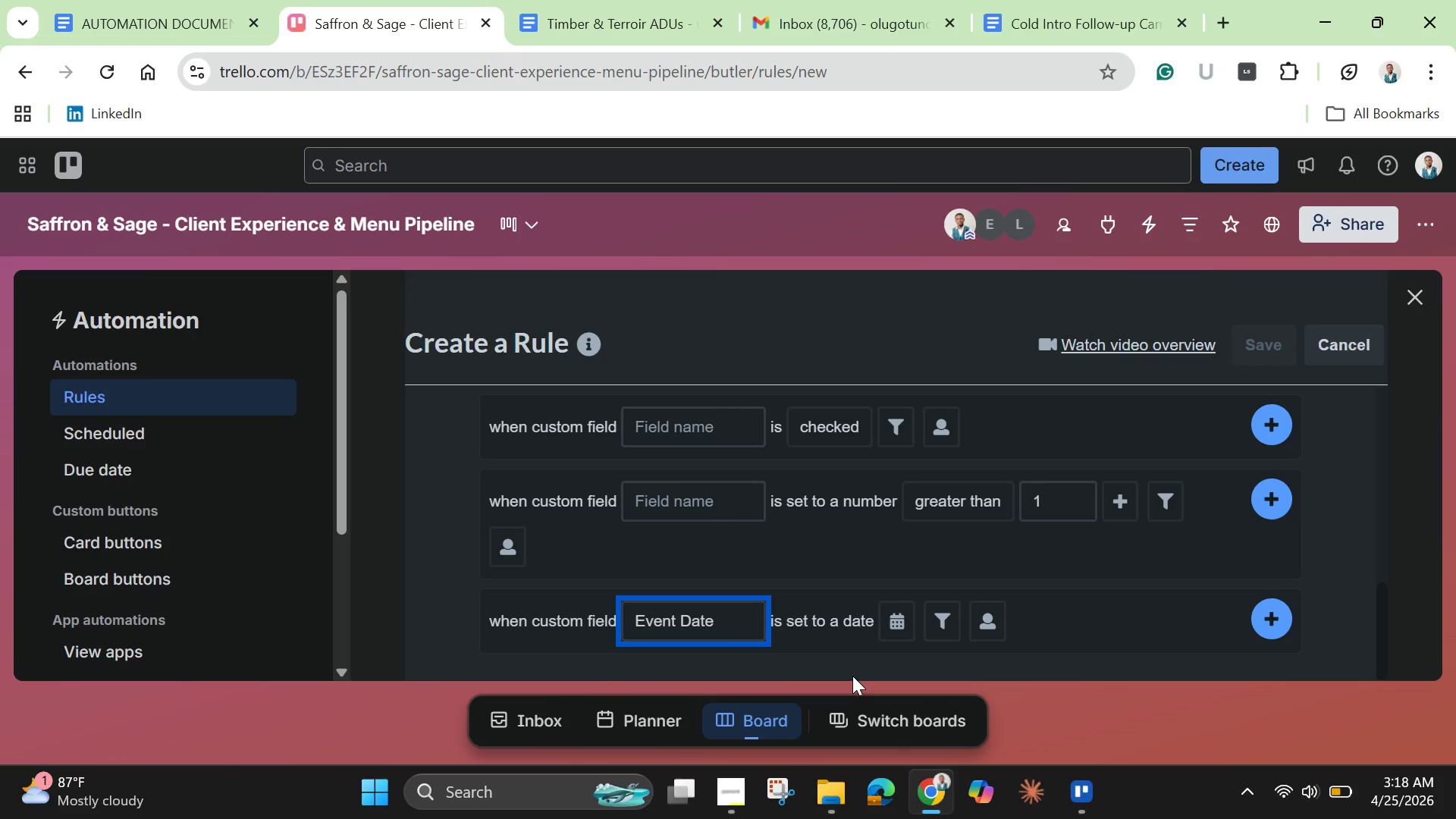 
wait(22.94)
 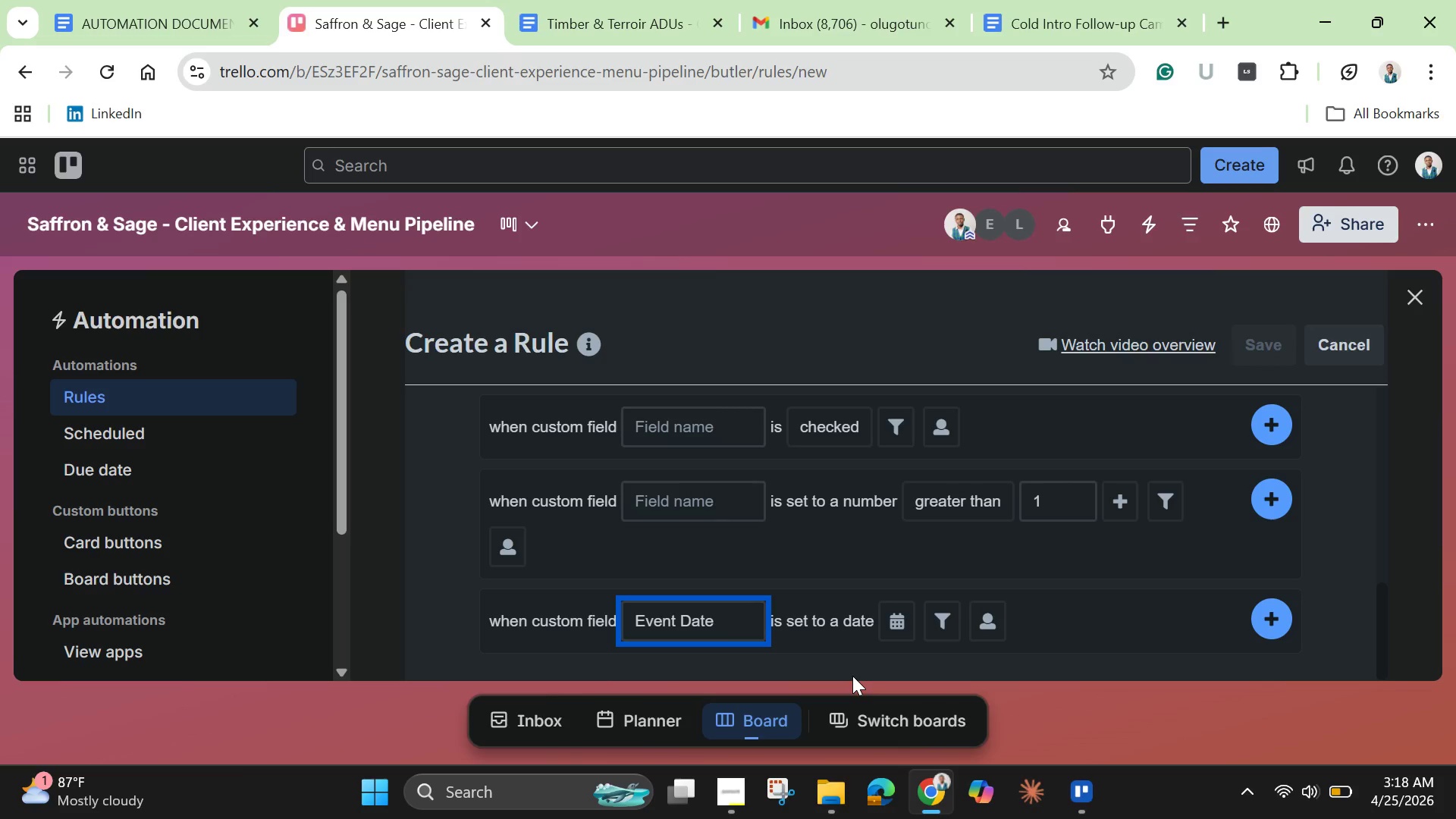 
left_click([941, 627])
 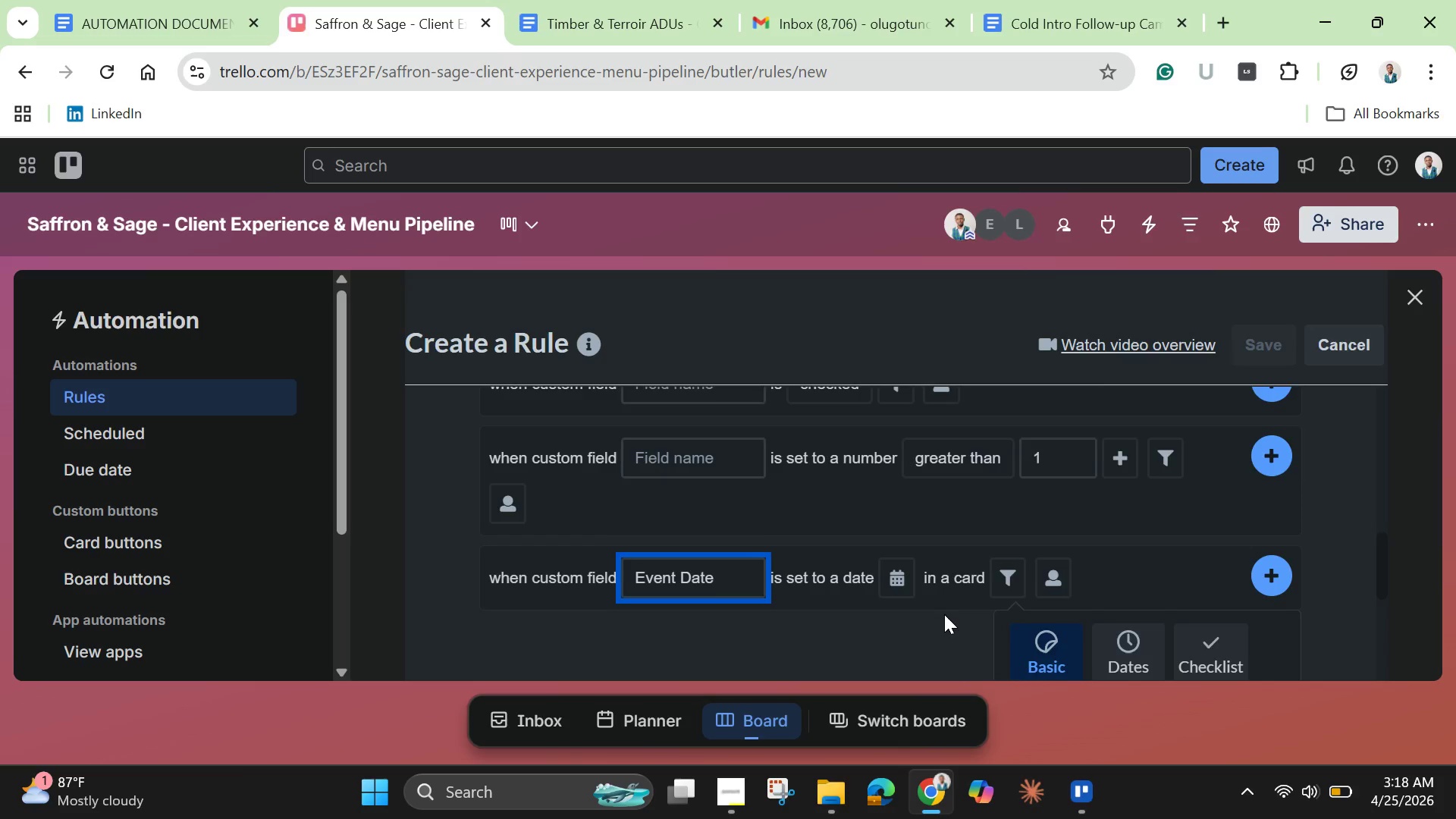 
scroll: coordinate [1059, 584], scroll_direction: down, amount: 3.0
 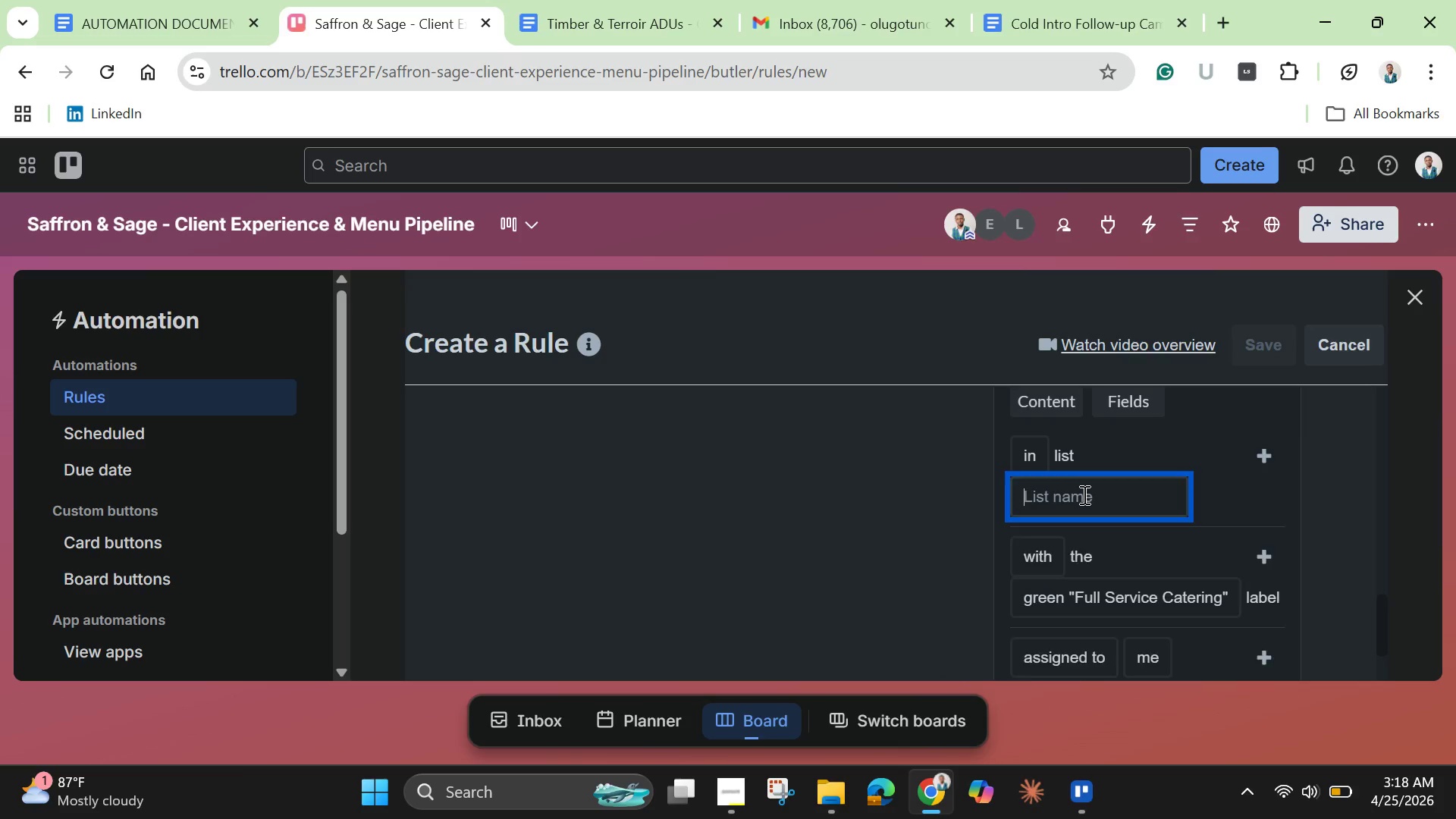 
left_click([1083, 494])
 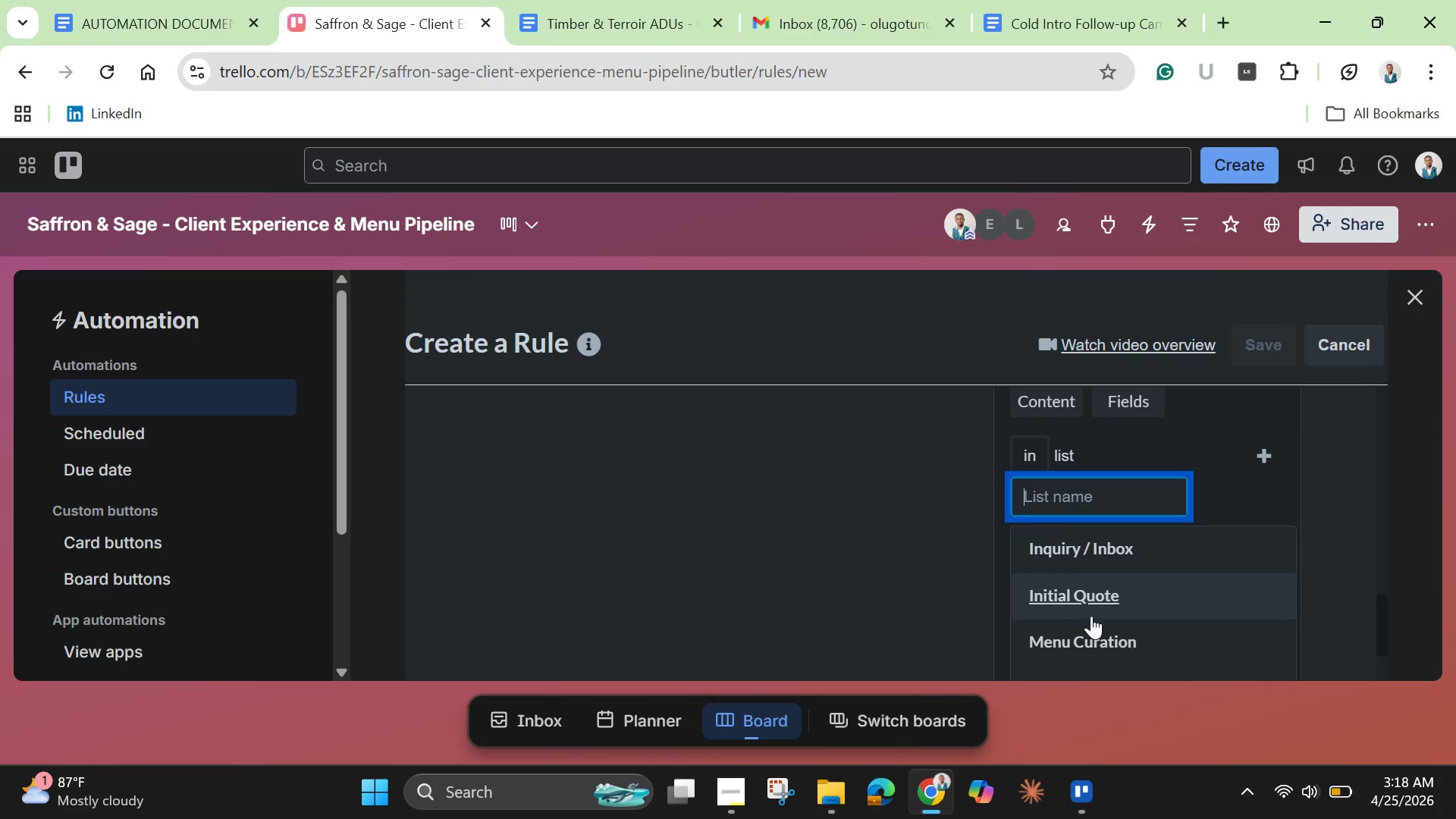 
scroll: coordinate [1091, 620], scroll_direction: down, amount: 3.0
 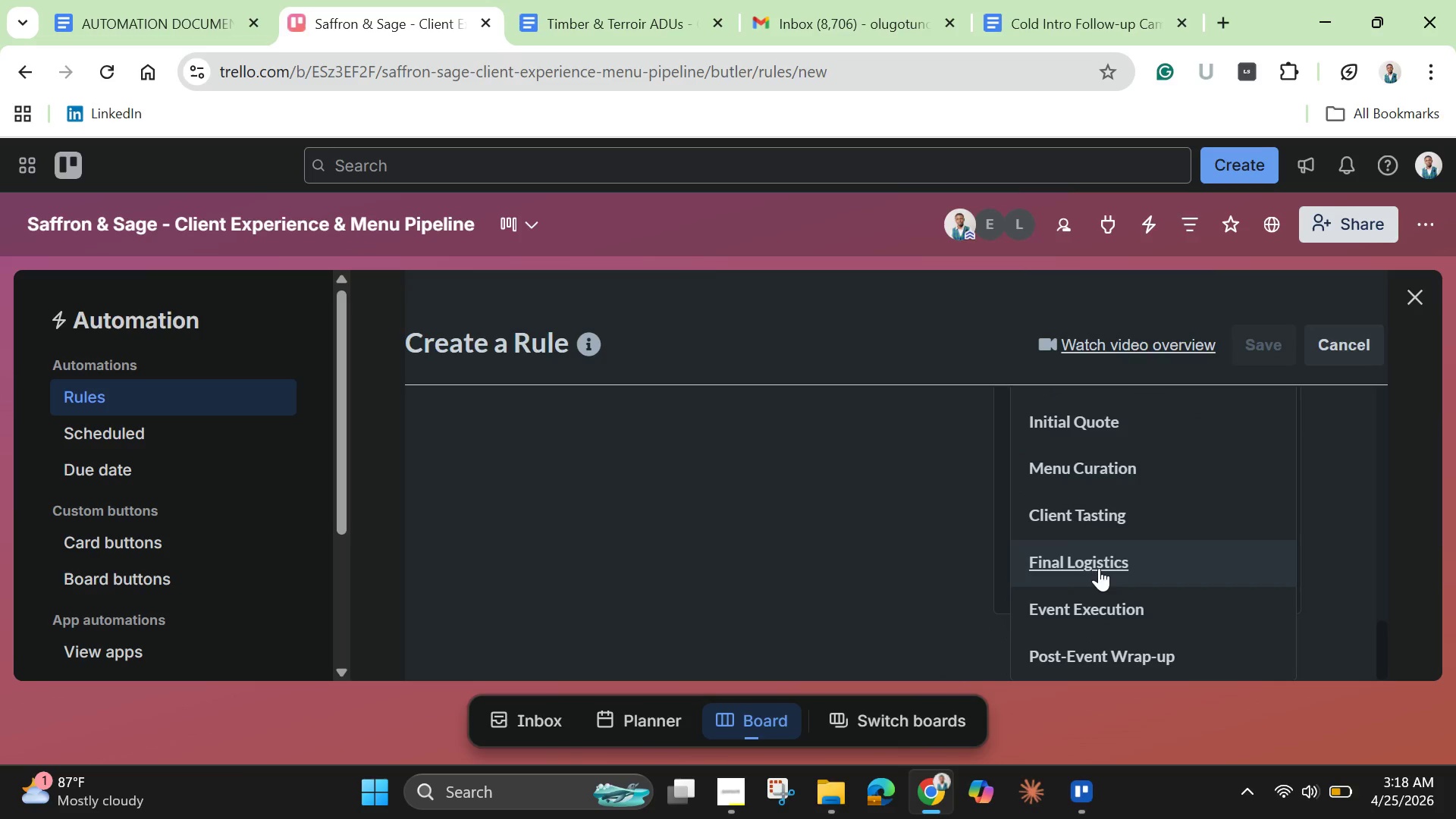 
left_click([1099, 568])
 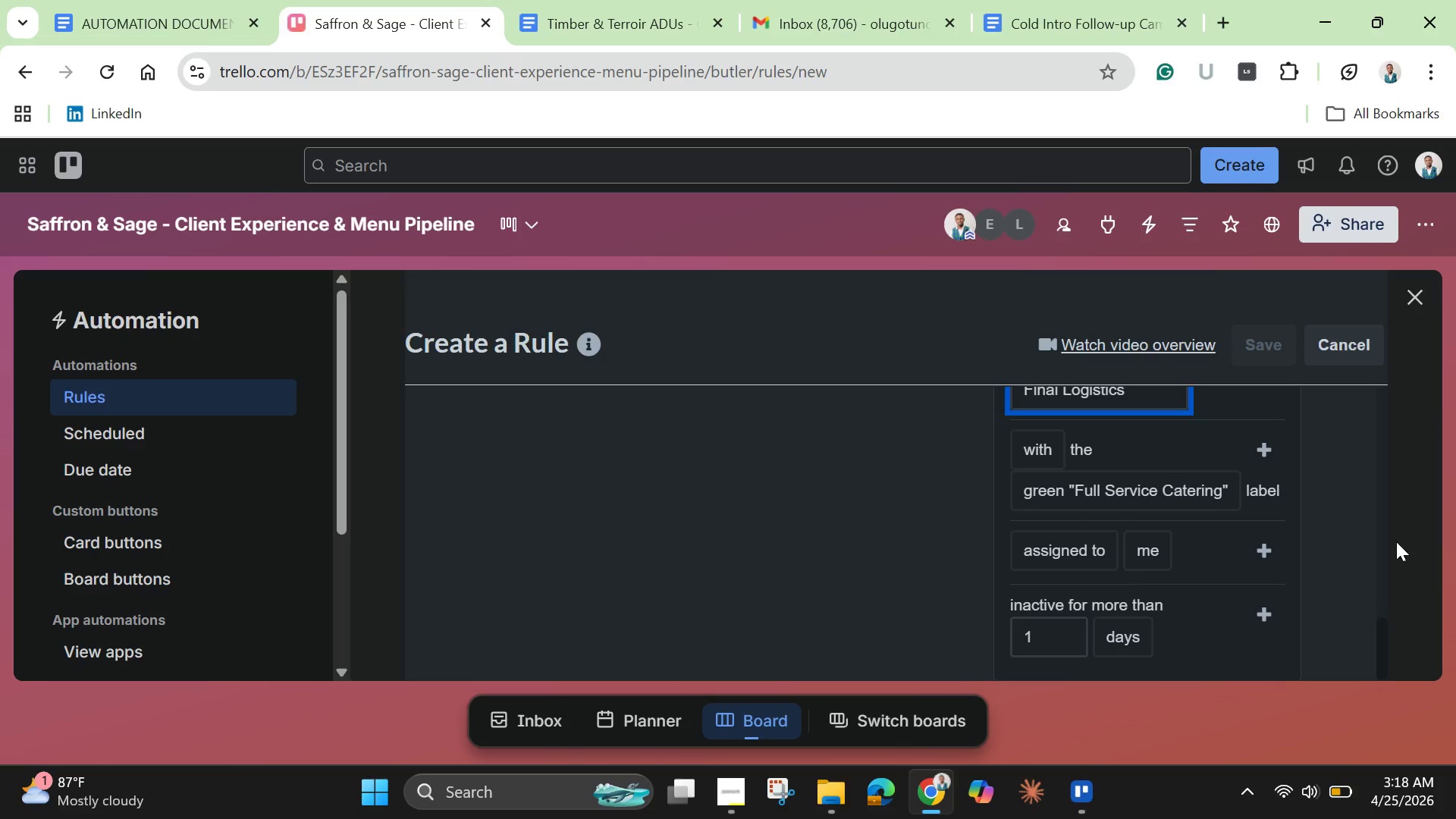 
scroll: coordinate [1400, 551], scroll_direction: up, amount: 3.0
 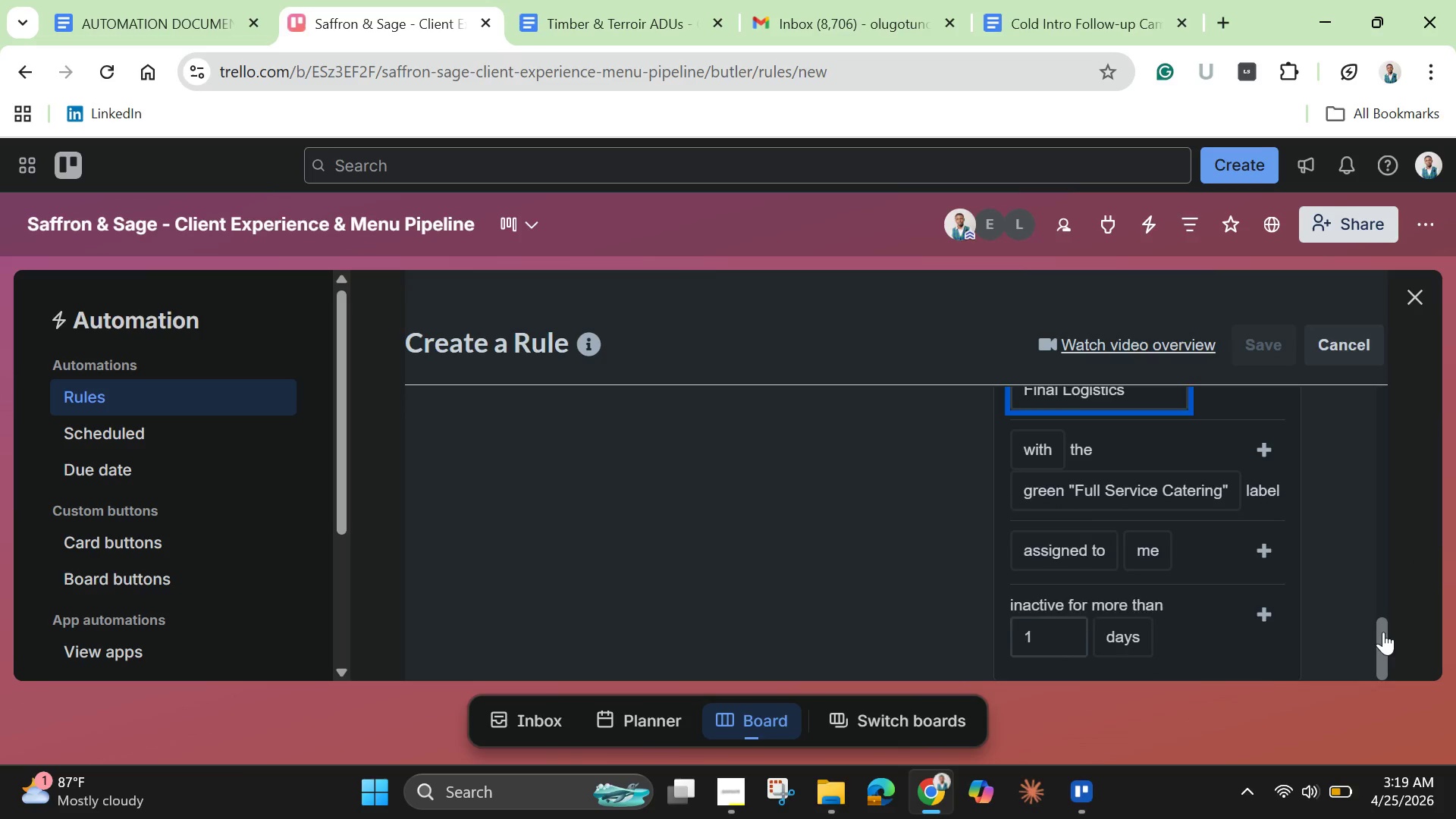 
left_click_drag(start_coordinate=[1386, 632], to_coordinate=[1377, 588])
 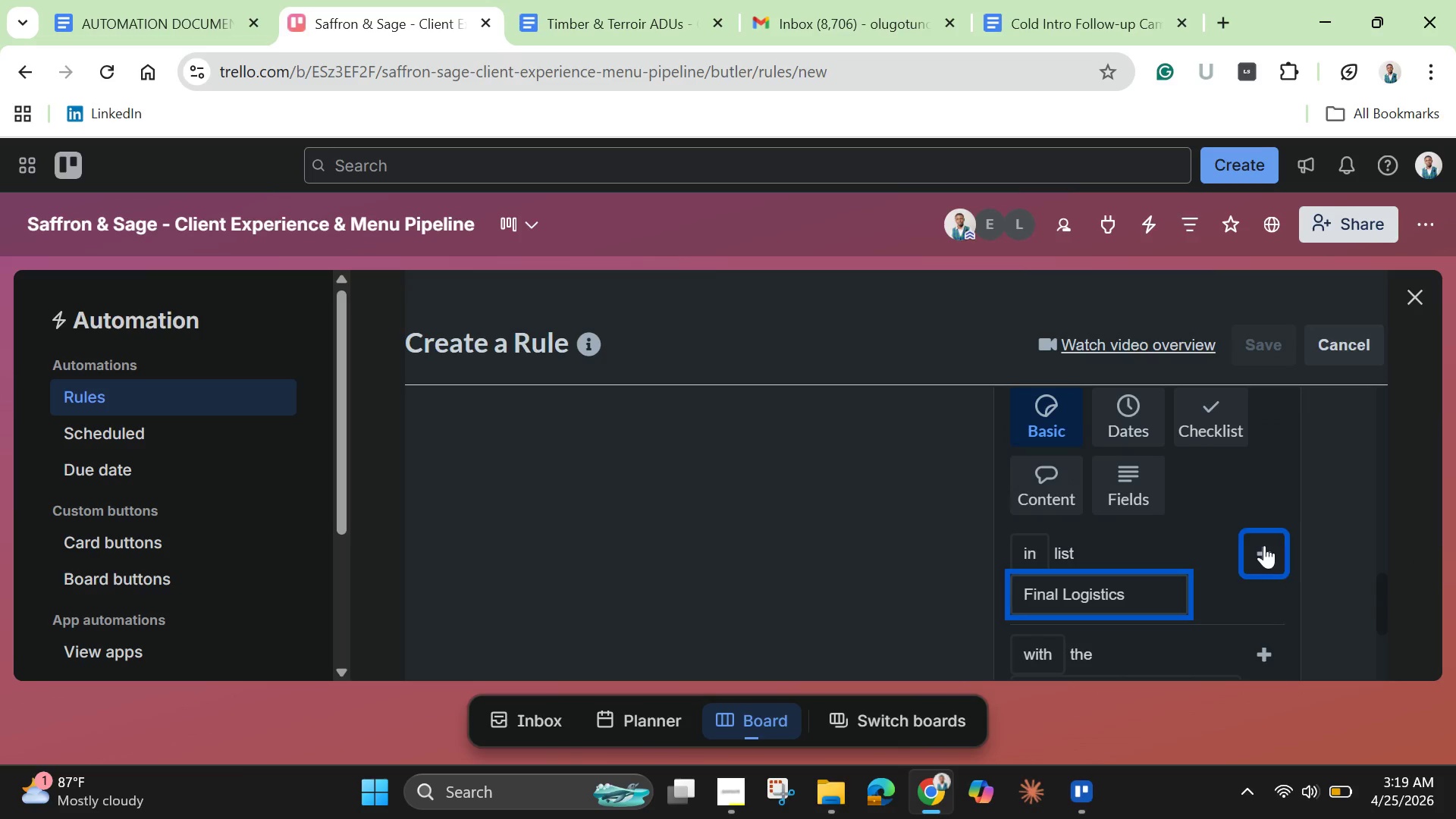 
left_click([1264, 545])
 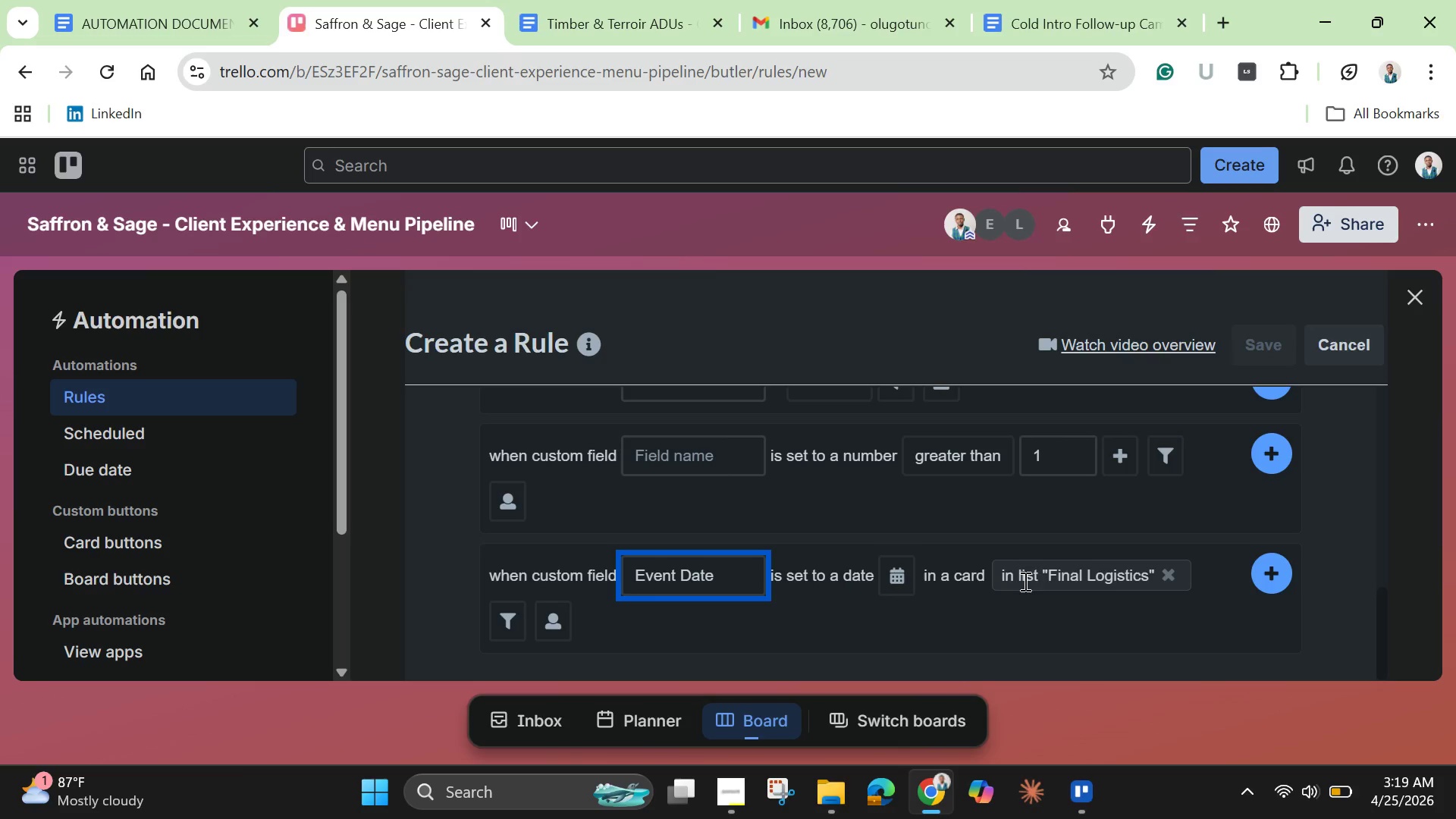 
wait(13.08)
 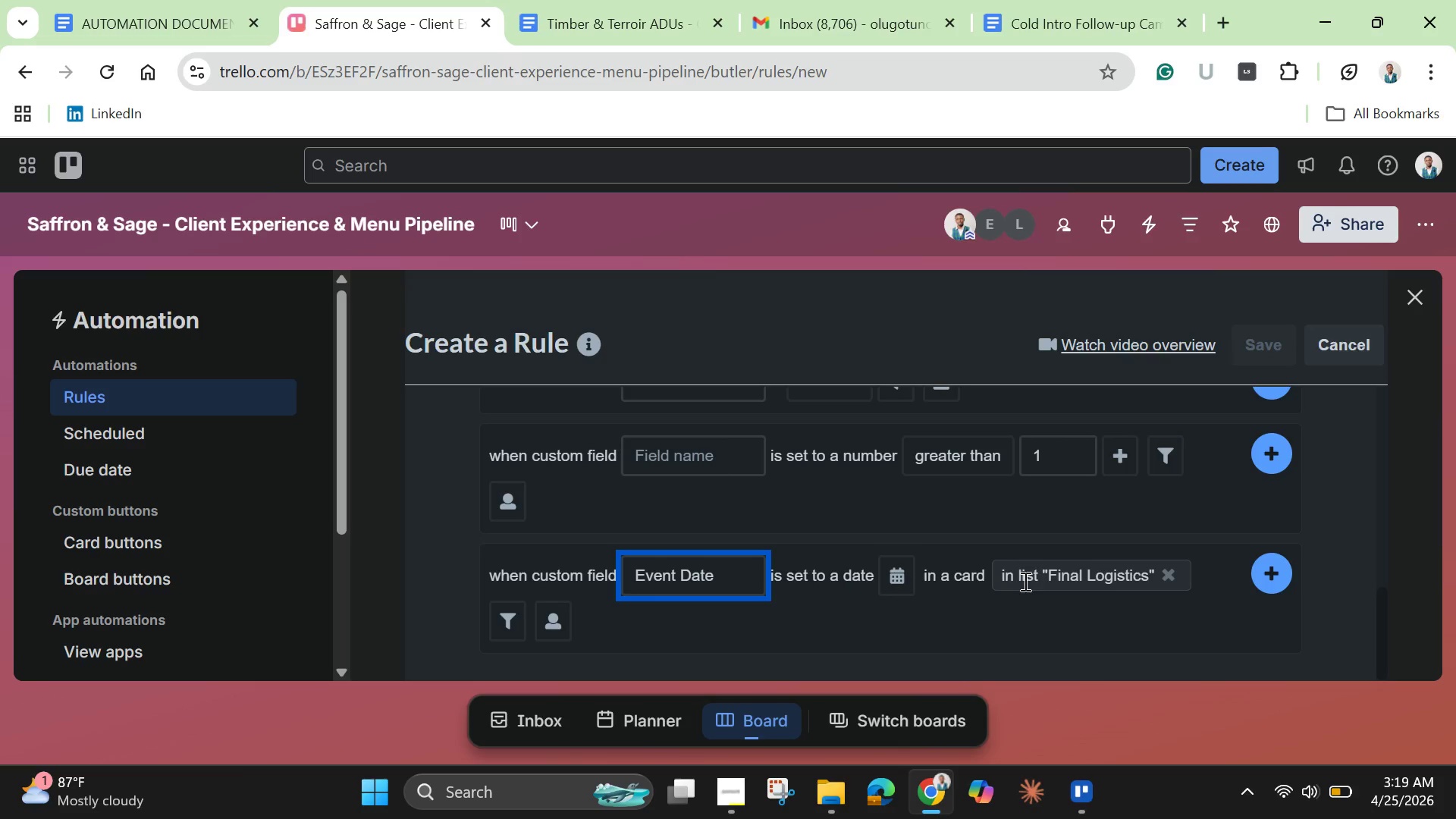 
left_click([1269, 571])
 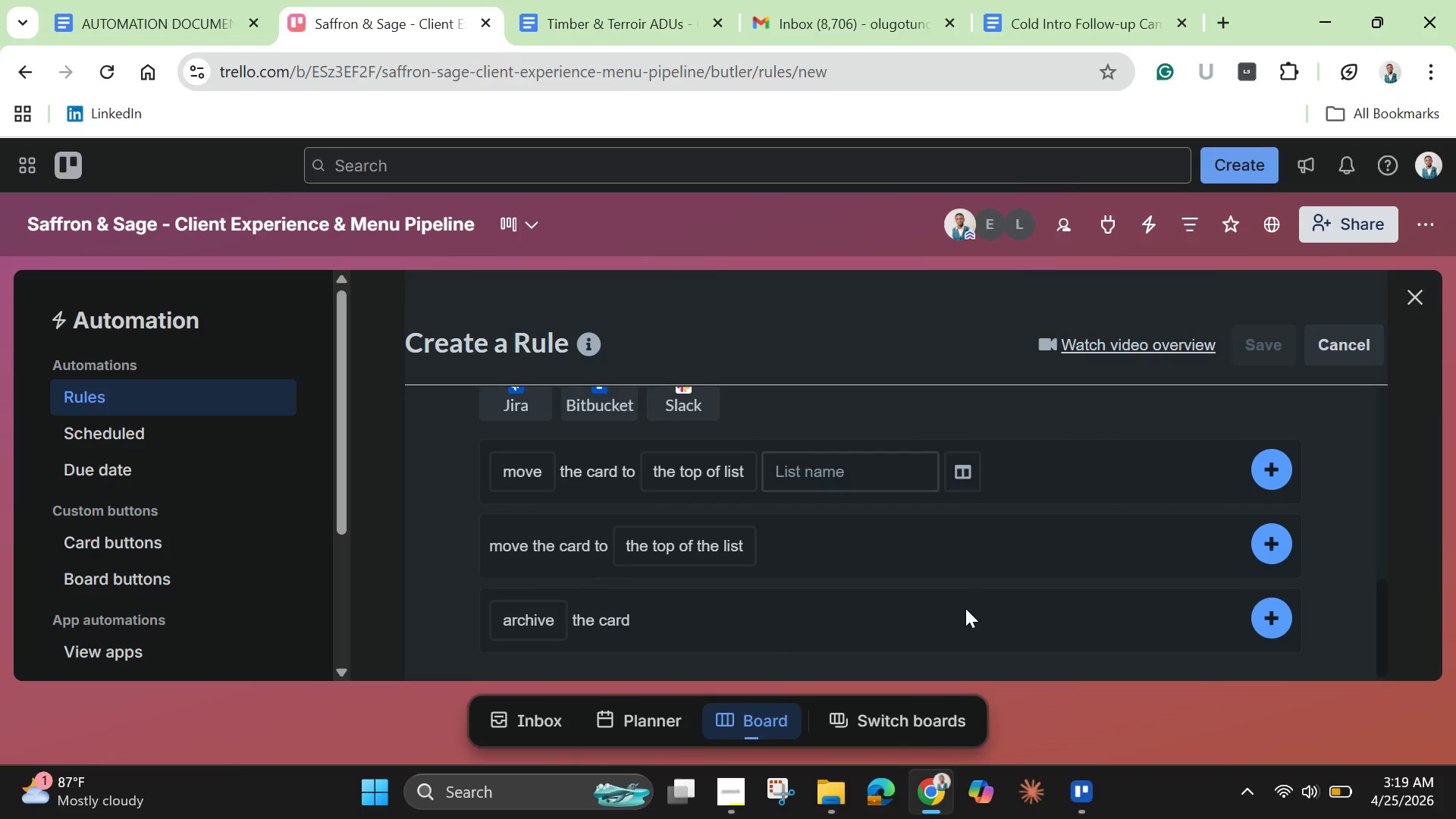 
scroll: coordinate [965, 612], scroll_direction: down, amount: 1.0
 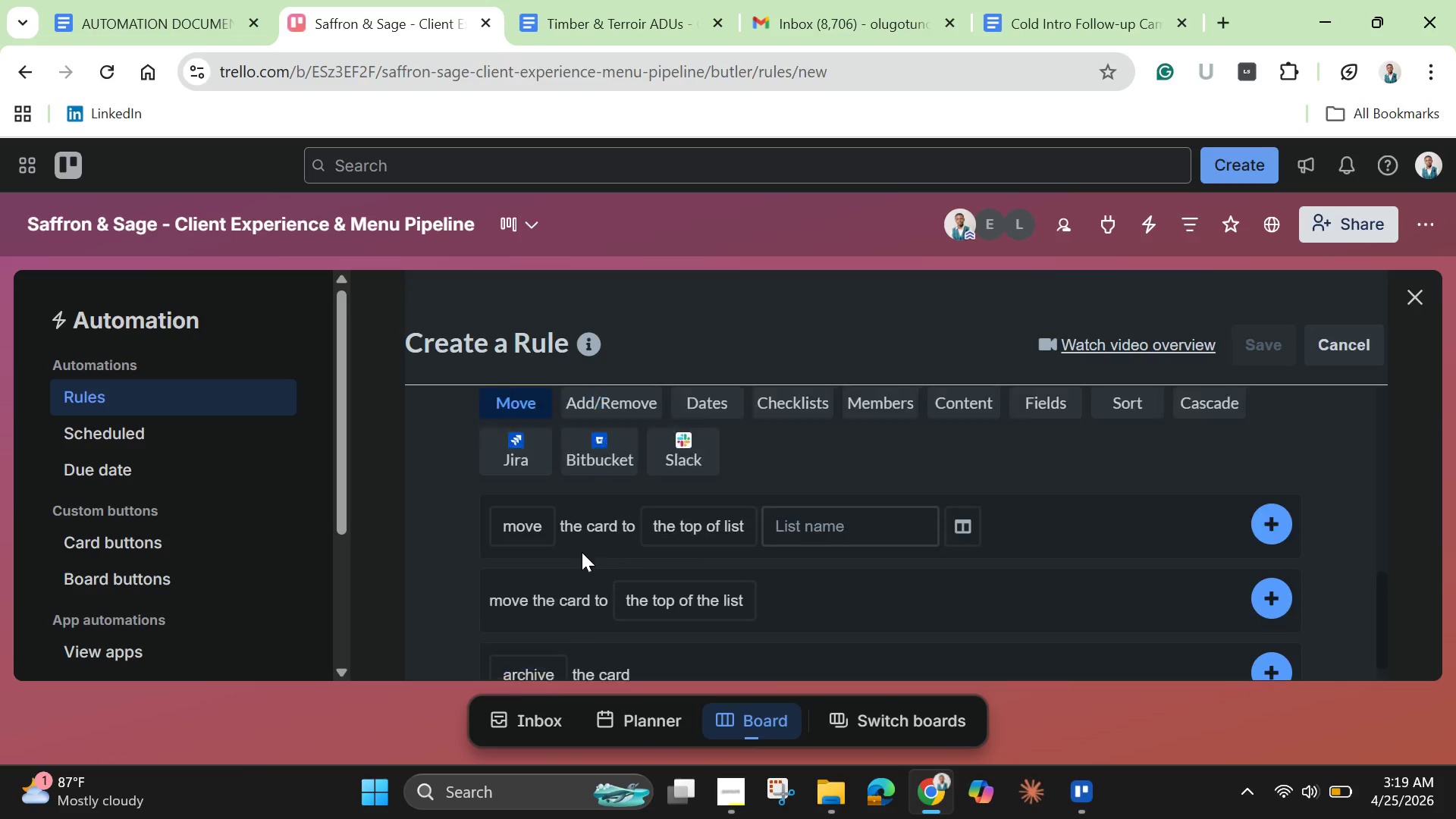 
scroll: coordinate [582, 552], scroll_direction: up, amount: 2.0
 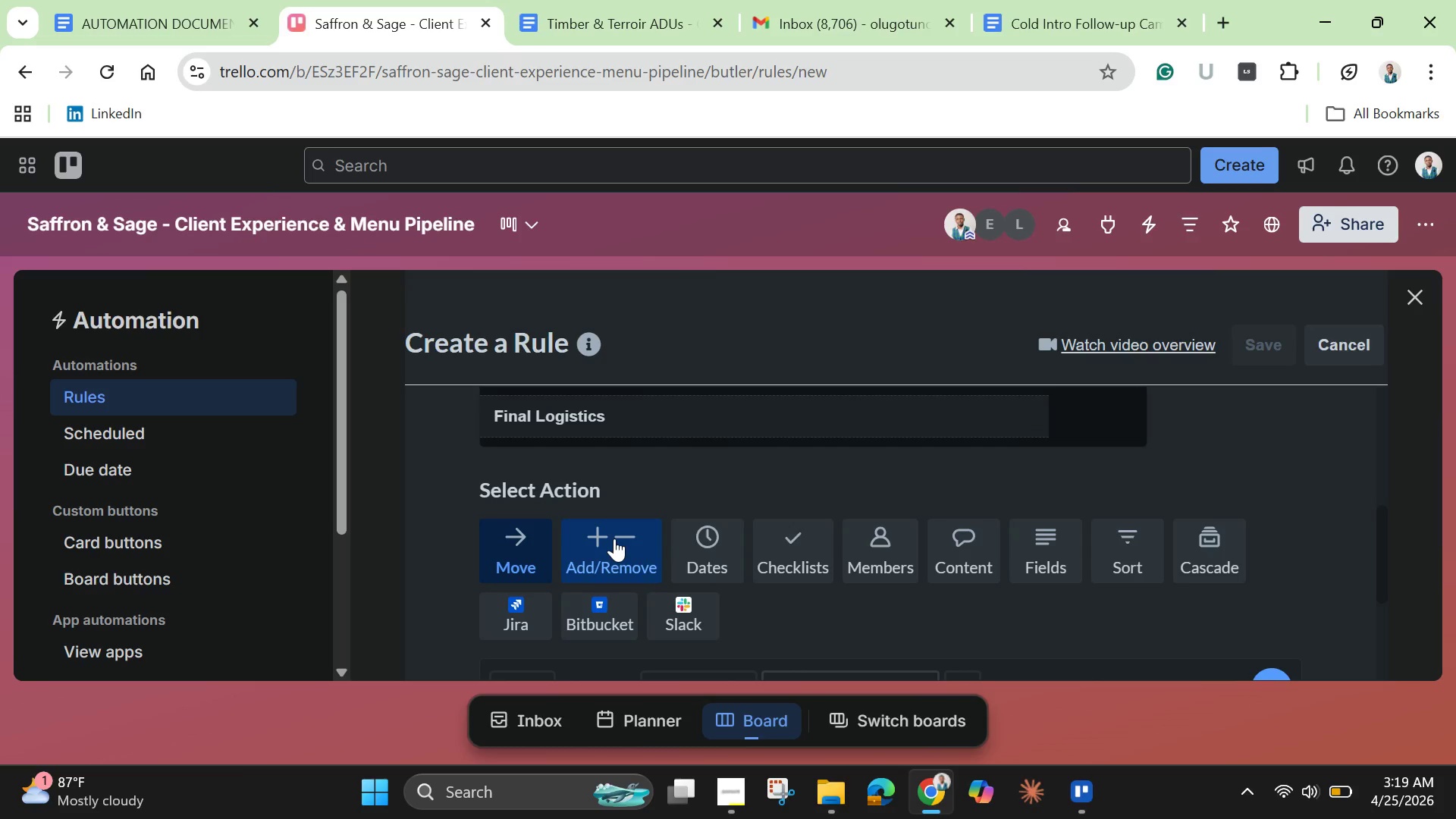 
left_click([614, 538])
 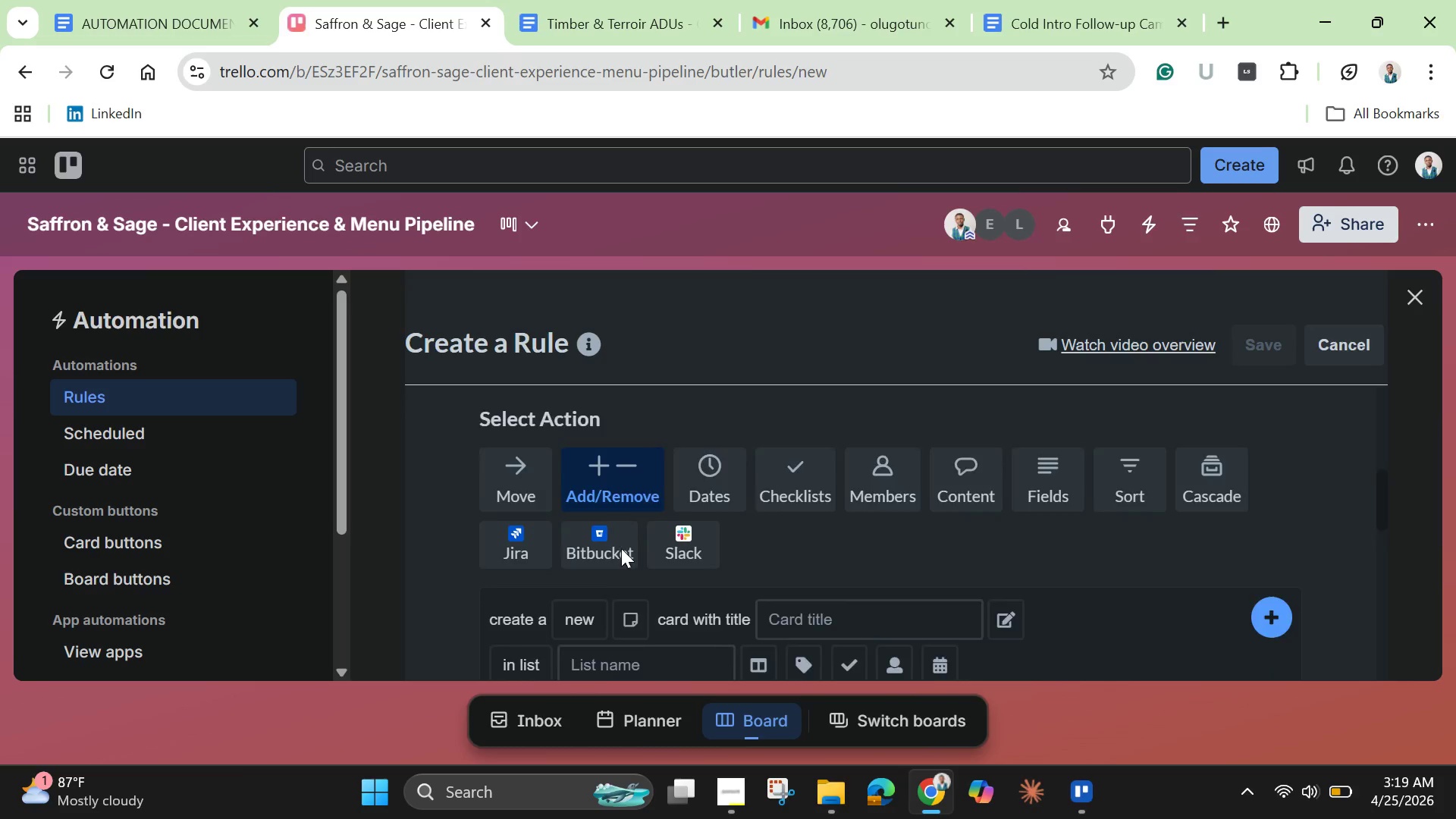 
scroll: coordinate [648, 590], scroll_direction: down, amount: 4.0
 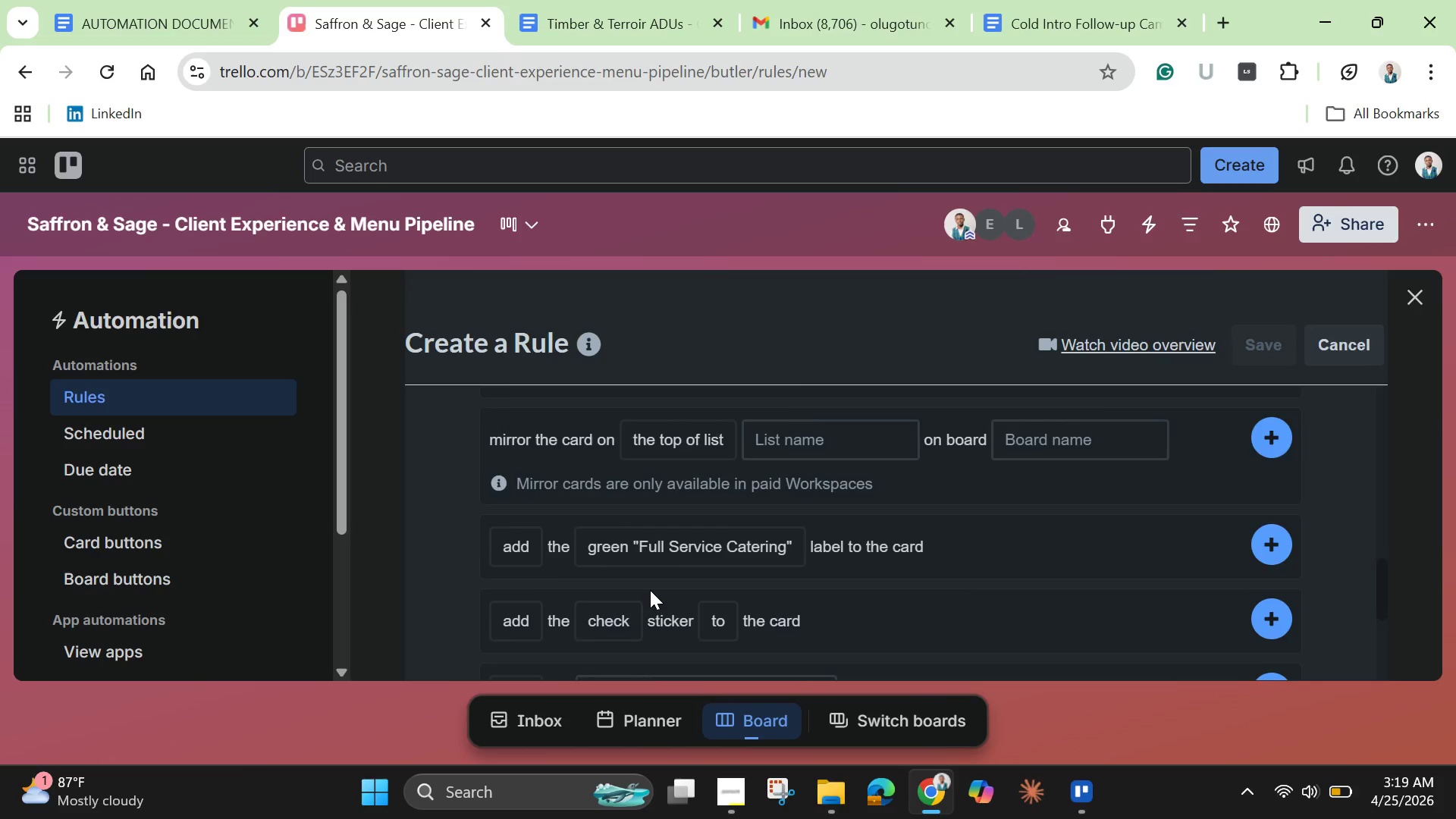 
scroll: coordinate [650, 590], scroll_direction: up, amount: 3.0
 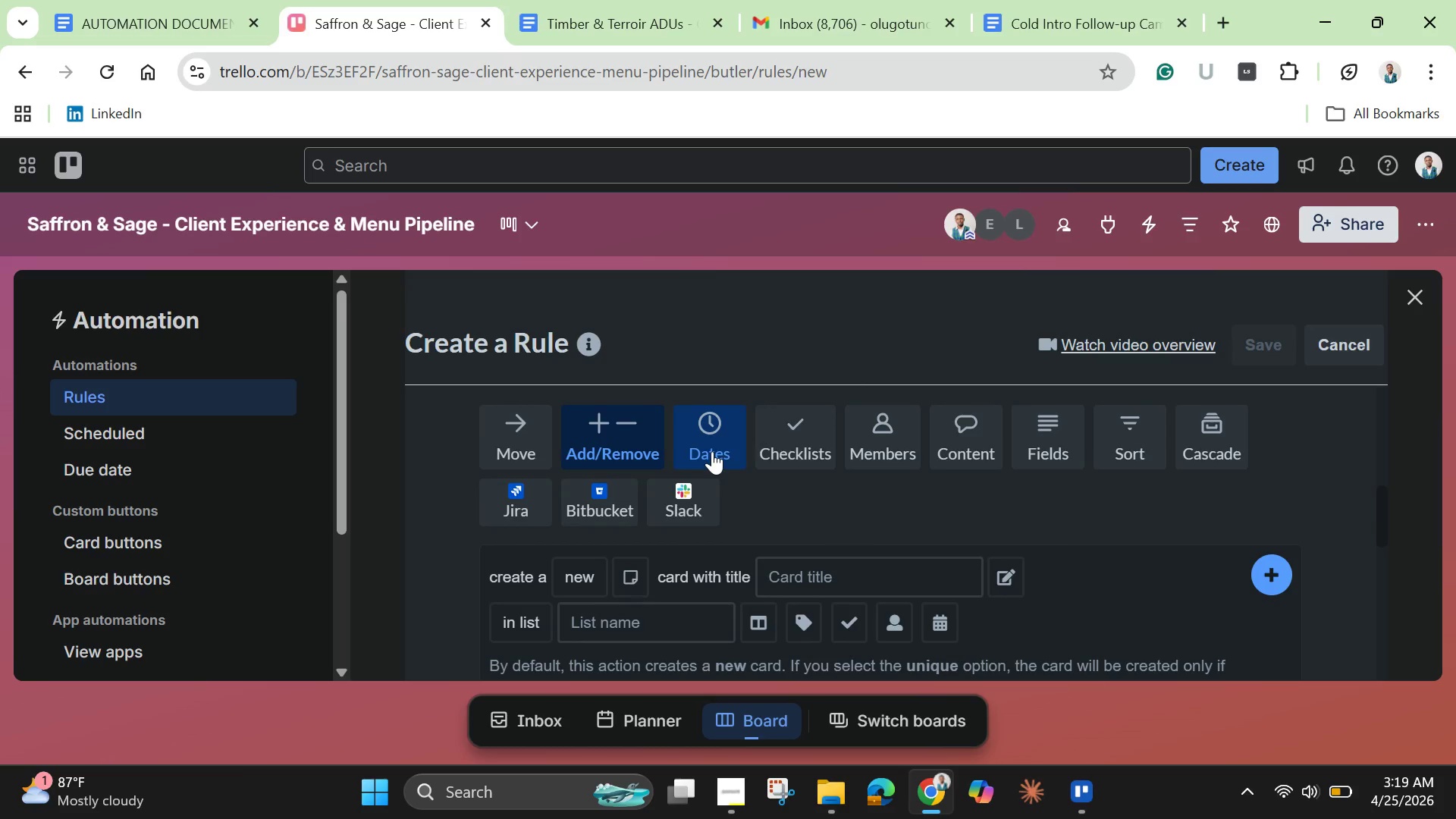 
left_click([712, 451])
 